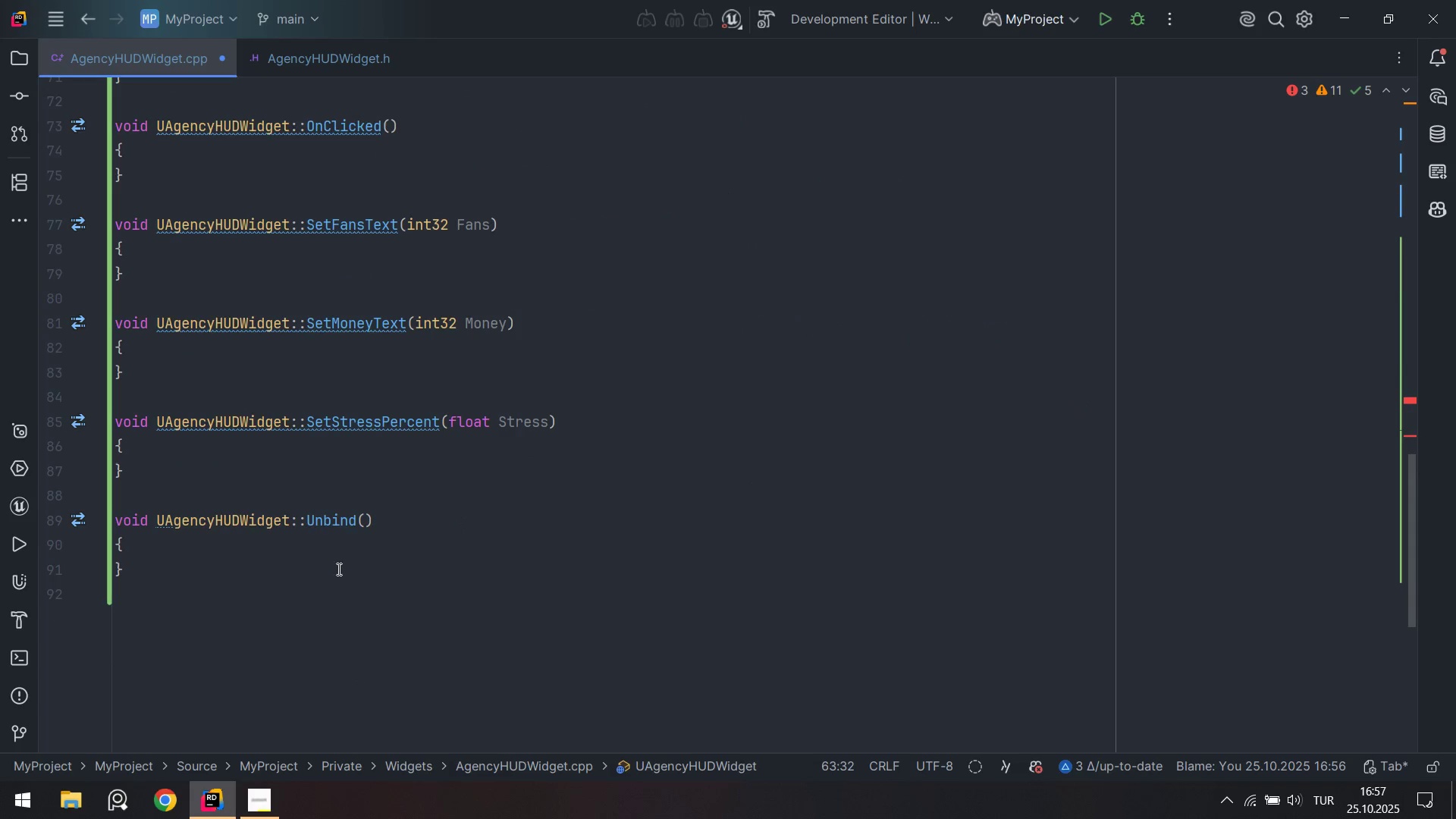 
left_click_drag(start_coordinate=[287, 583], to_coordinate=[89, 503])
 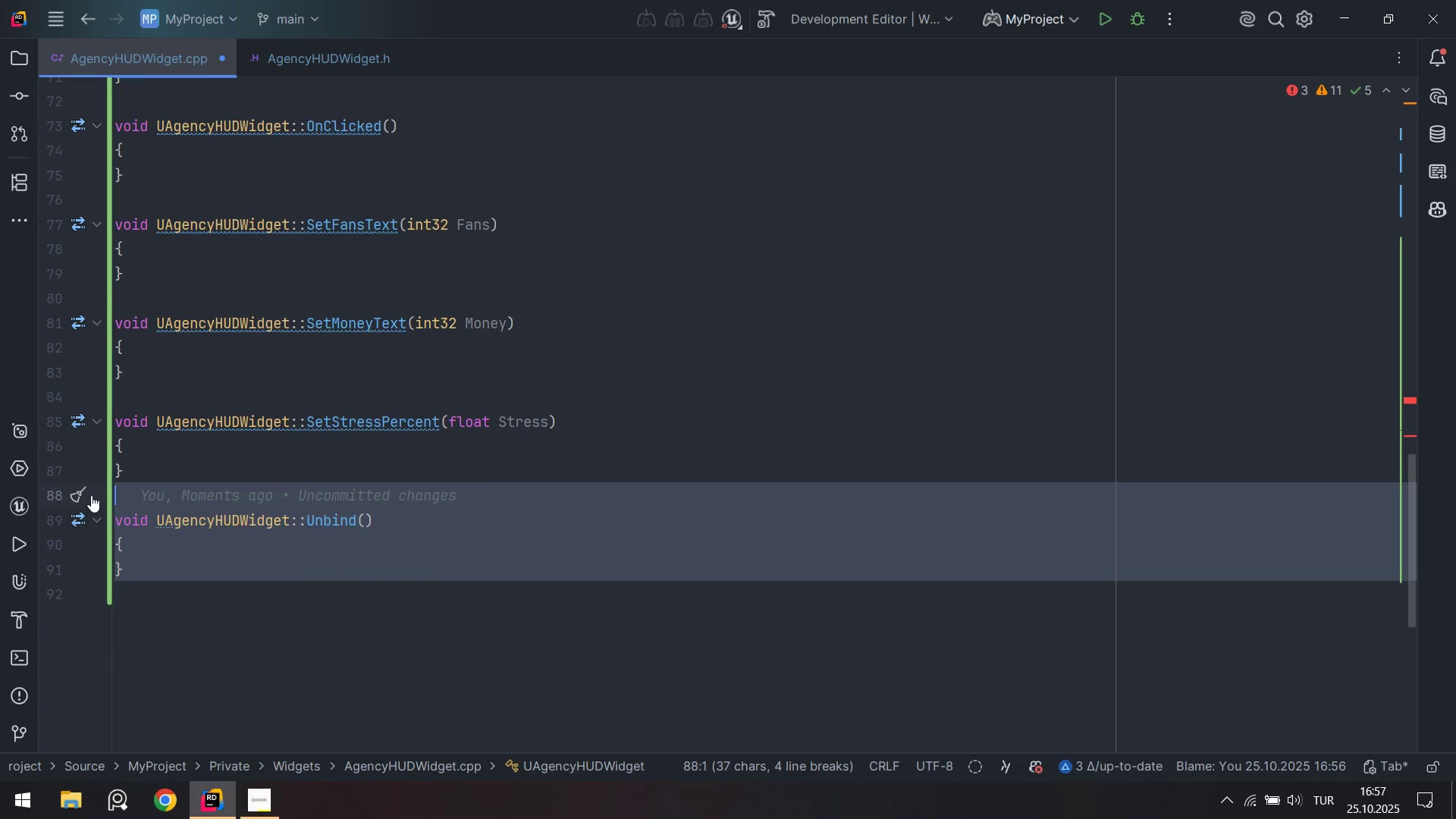 
key(Backspace)
 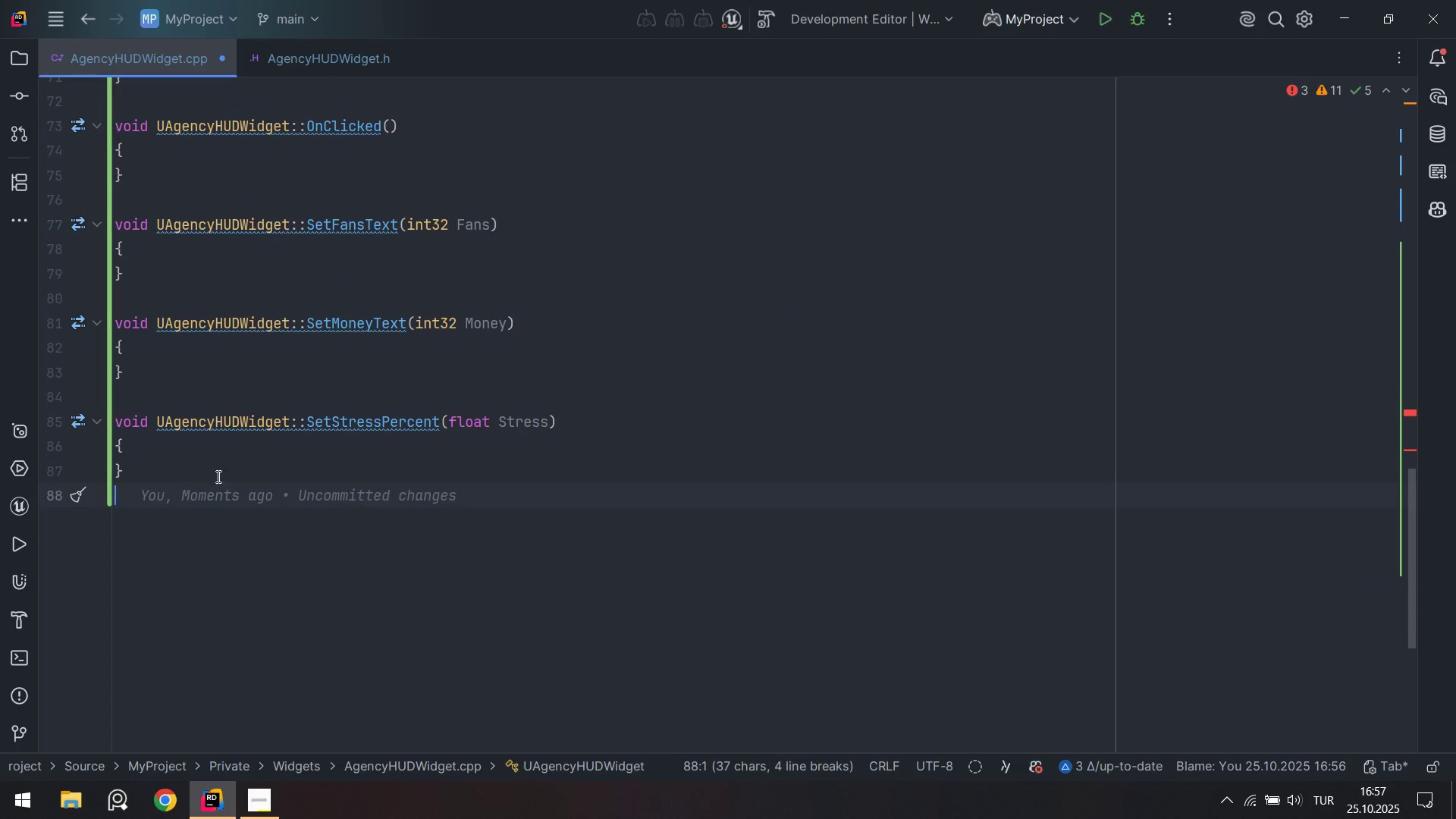 
key(Backspace)
 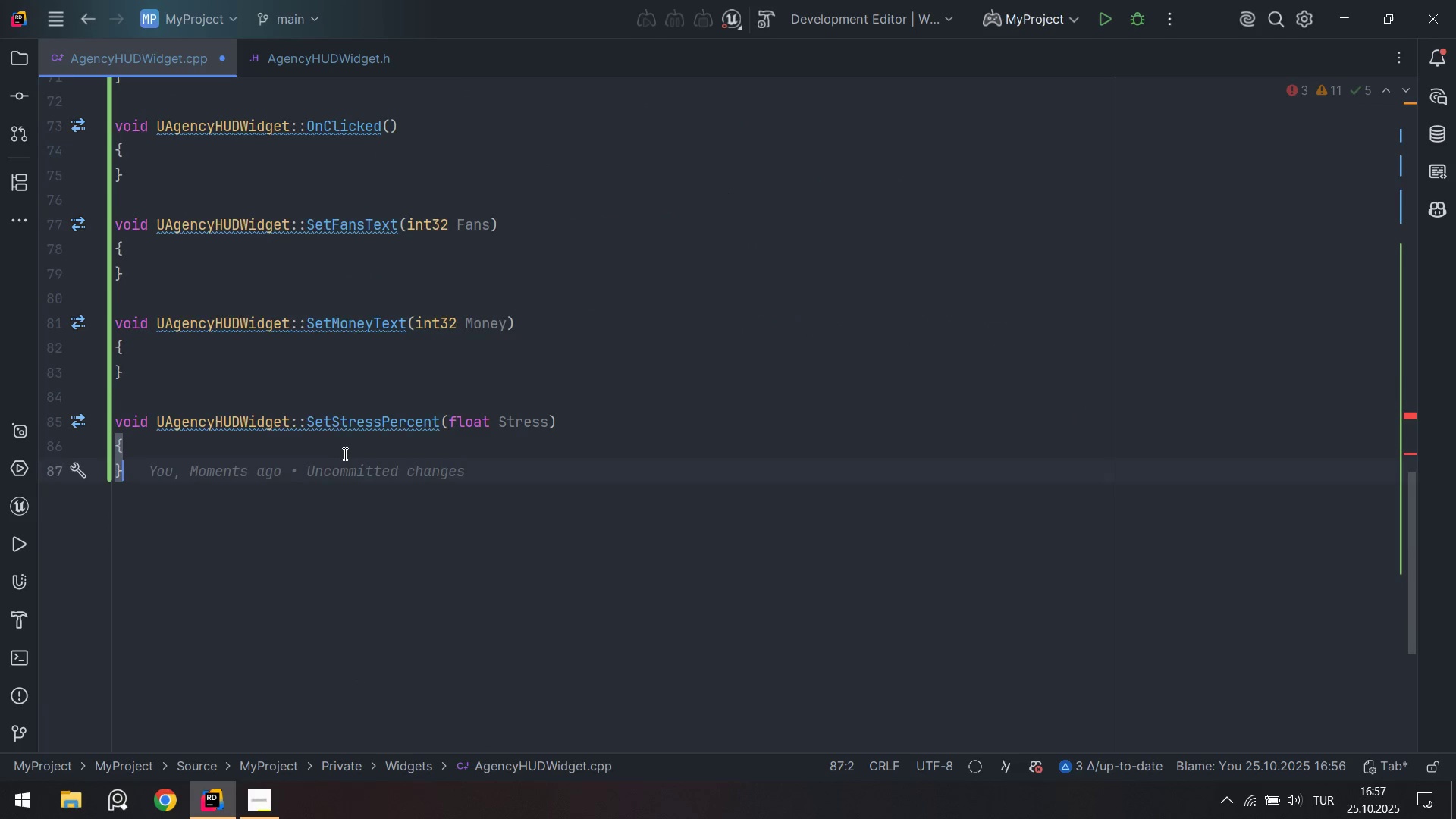 
scroll: coordinate [352, 431], scroll_direction: up, amount: 7.0
 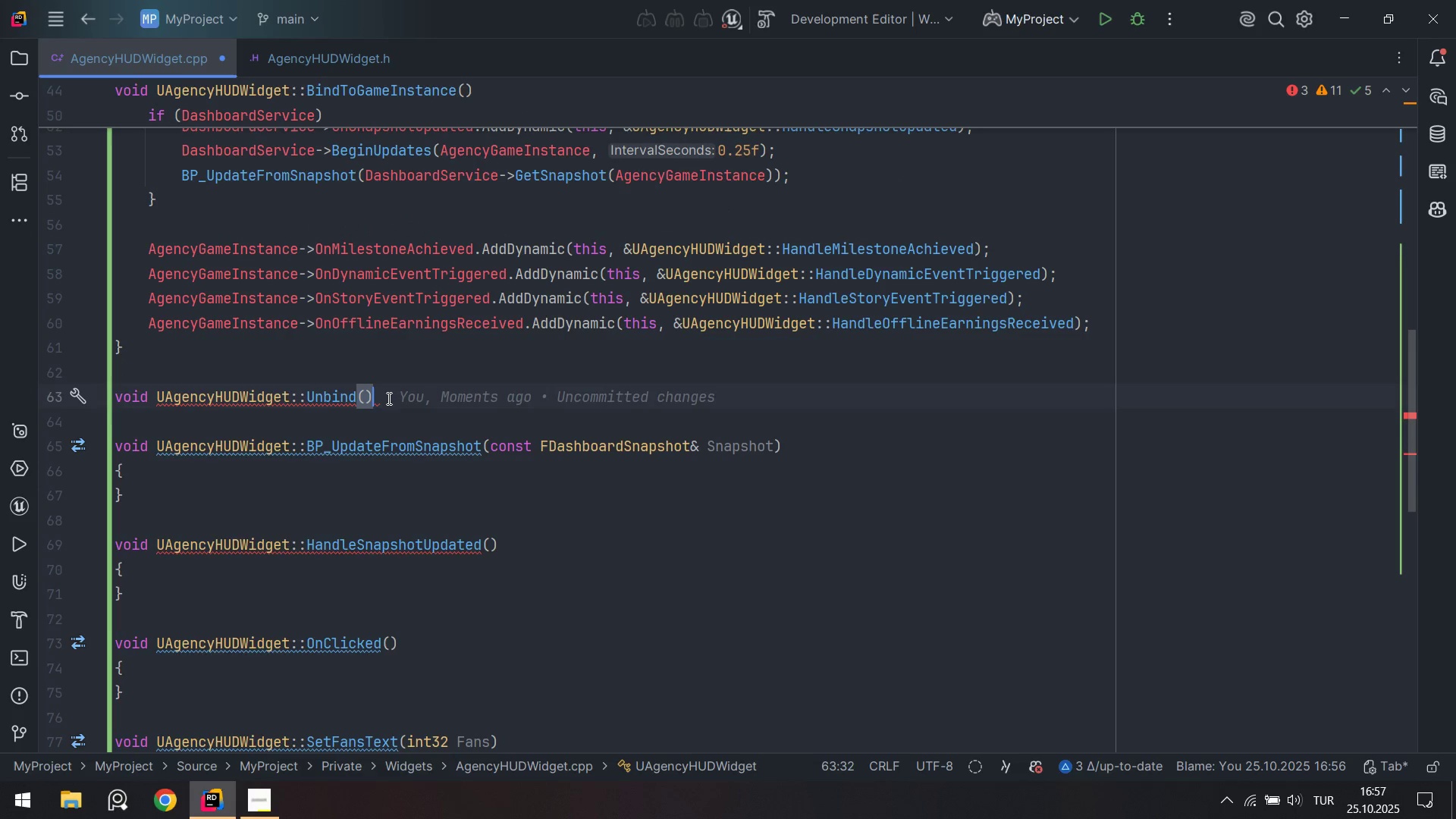 
key(Control+ControlLeft)
 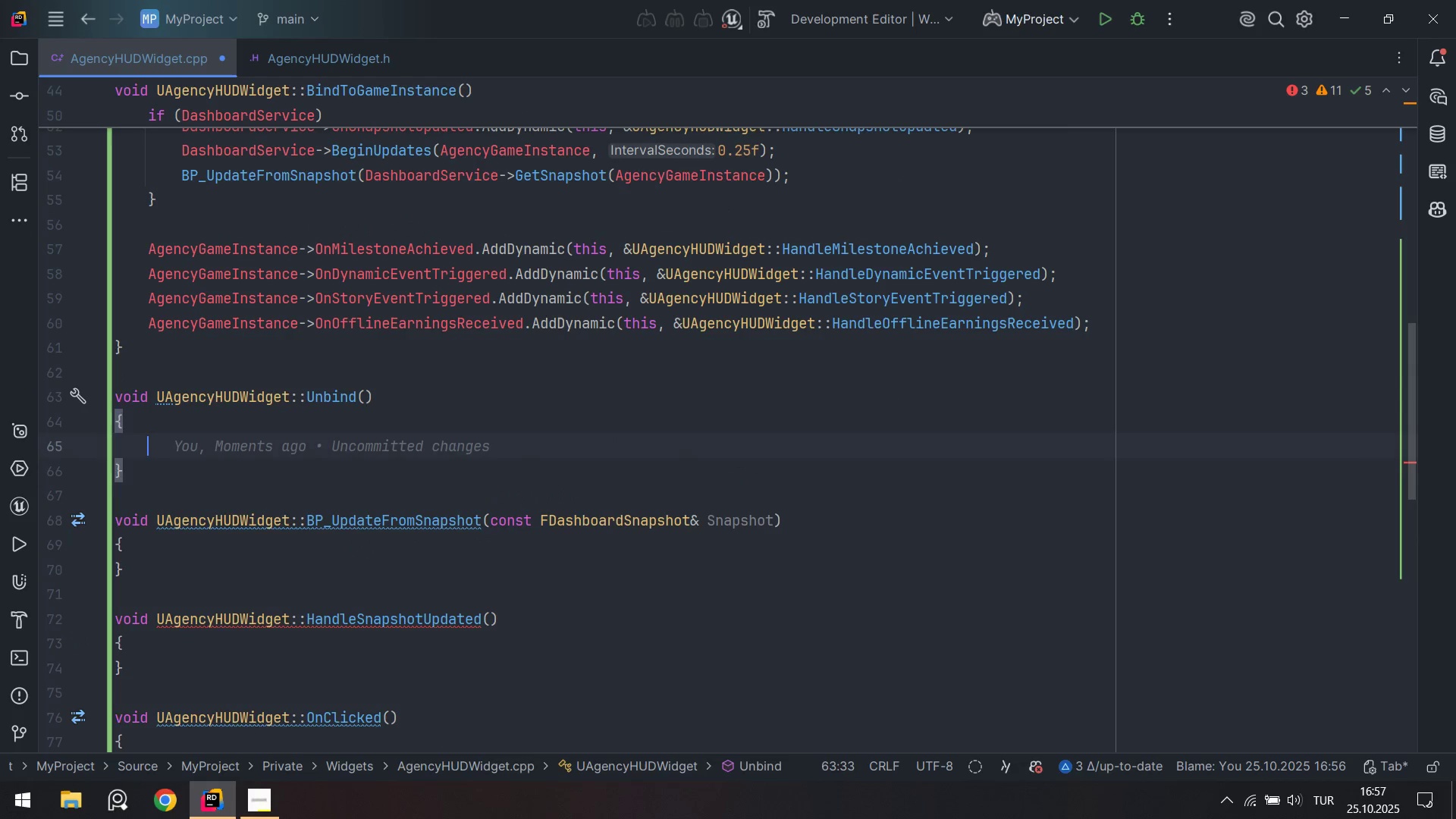 
key(Alt+Control+AltRight)
 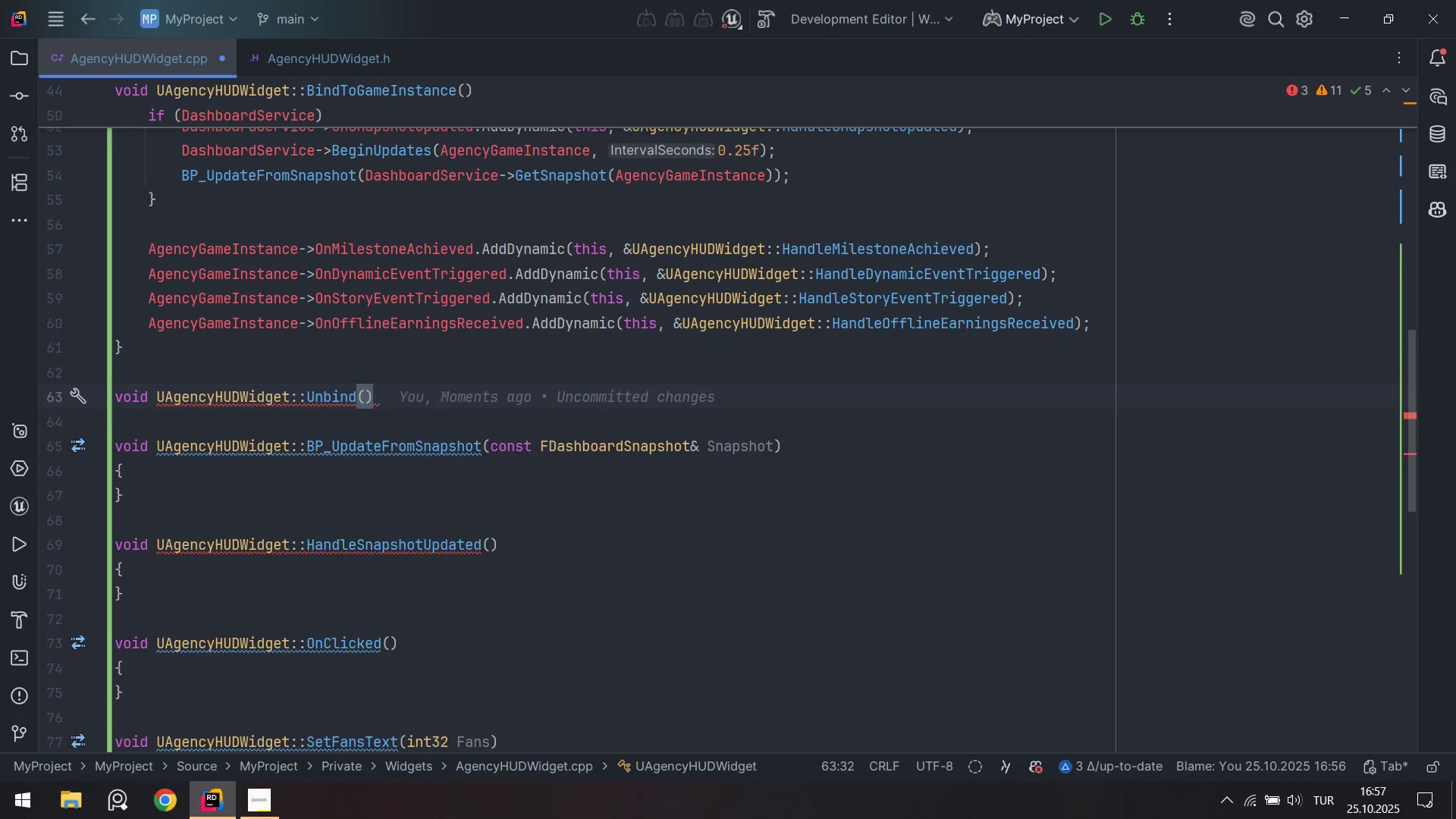 
key(Alt+Control+7)
 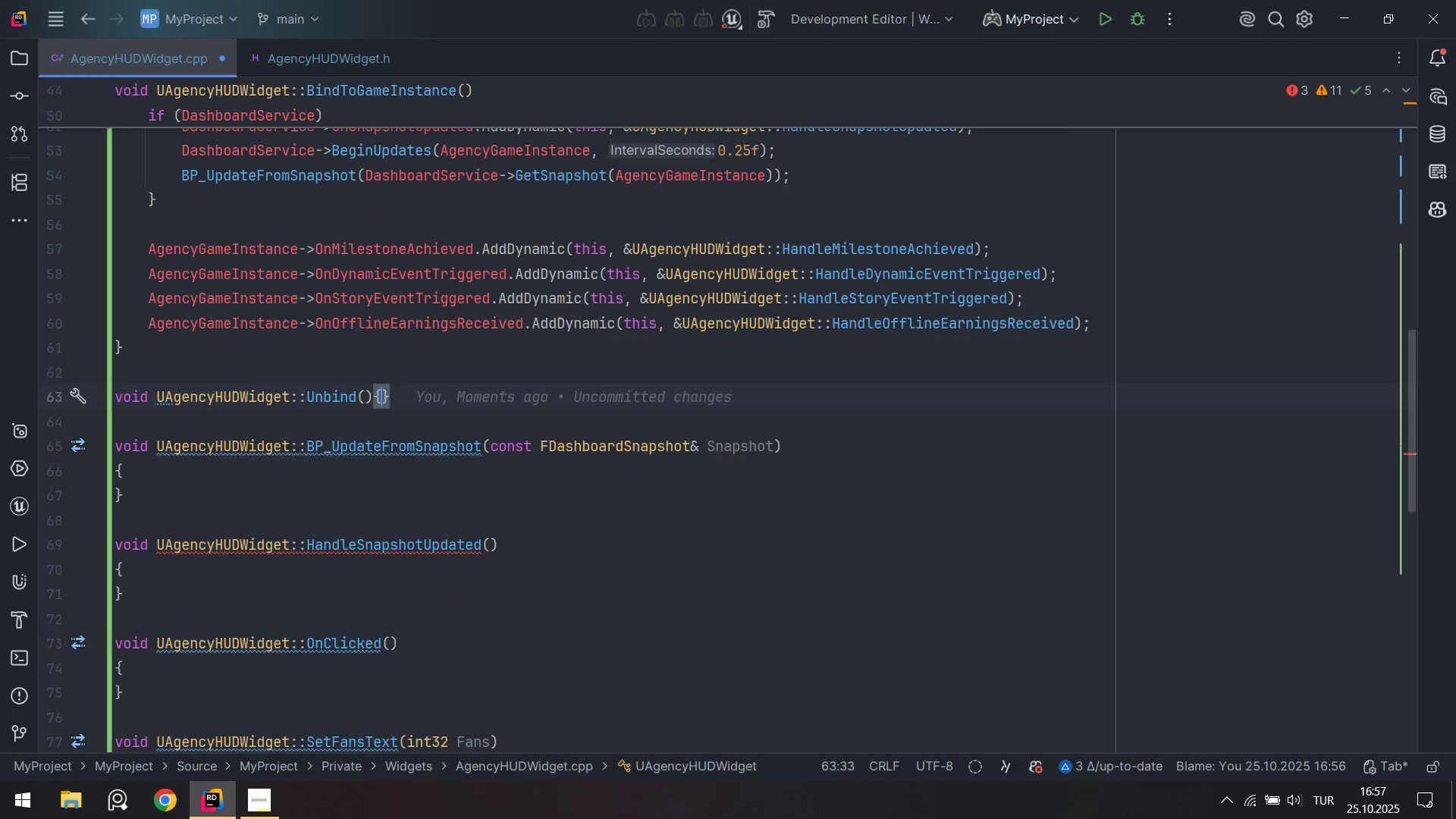 
key(Enter)
 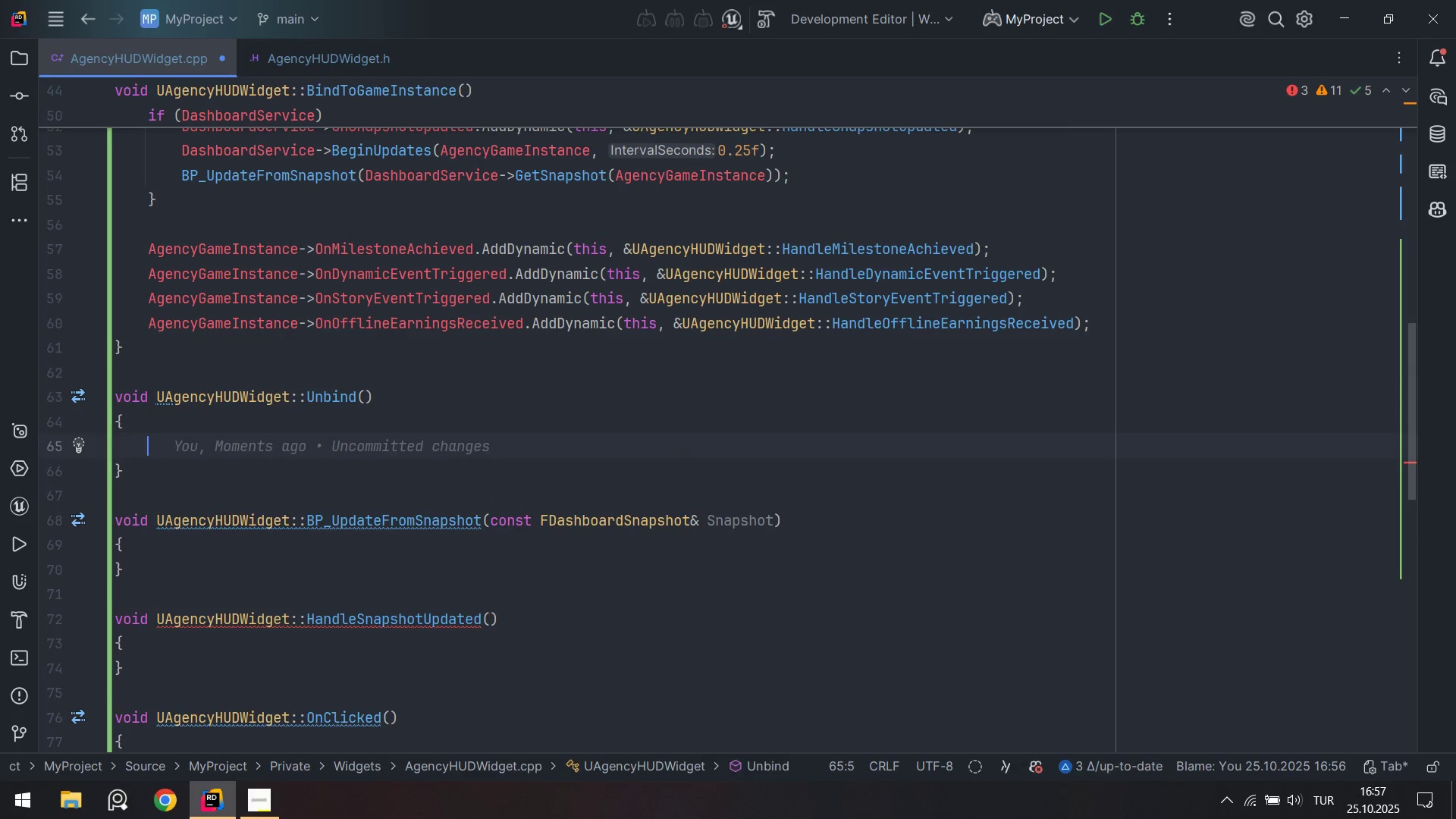 
key(Alt+AltLeft)
 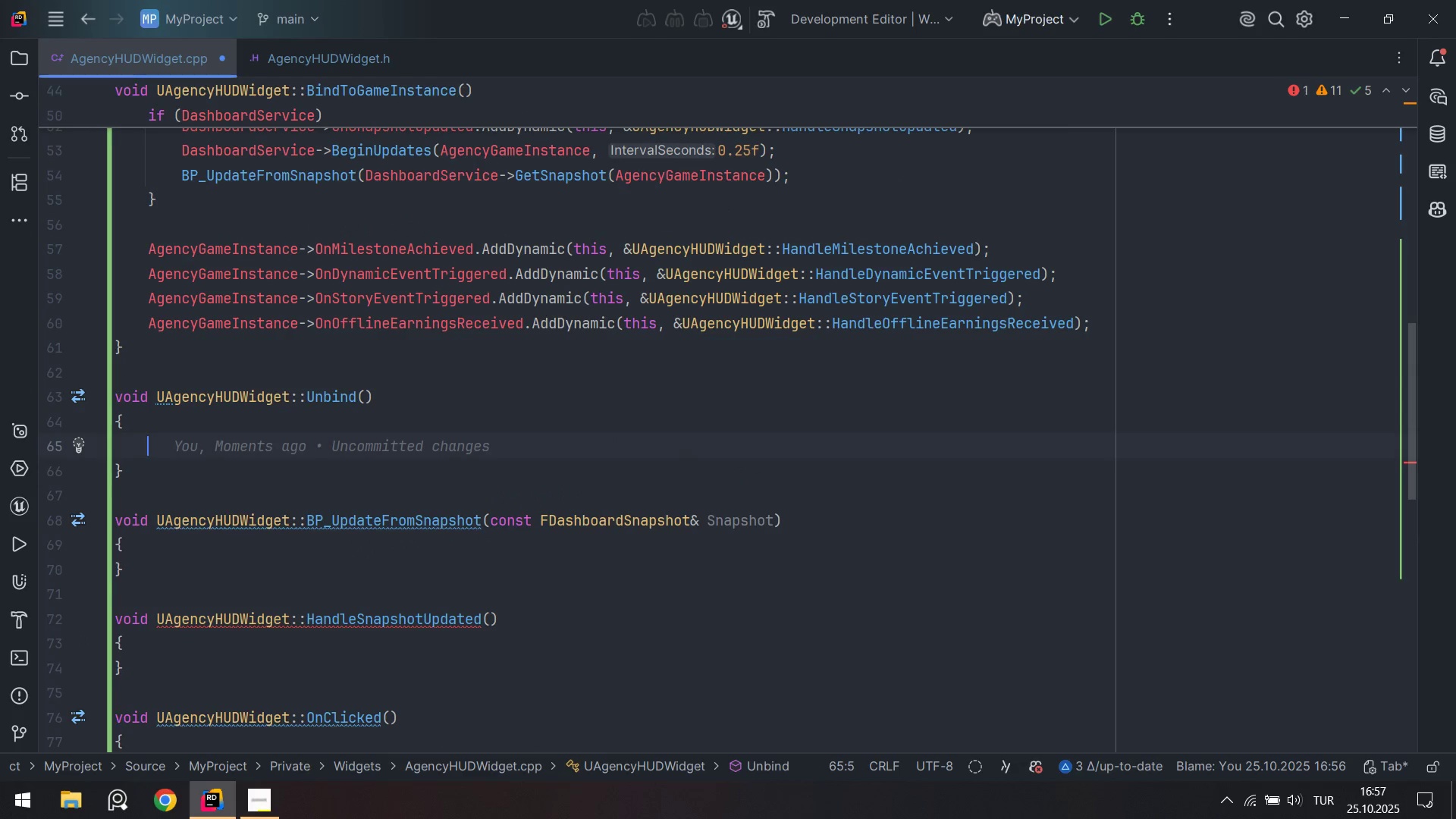 
key(Alt+Shift+ShiftLeft)
 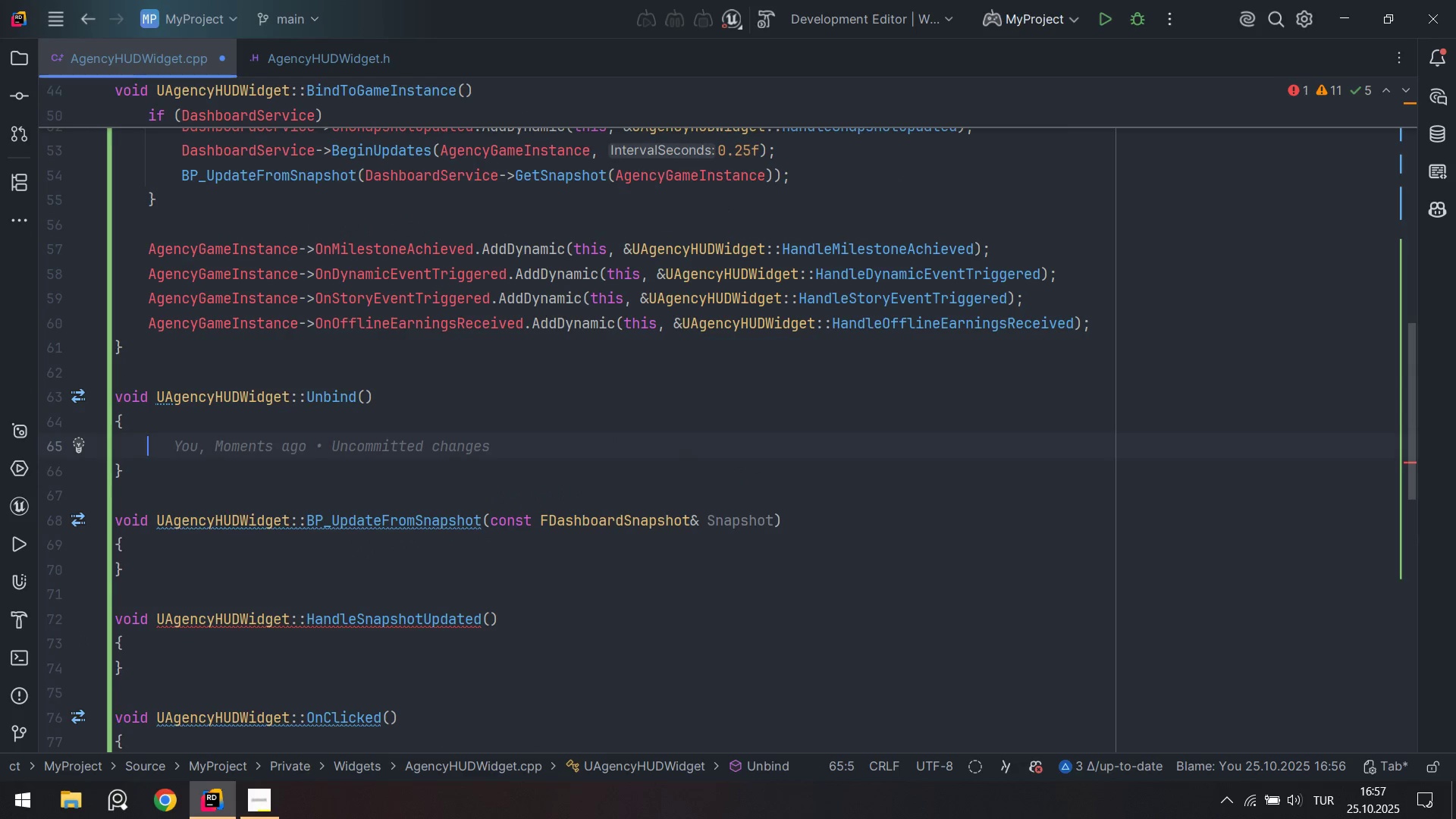 
key(Alt+Shift+F)
 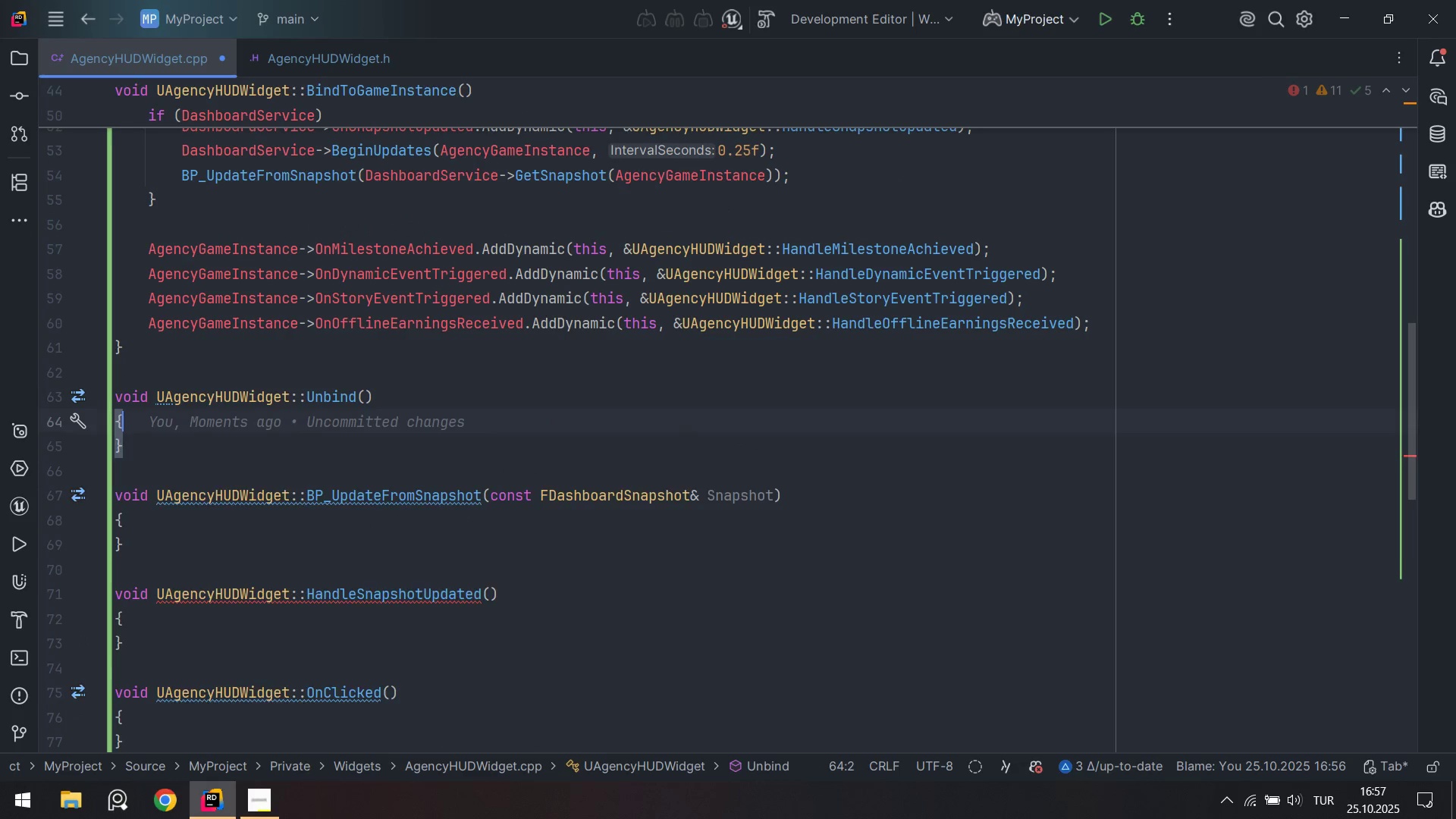 
key(Enter)
 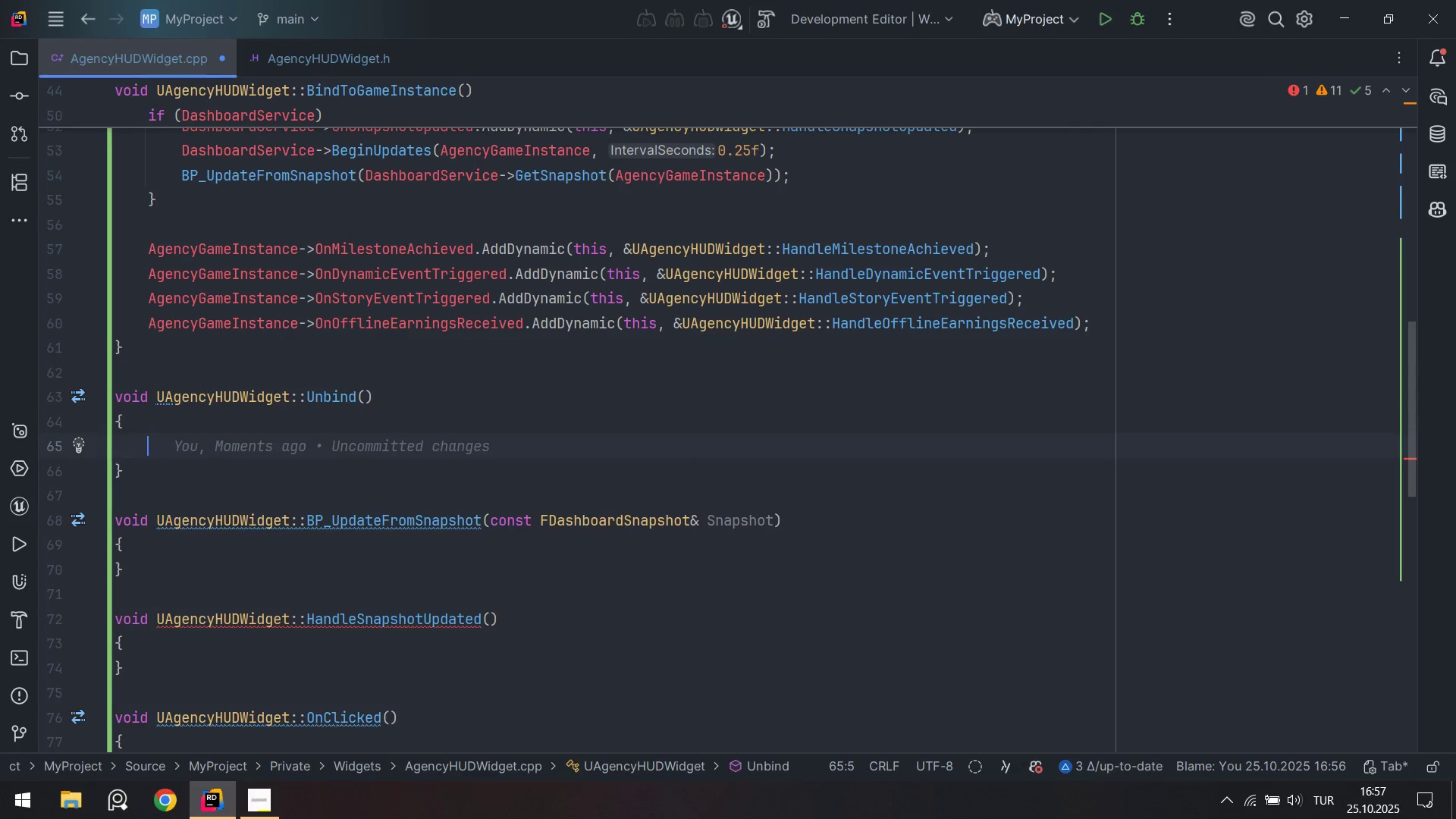 
type('f*Das)
key(Tab)
 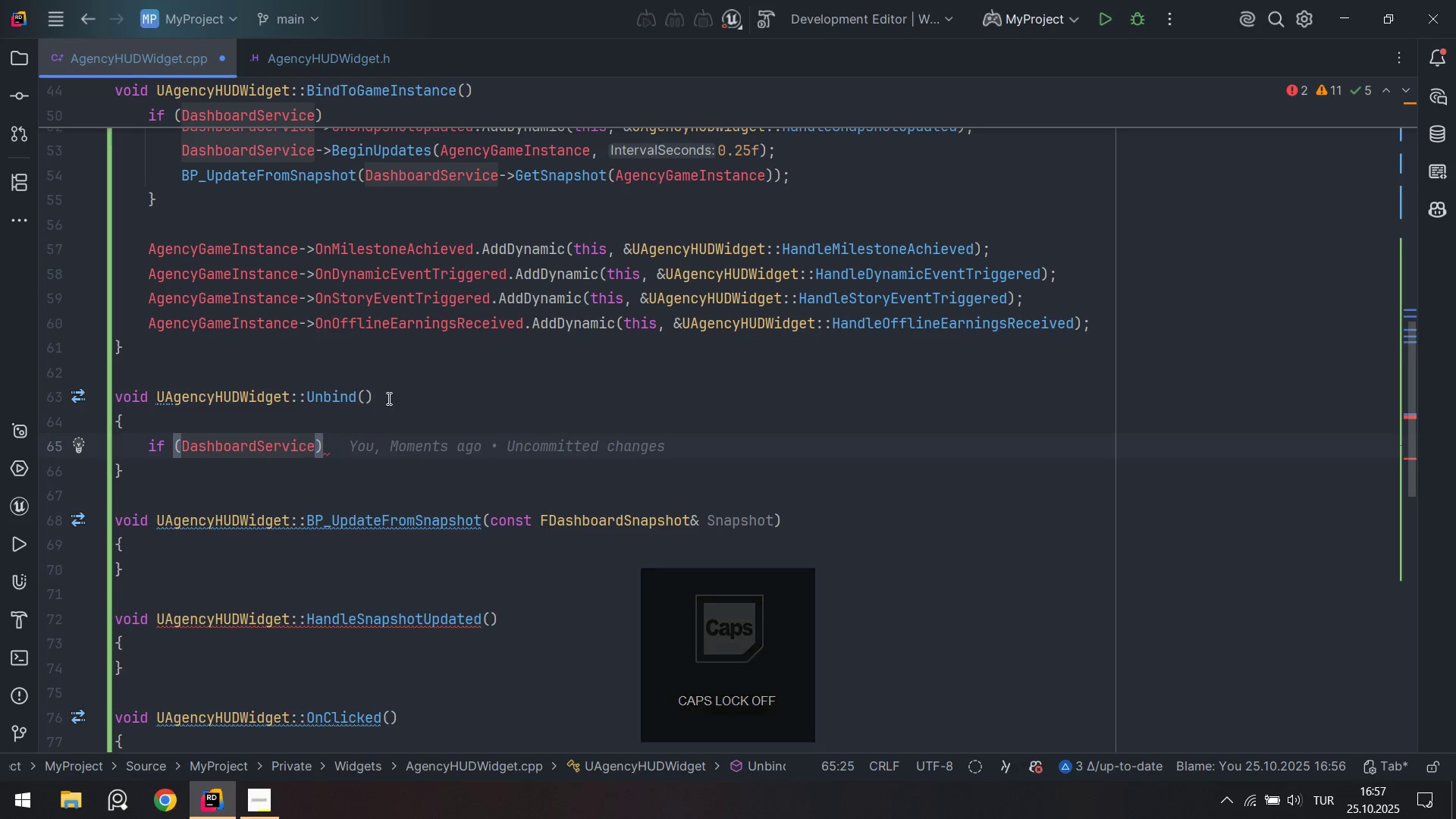 
key(Alt+Control+AltRight)
 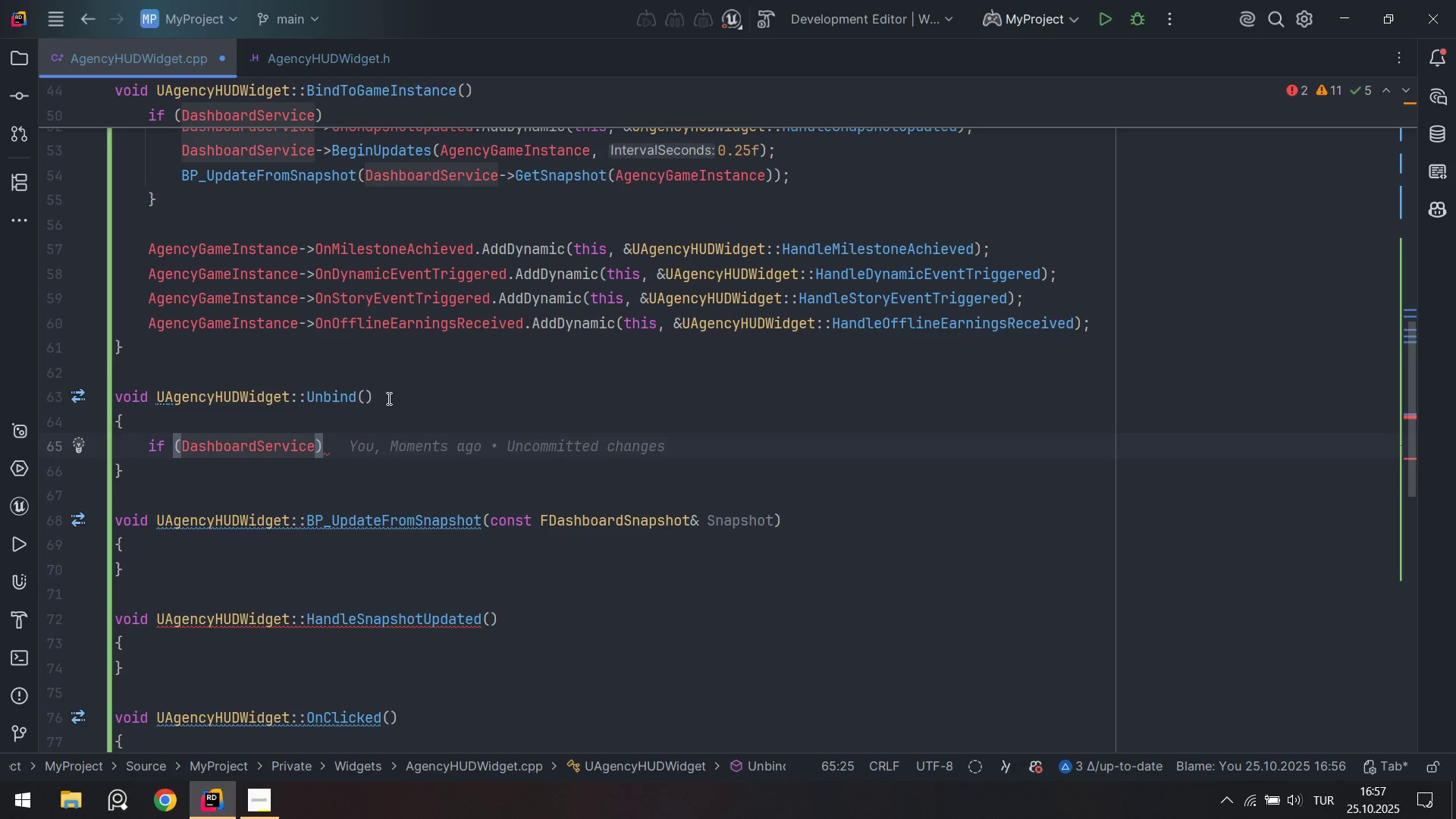 
key(Control+ControlLeft)
 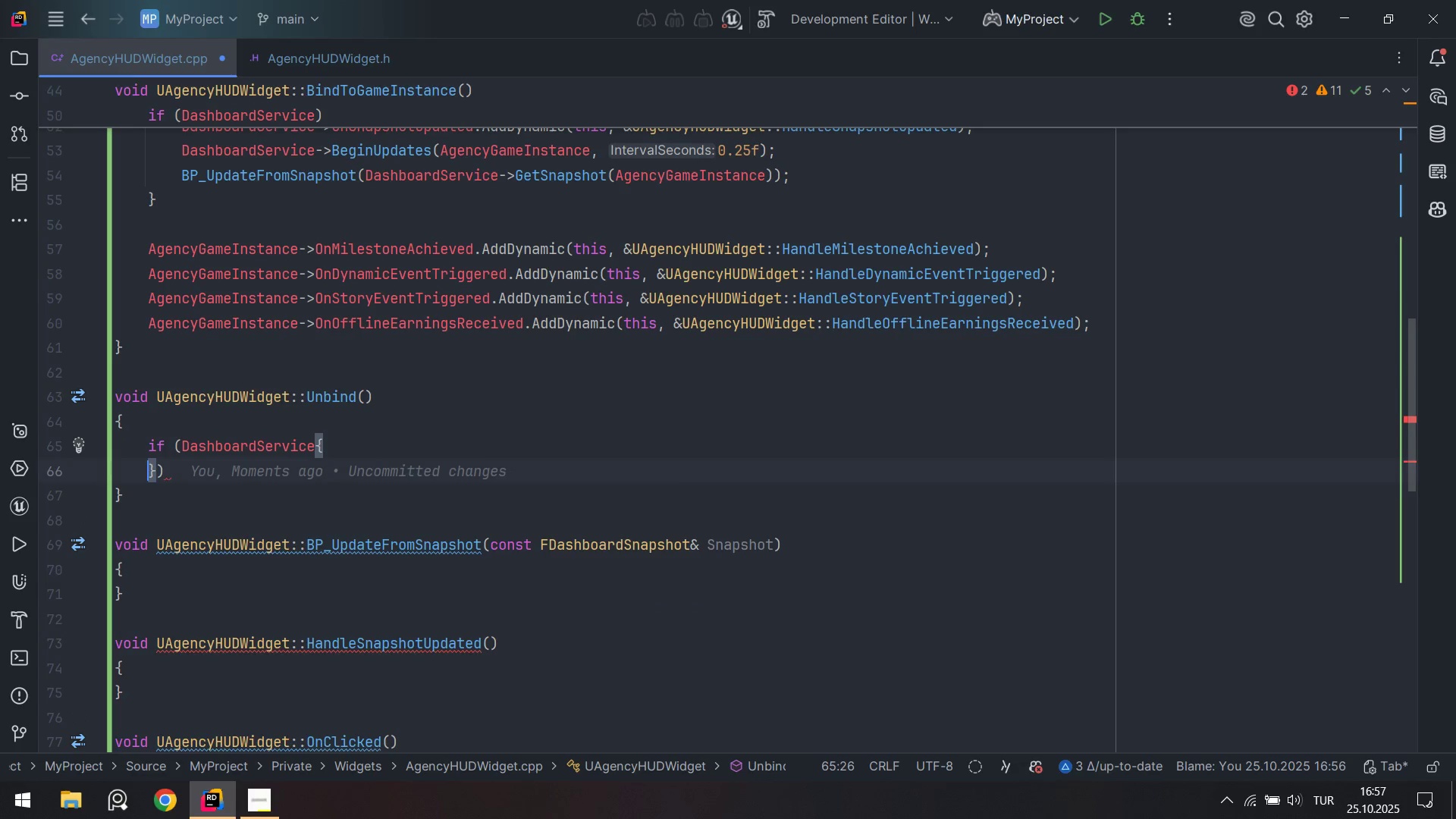 
key(Alt+Control+7)
 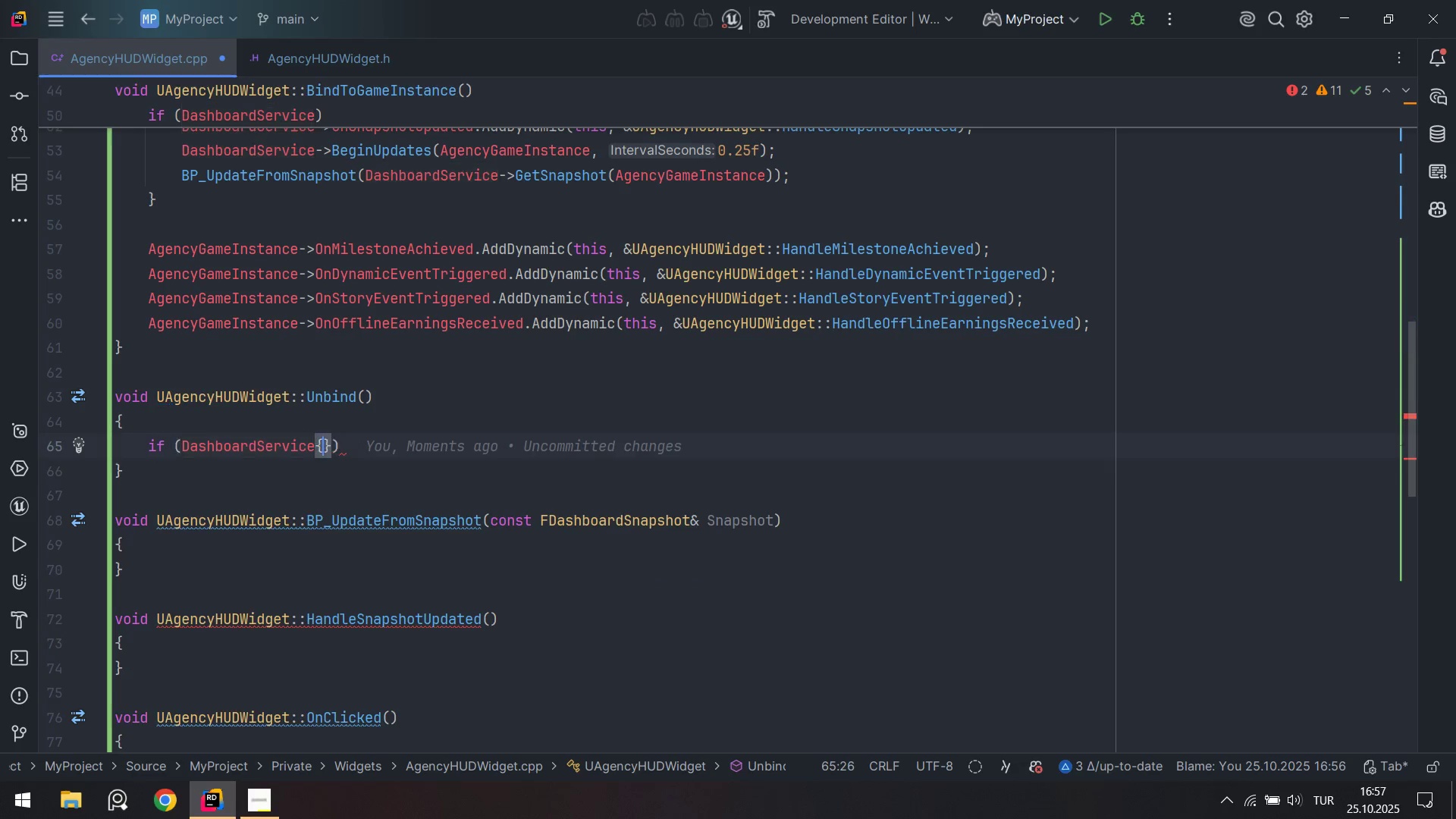 
key(Enter)
 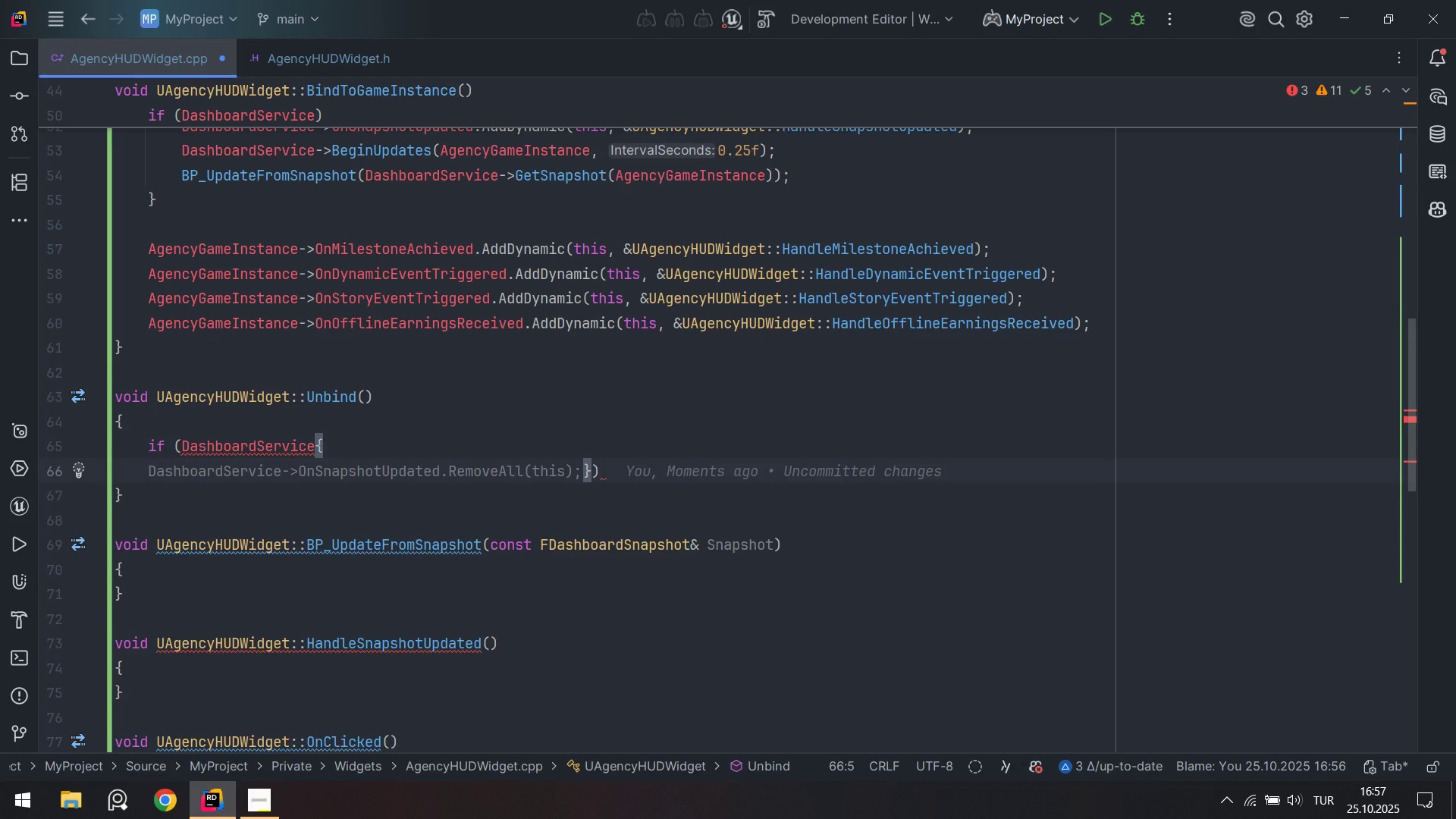 
key(Control+Z)
 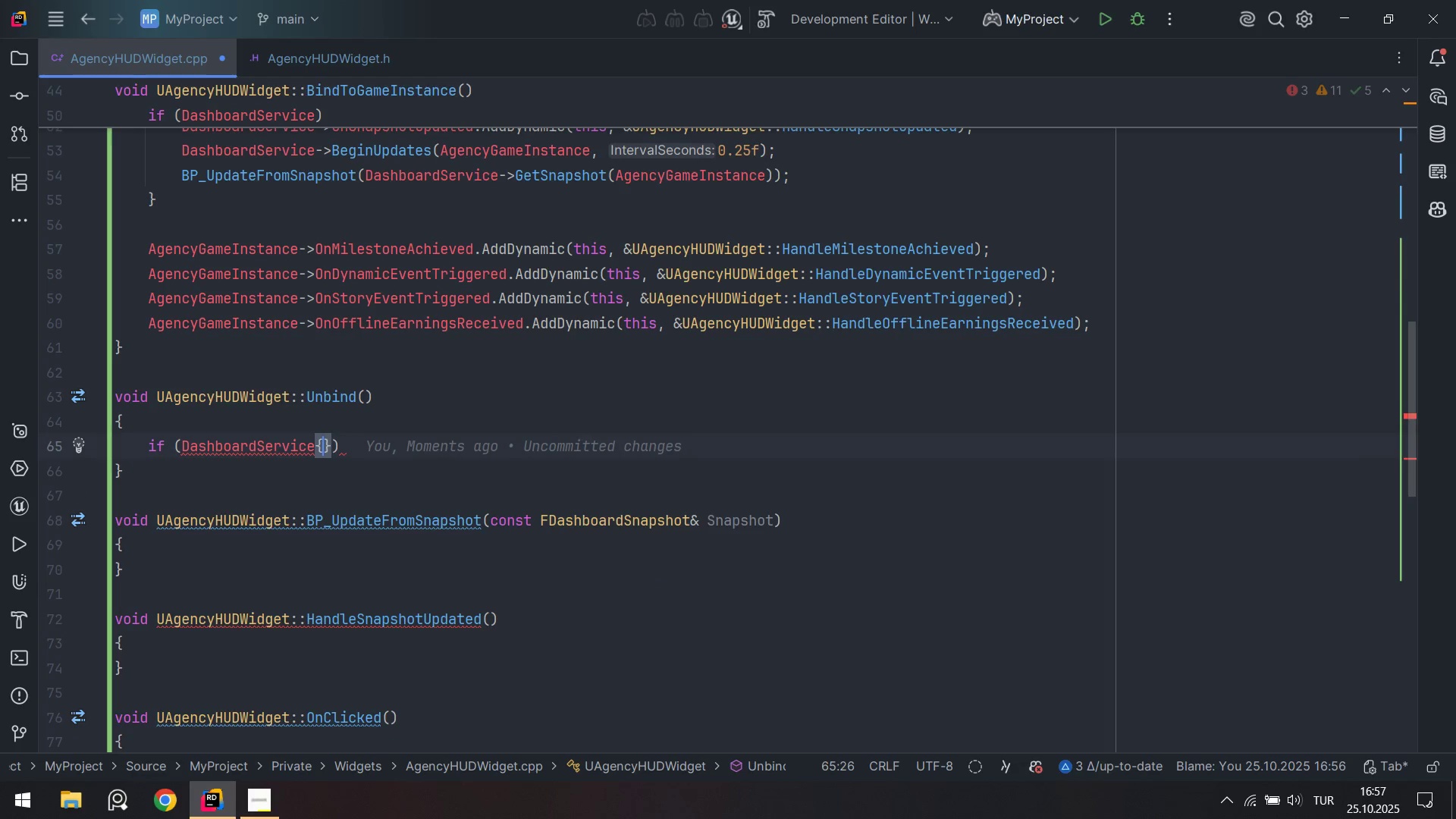 
key(ArrowRight)
 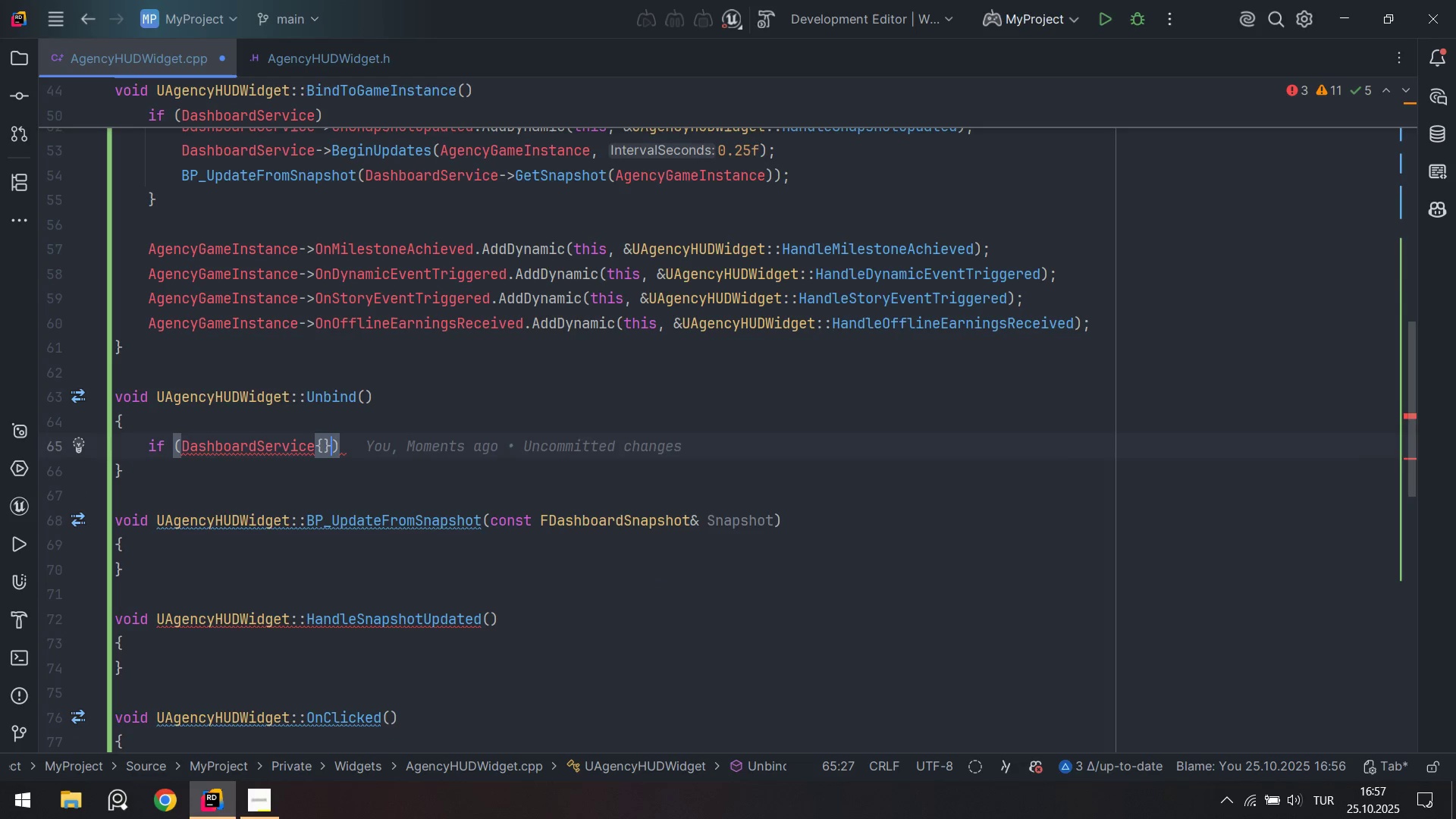 
key(Backspace)
 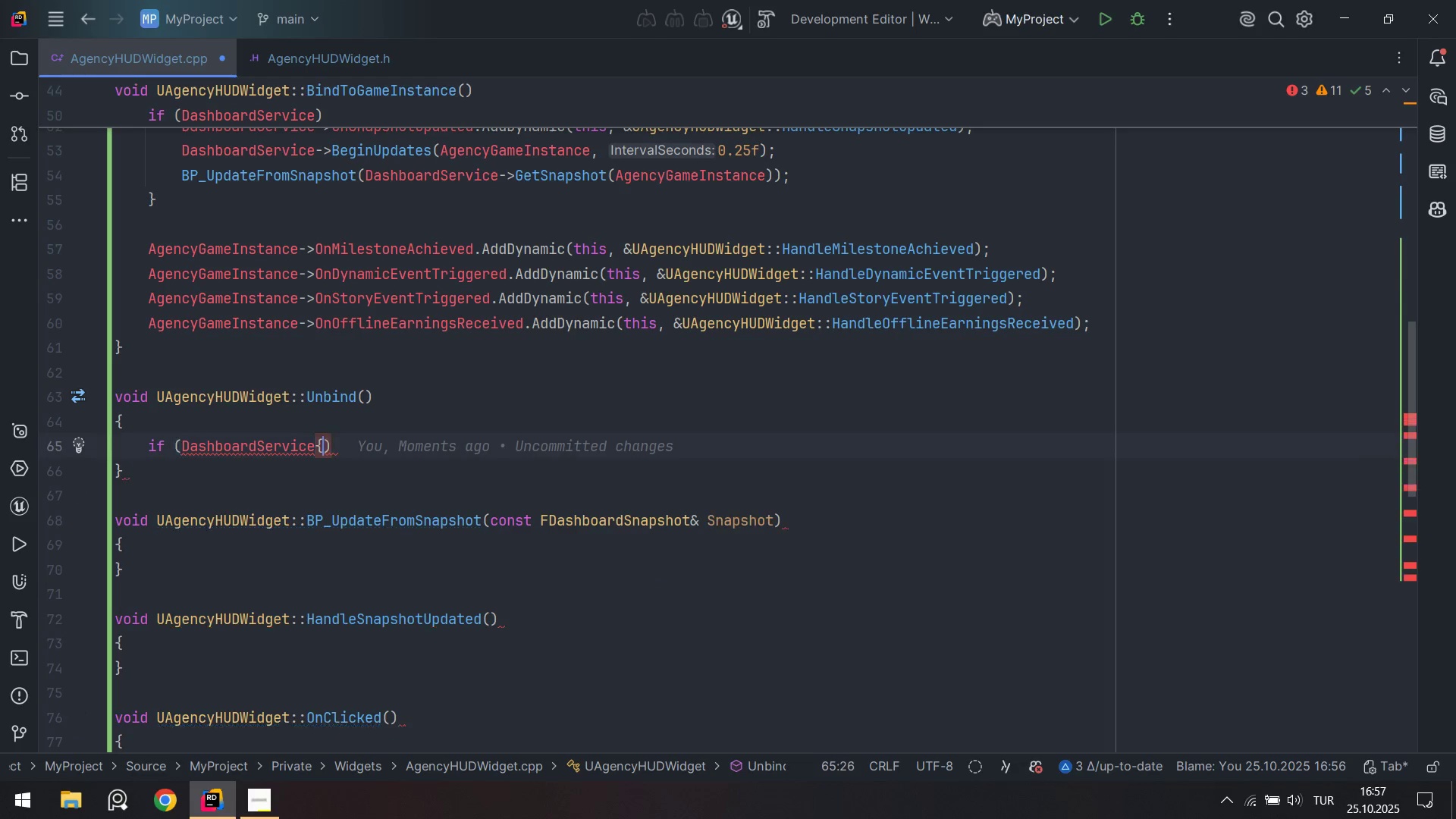 
key(Backspace)
 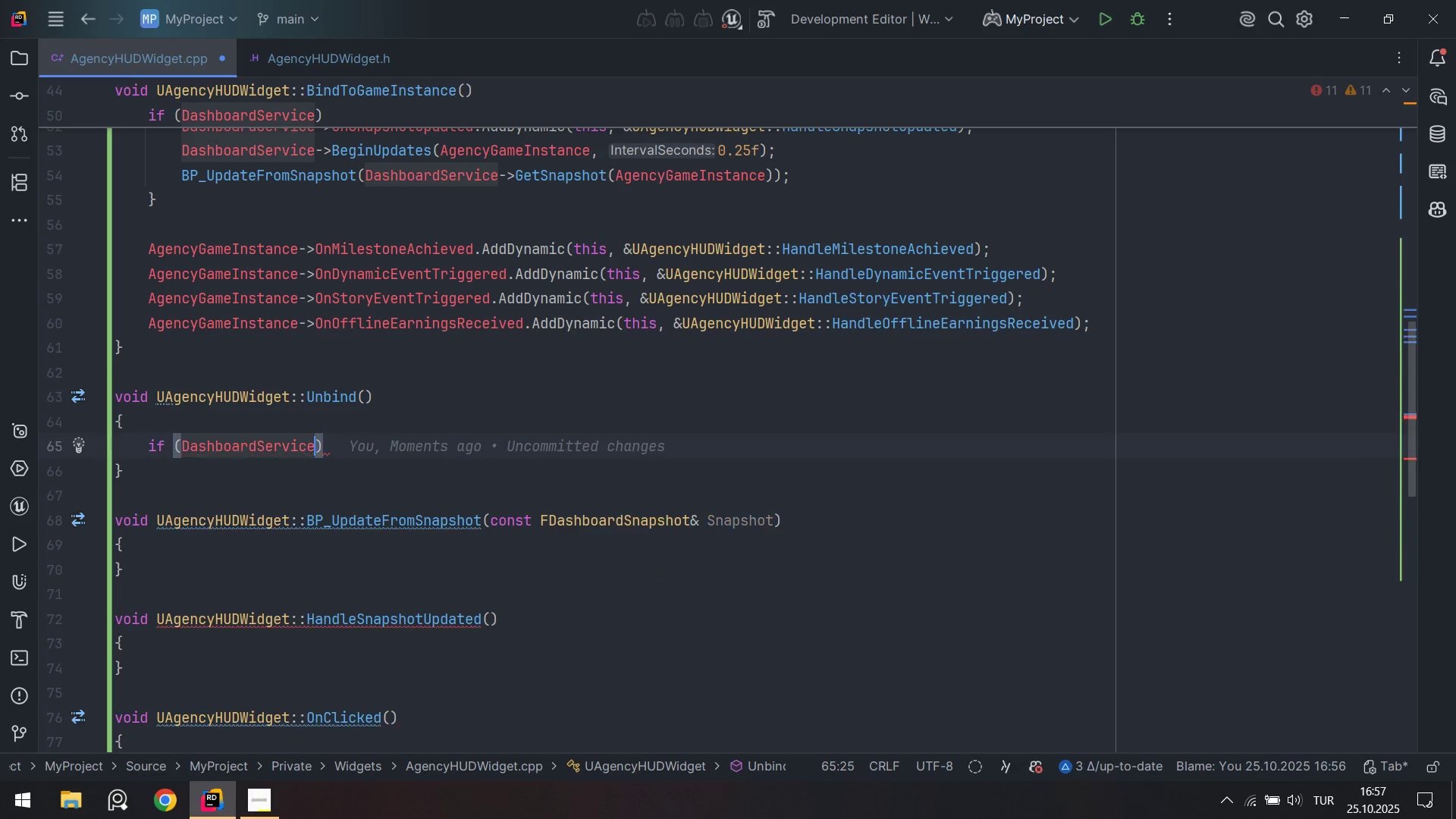 
key(ArrowRight)
 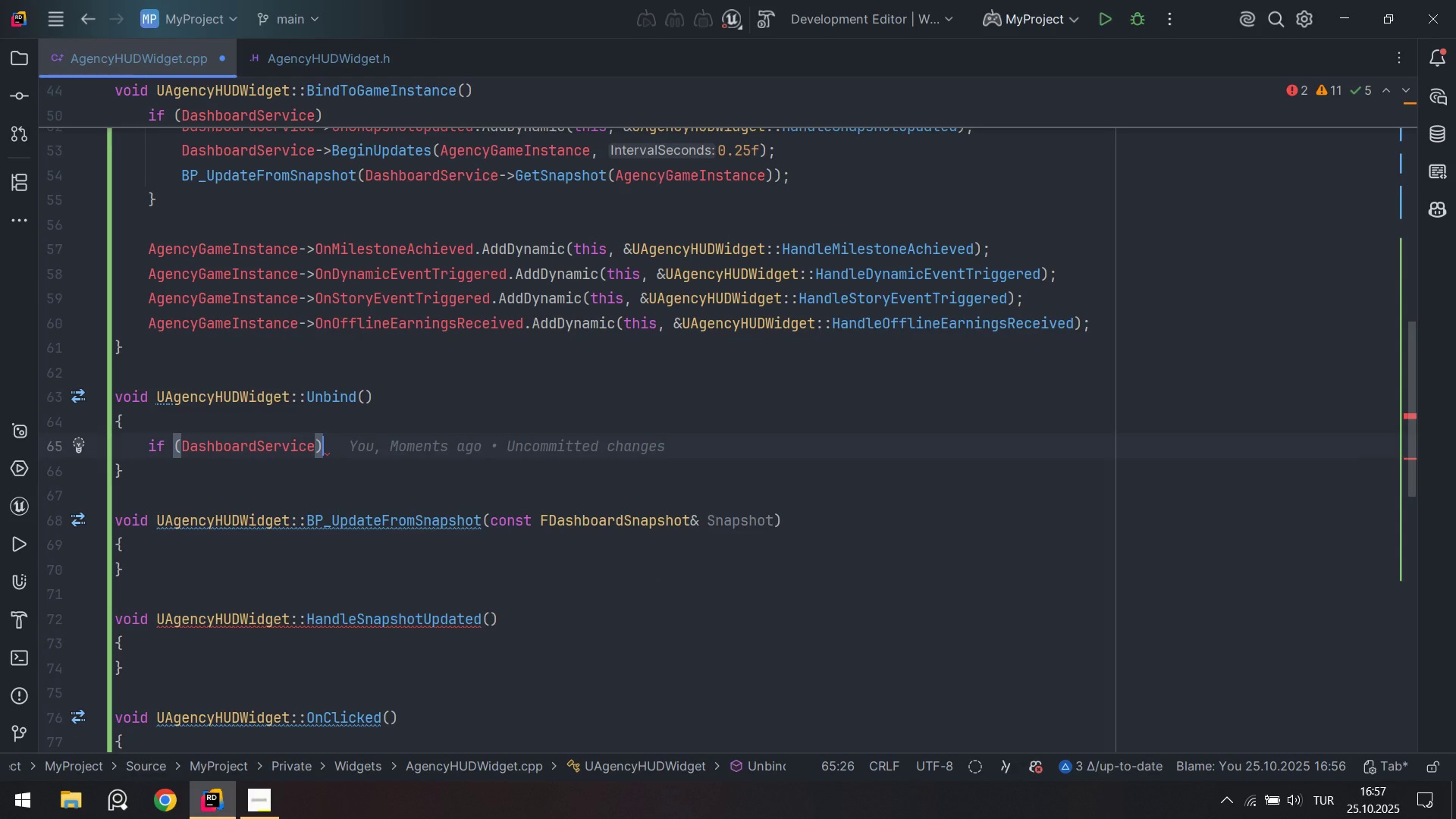 
key(Control+ControlLeft)
 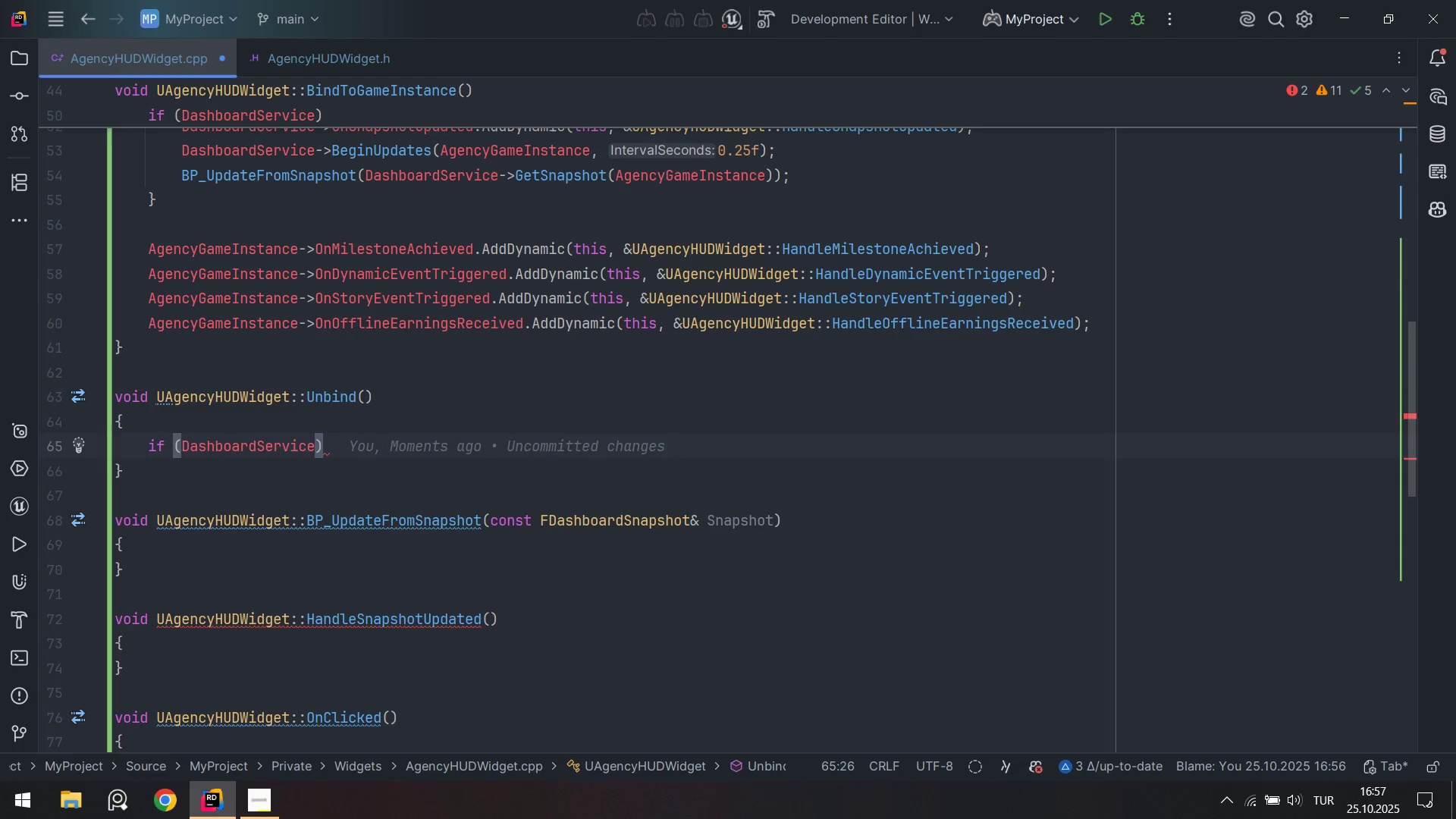 
key(Alt+Control+AltRight)
 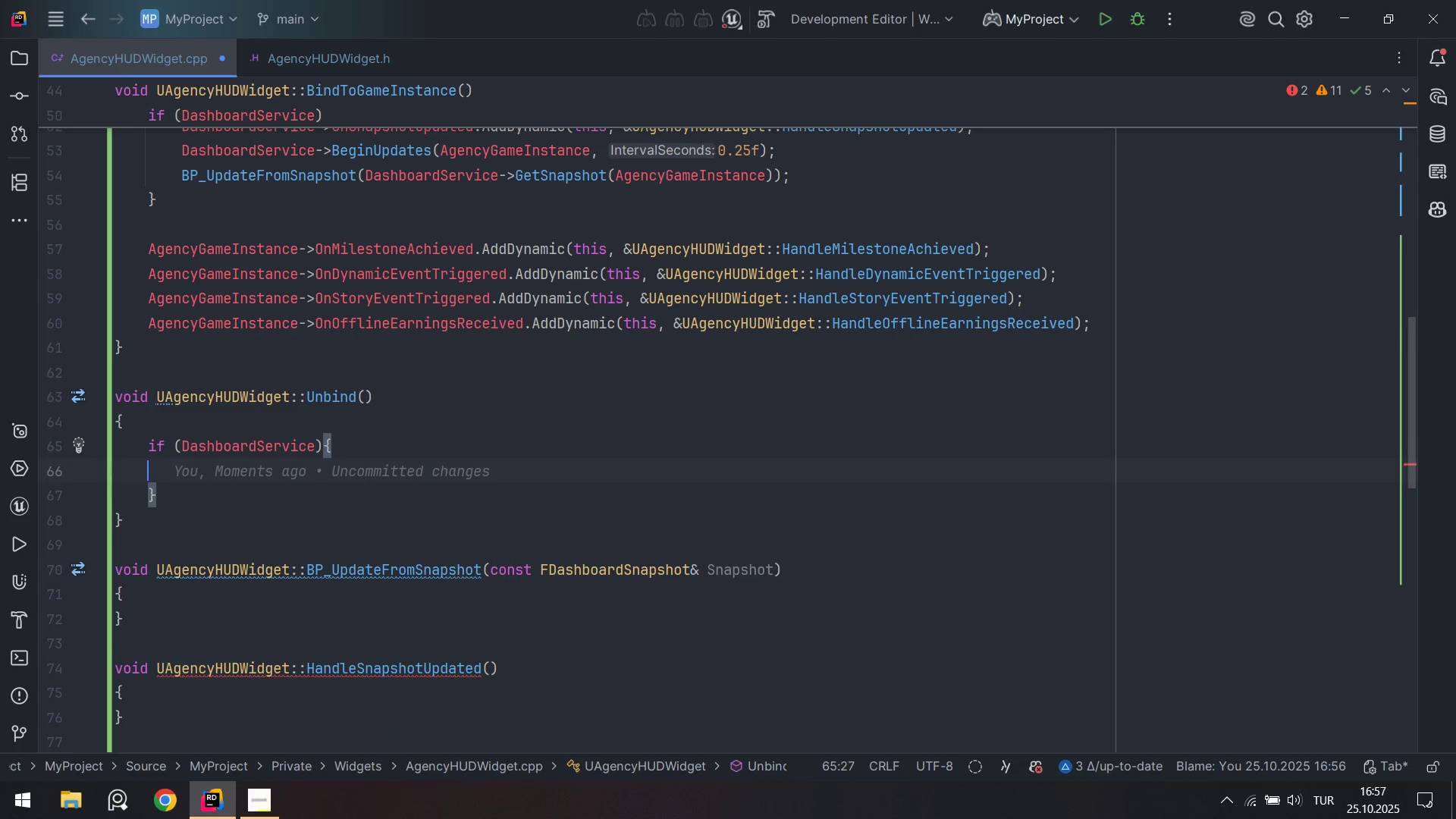 
key(Alt+Control+7)
 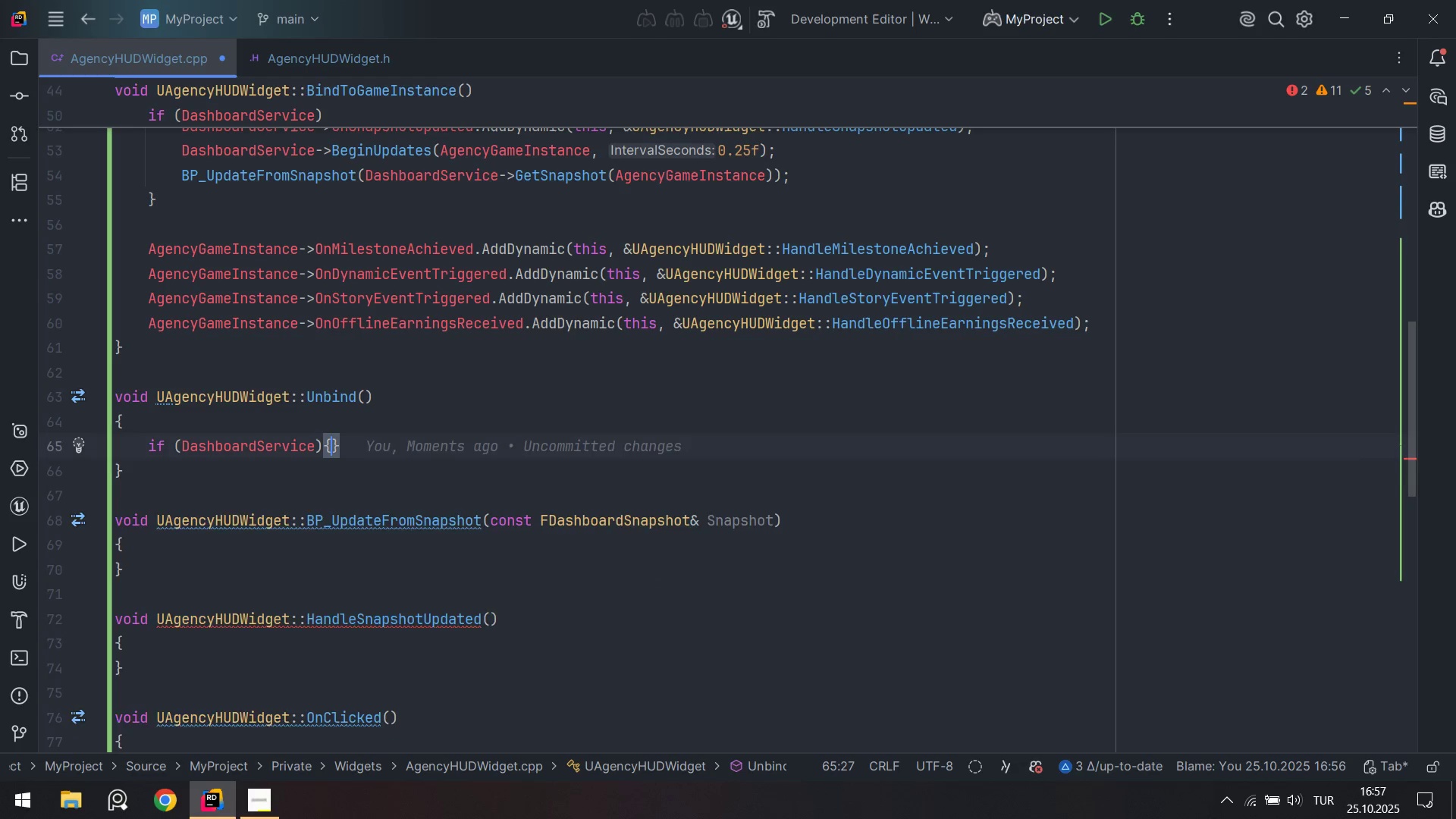 
key(Enter)
 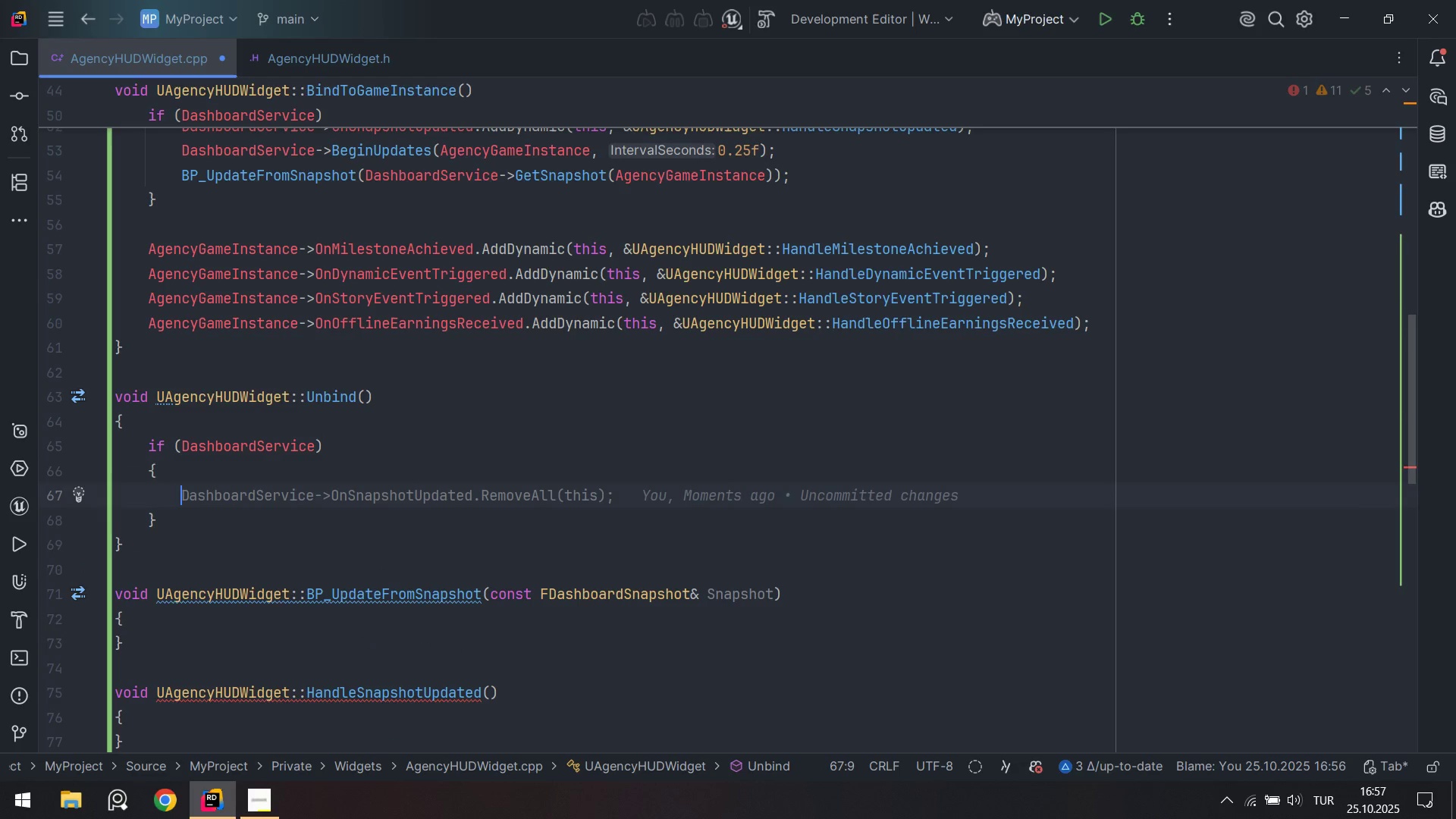 
type(Dash)
key(Tab)
 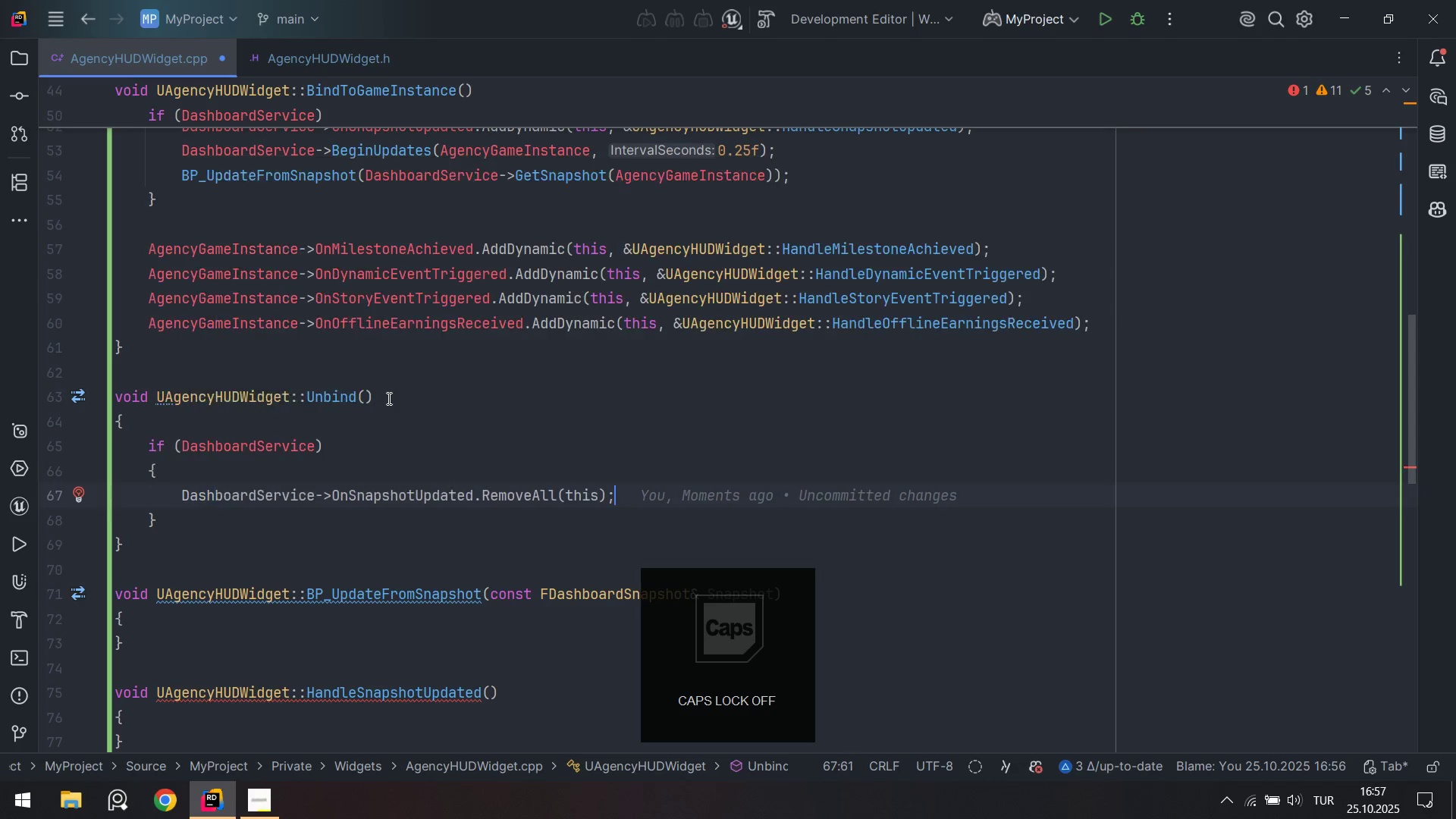 
key(Enter)
 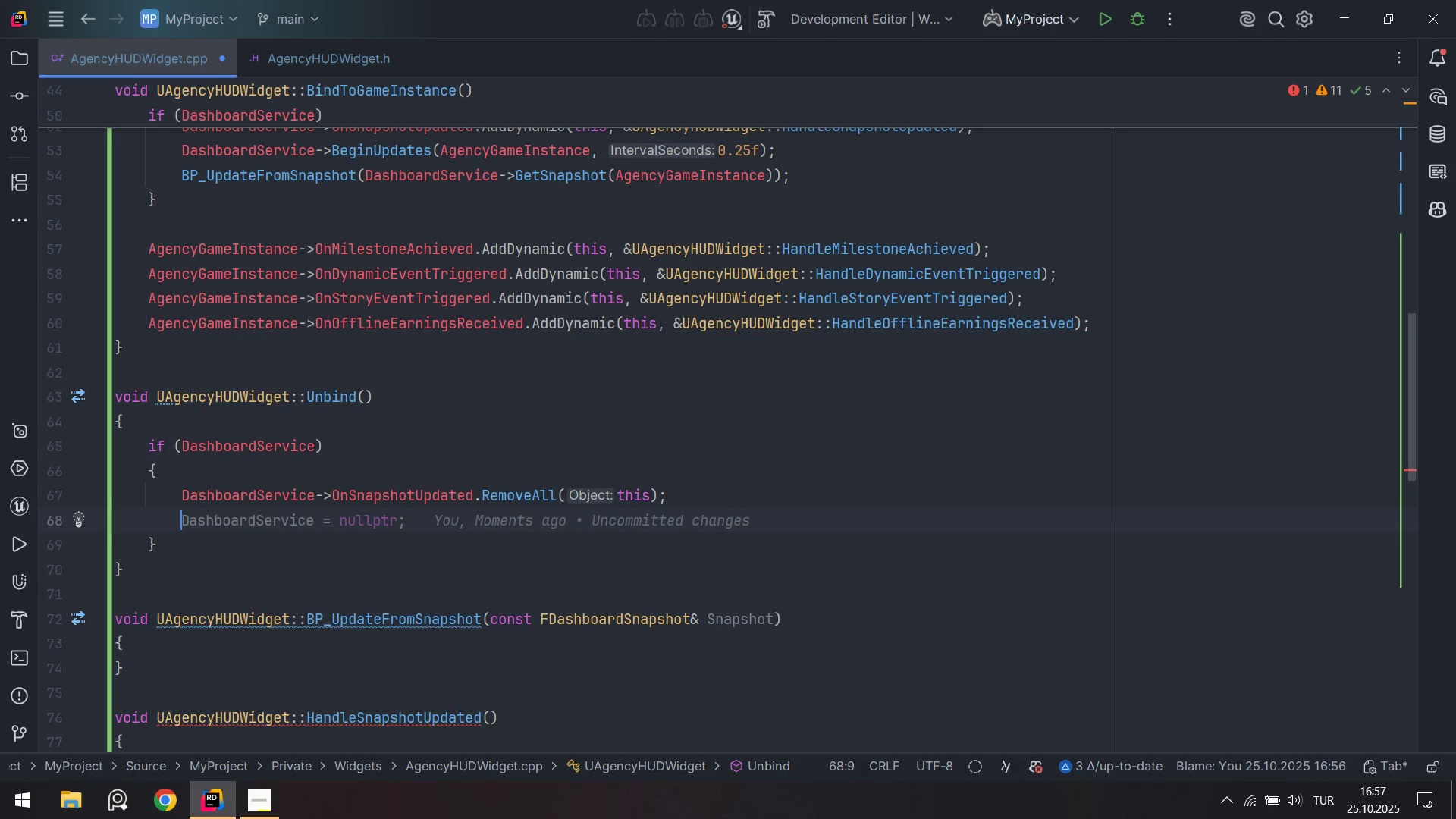 
key(Control+Z)
 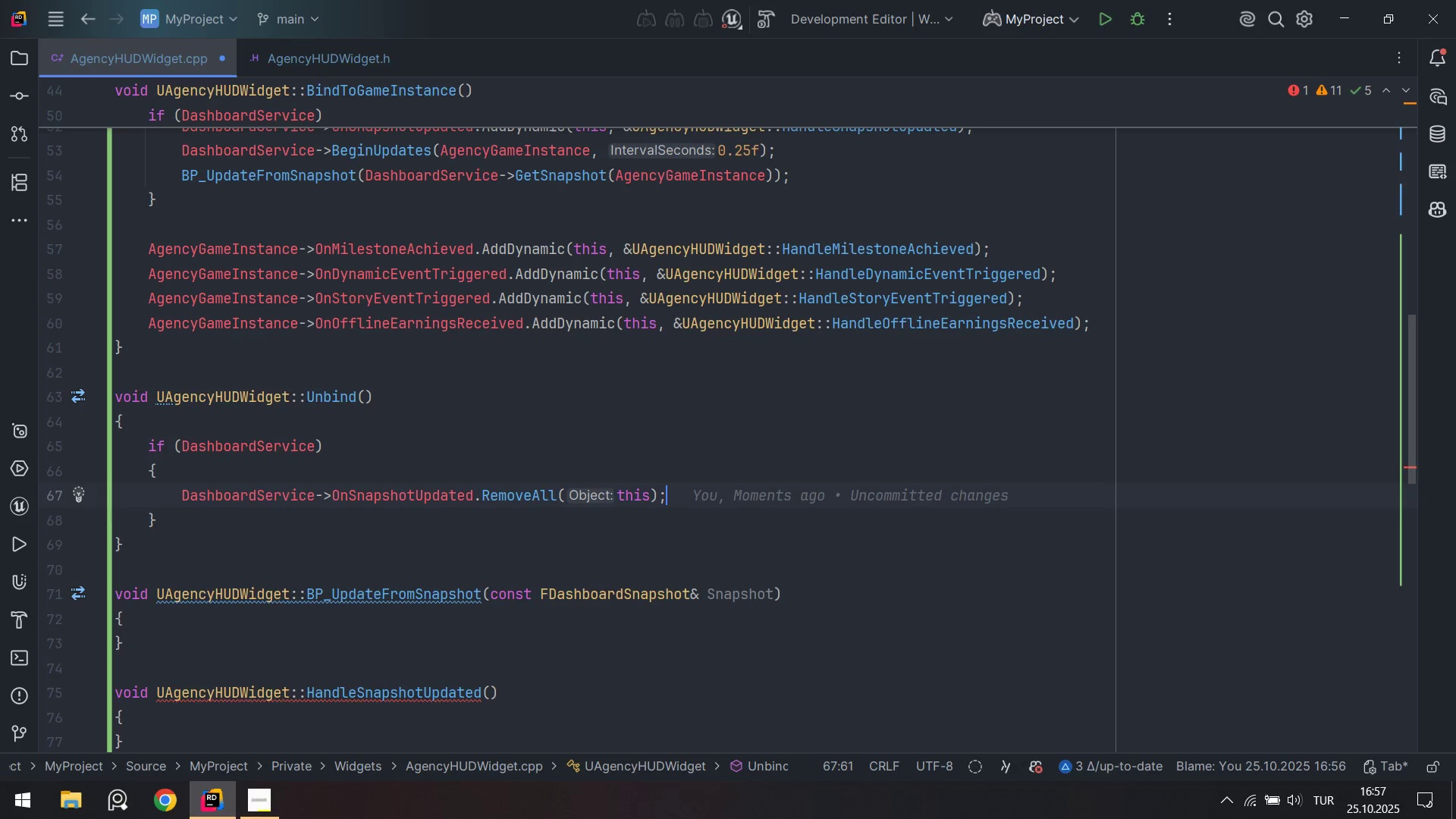 
hold_key(key=Backspace, duration=0.97)
 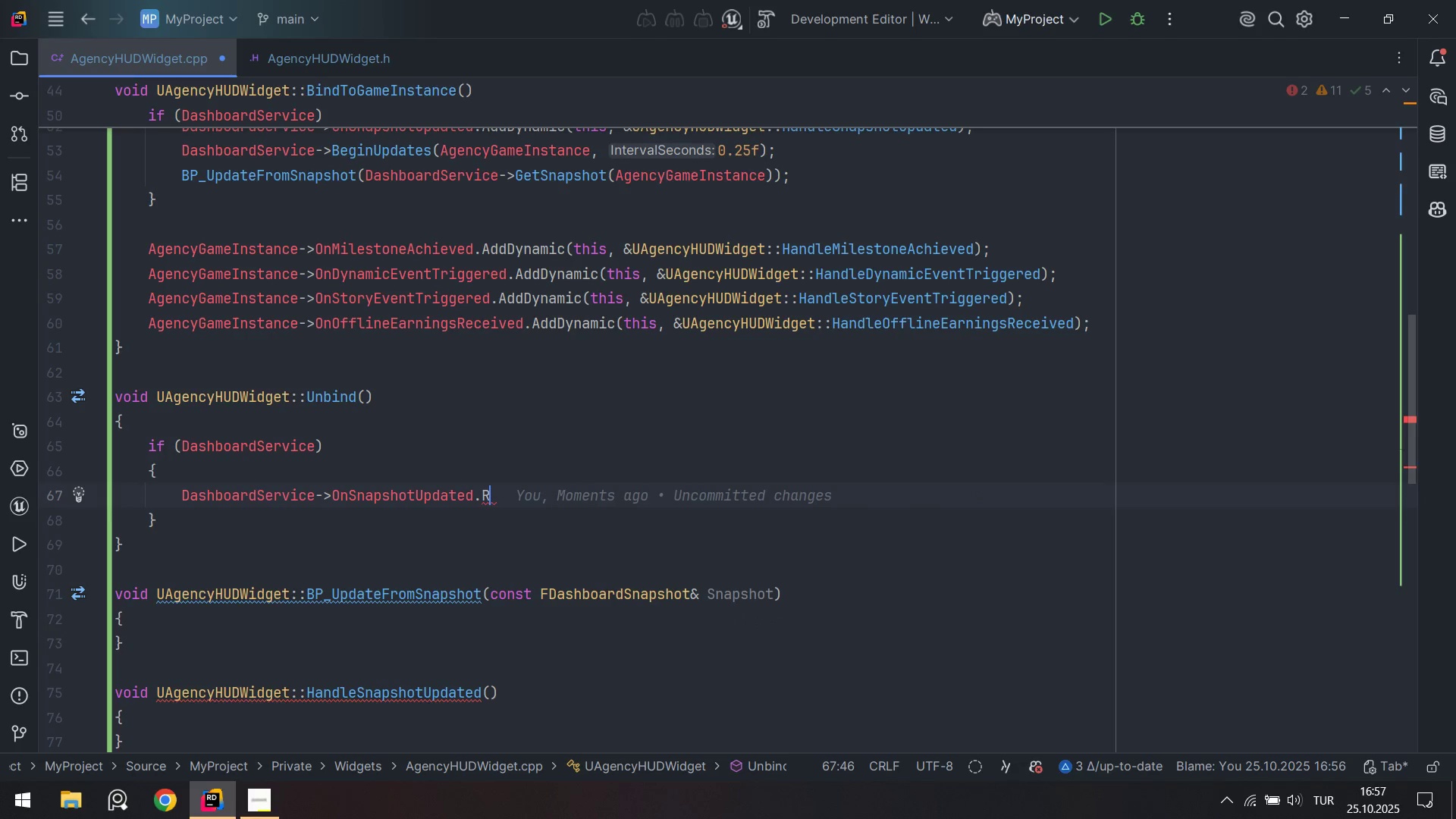 
hold_key(key=Backspace, duration=0.8)
 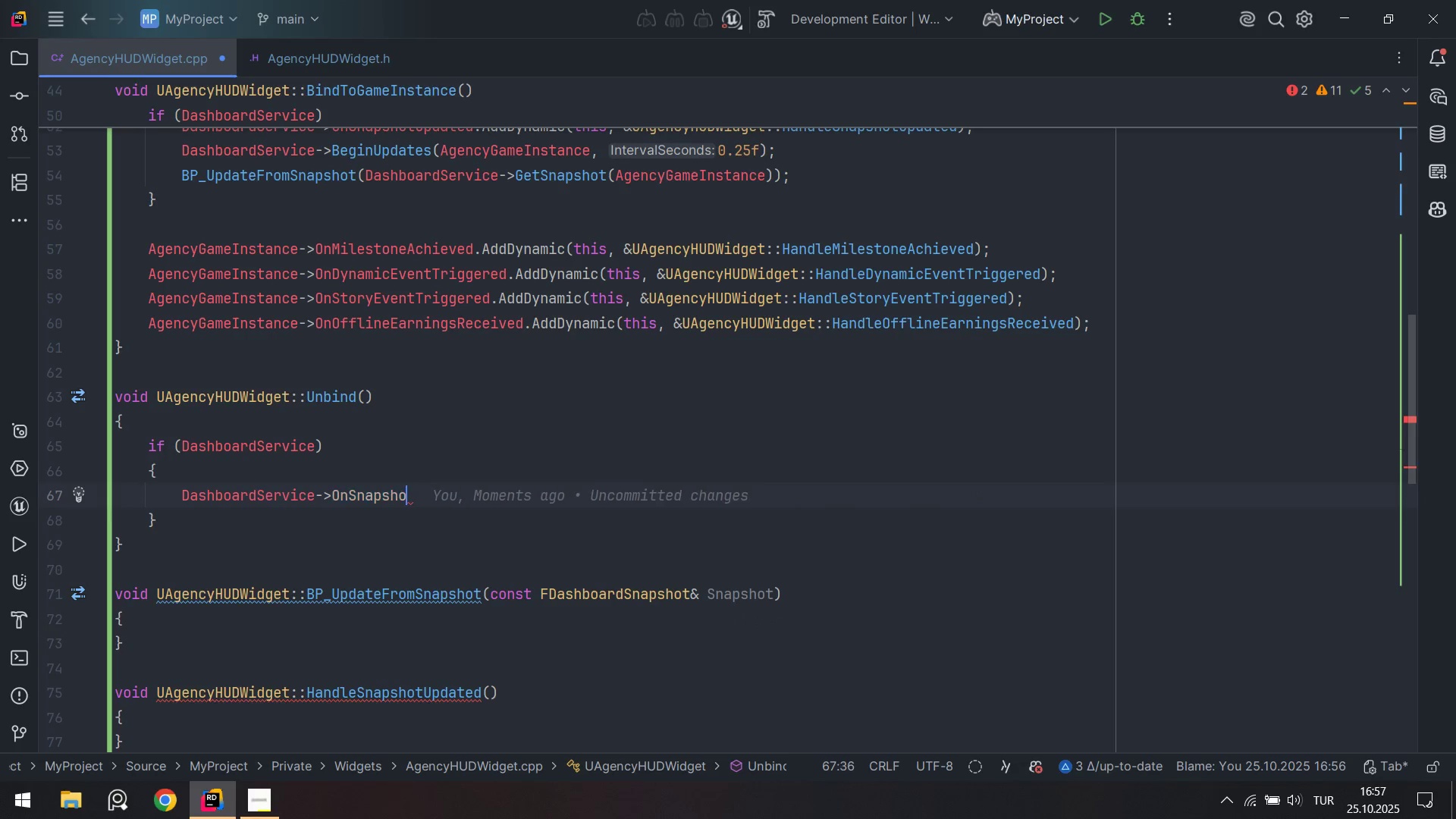 
key(Backspace)
 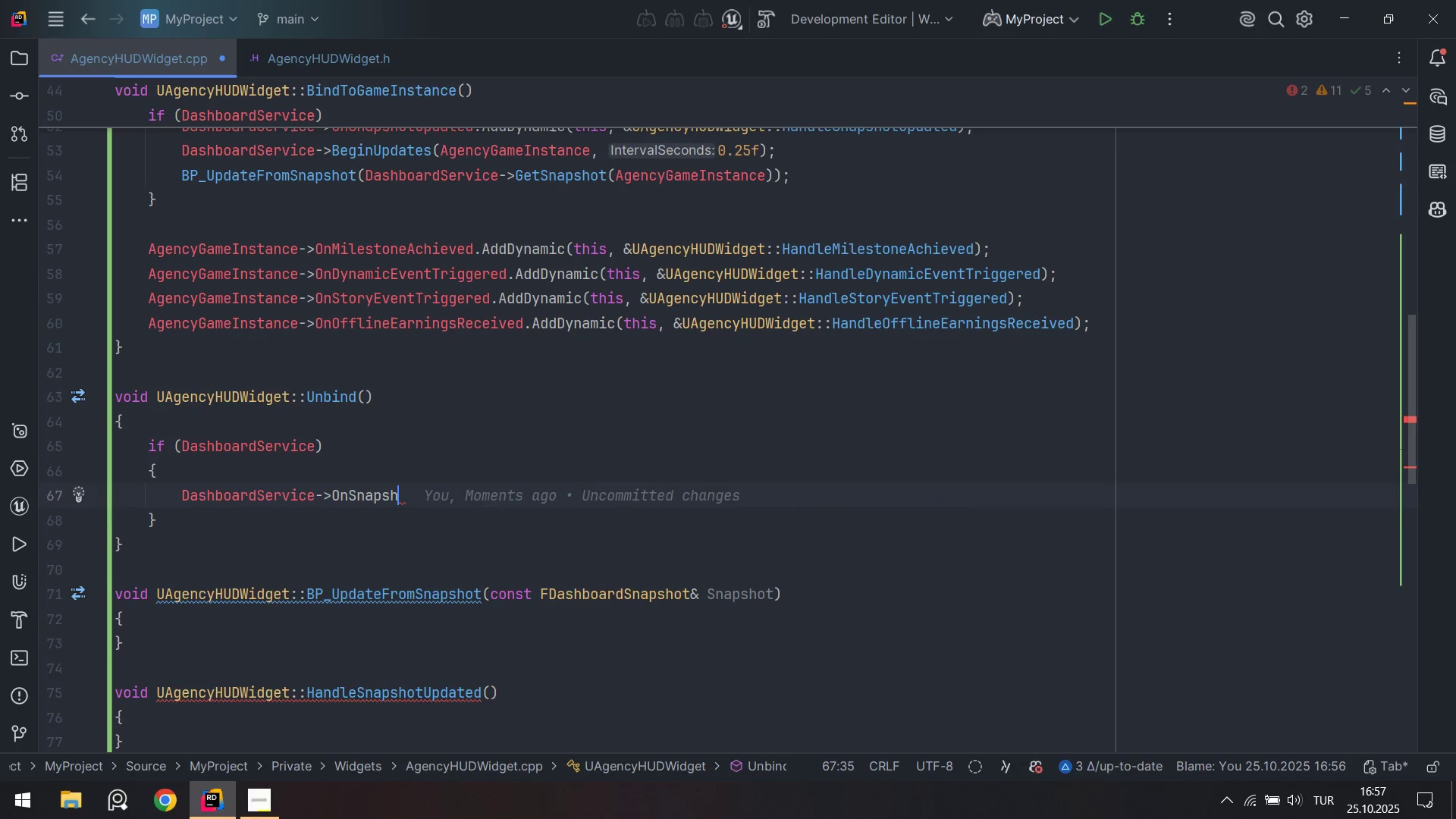 
key(Backspace)
 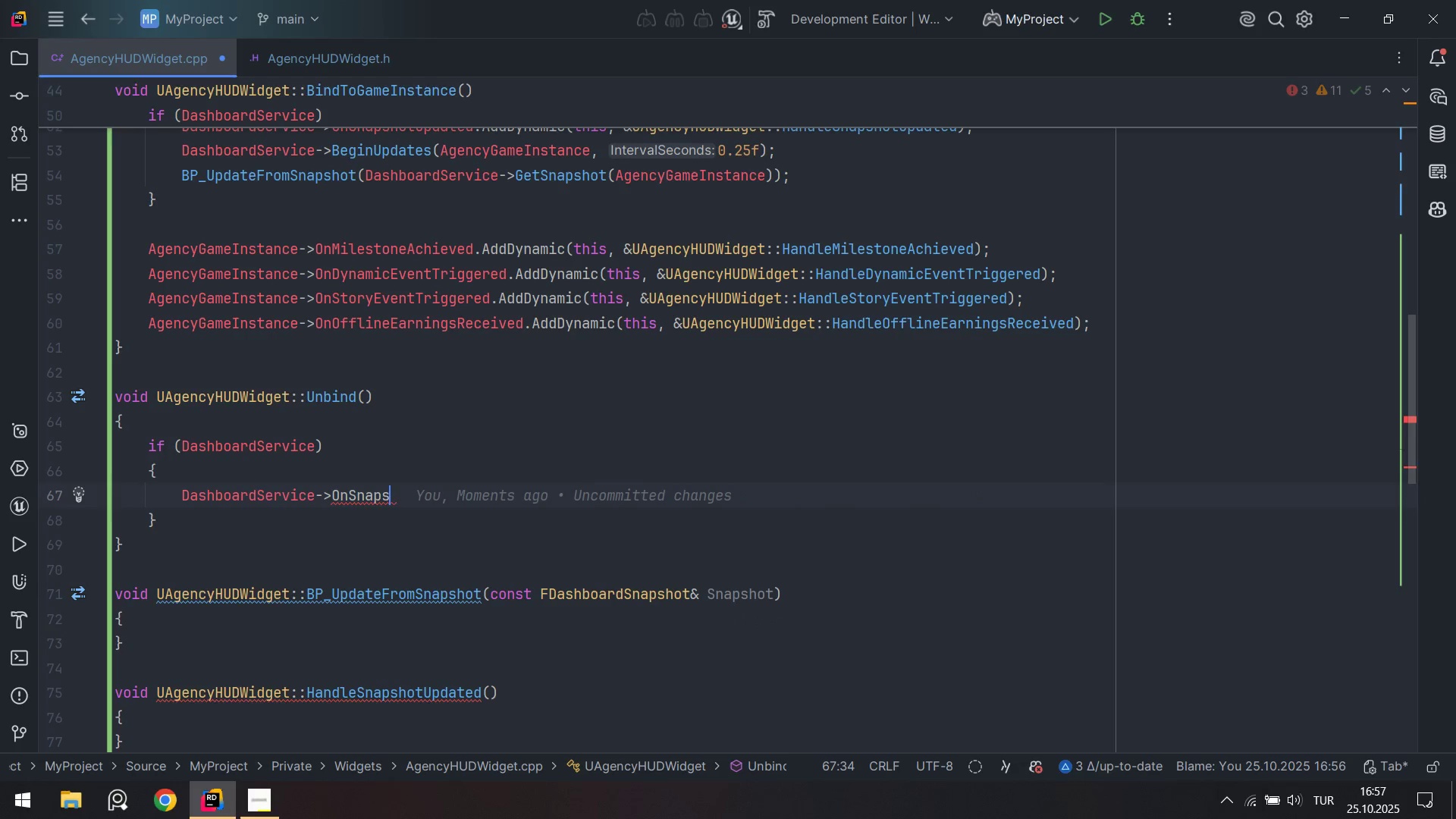 
key(Backspace)
 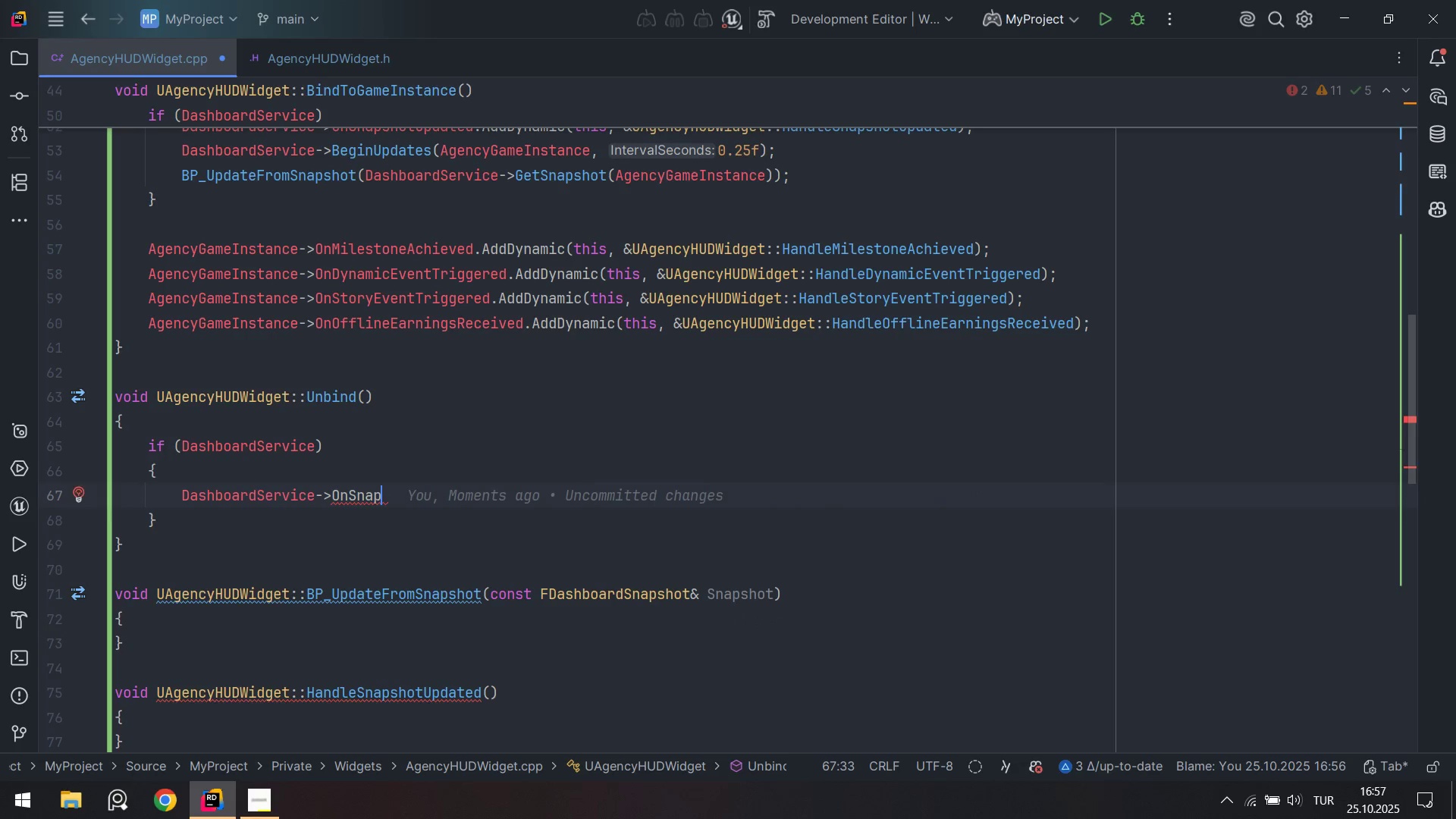 
key(S)
 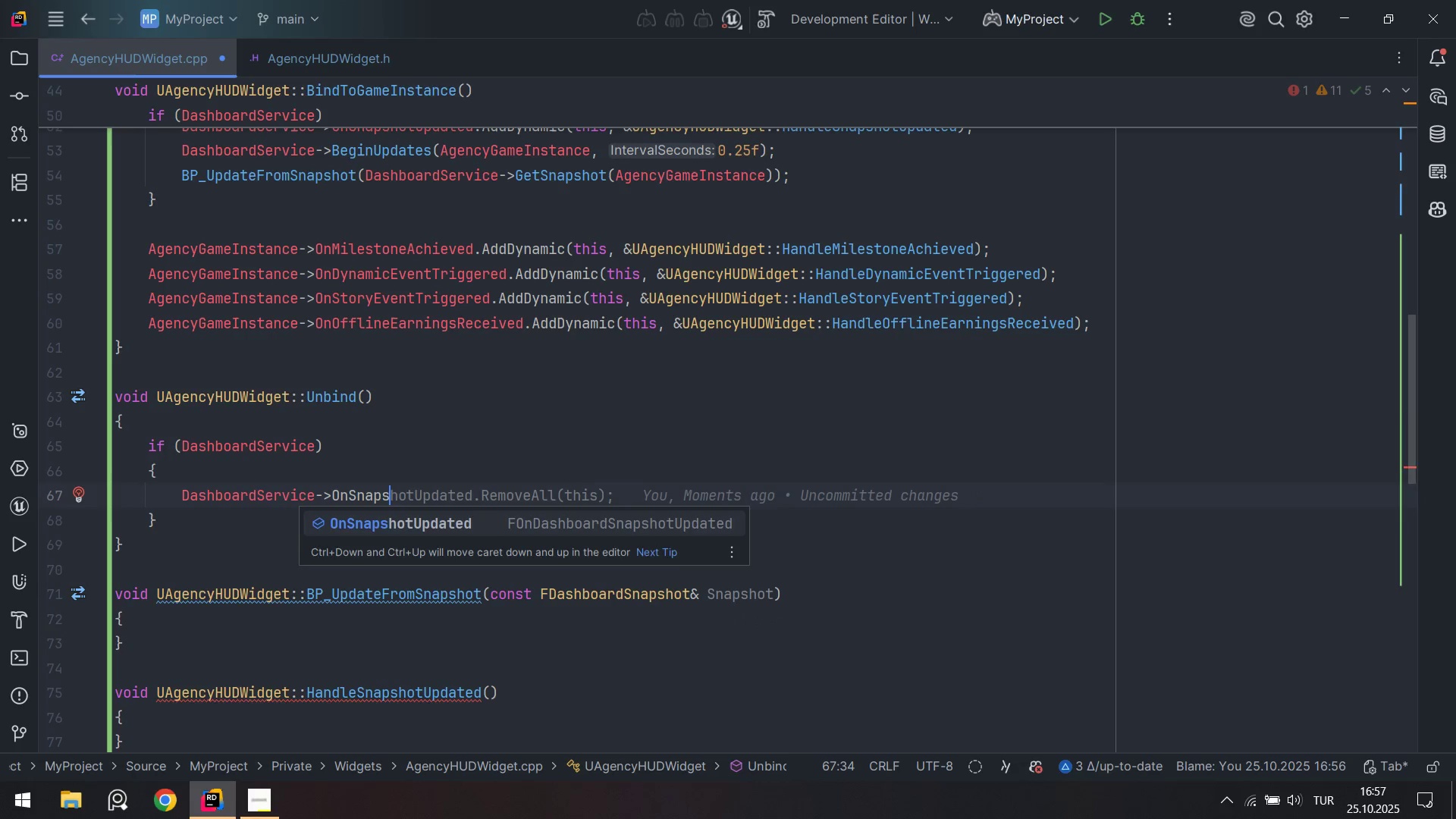 
key(Tab)
 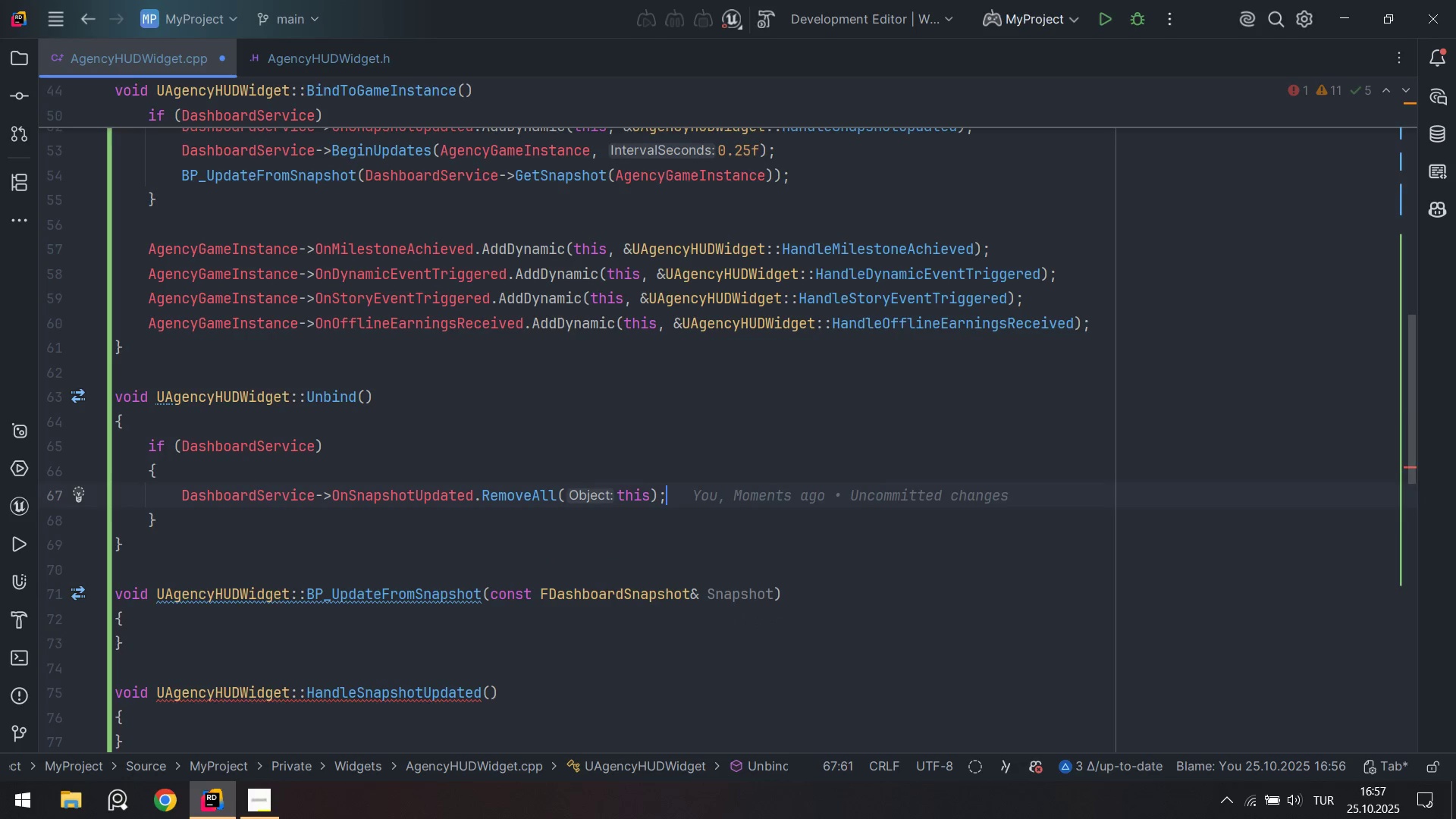 
hold_key(key=Backspace, duration=0.77)
 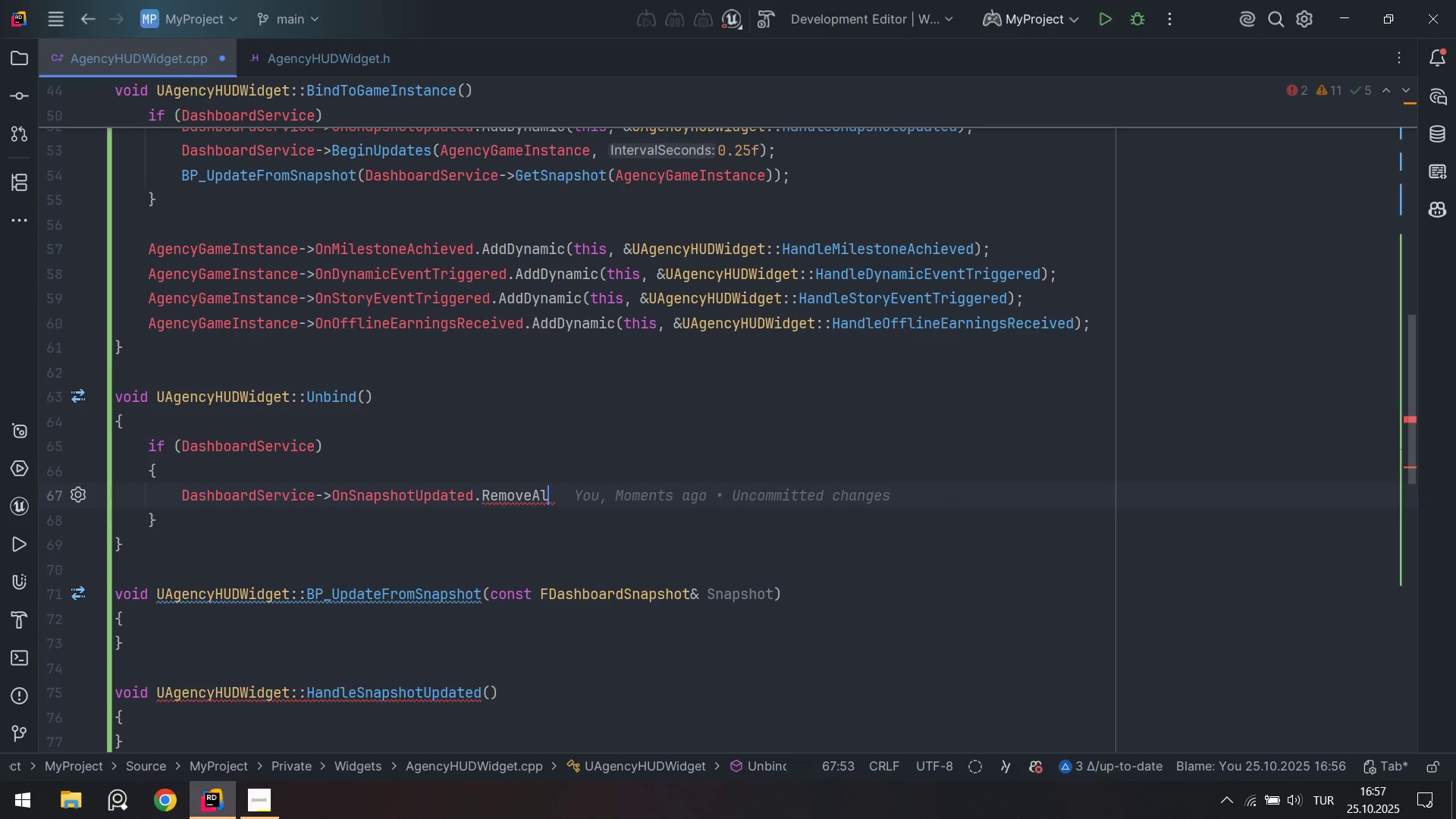 
key(Backspace)
 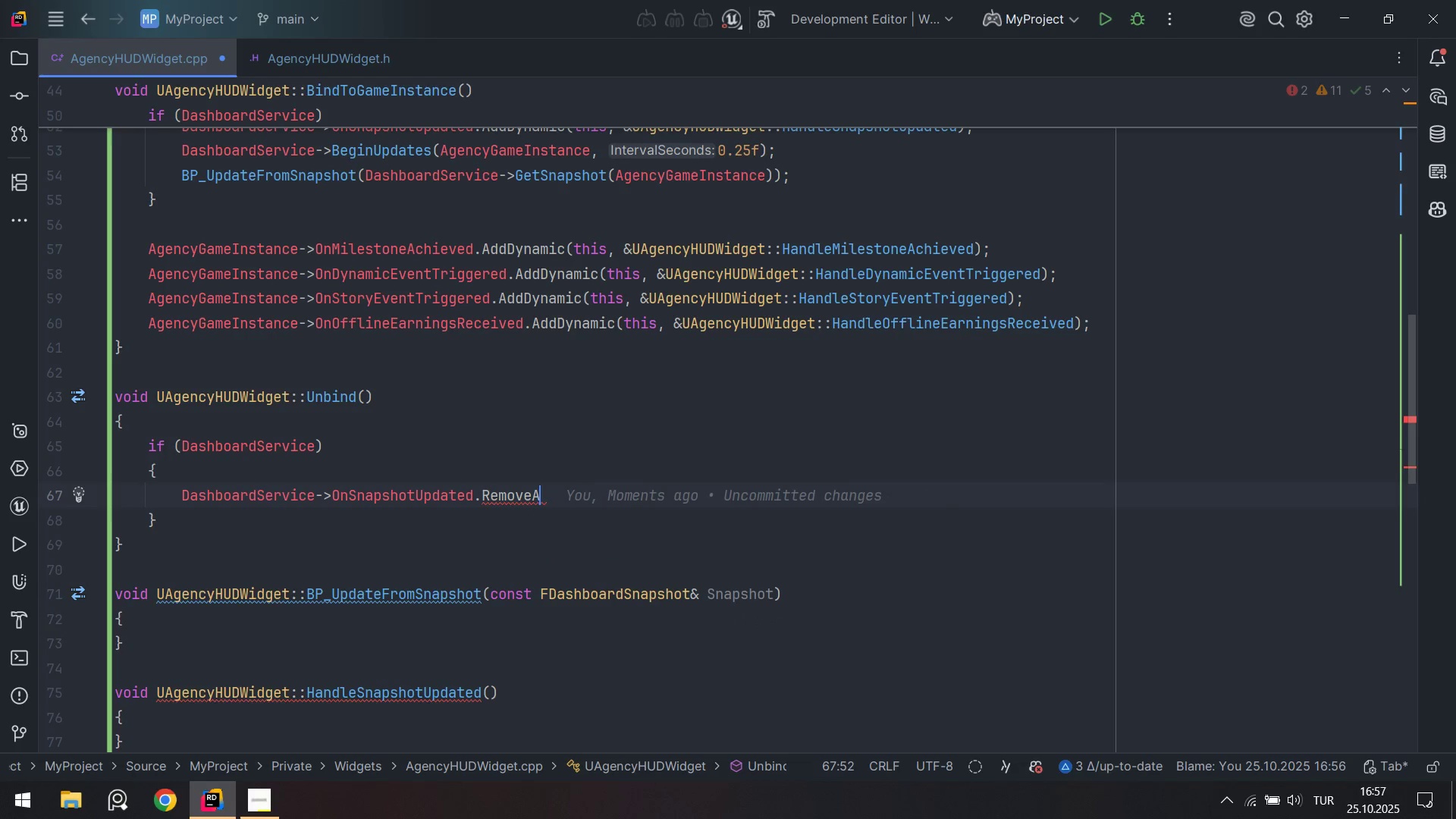 
key(Backspace)
 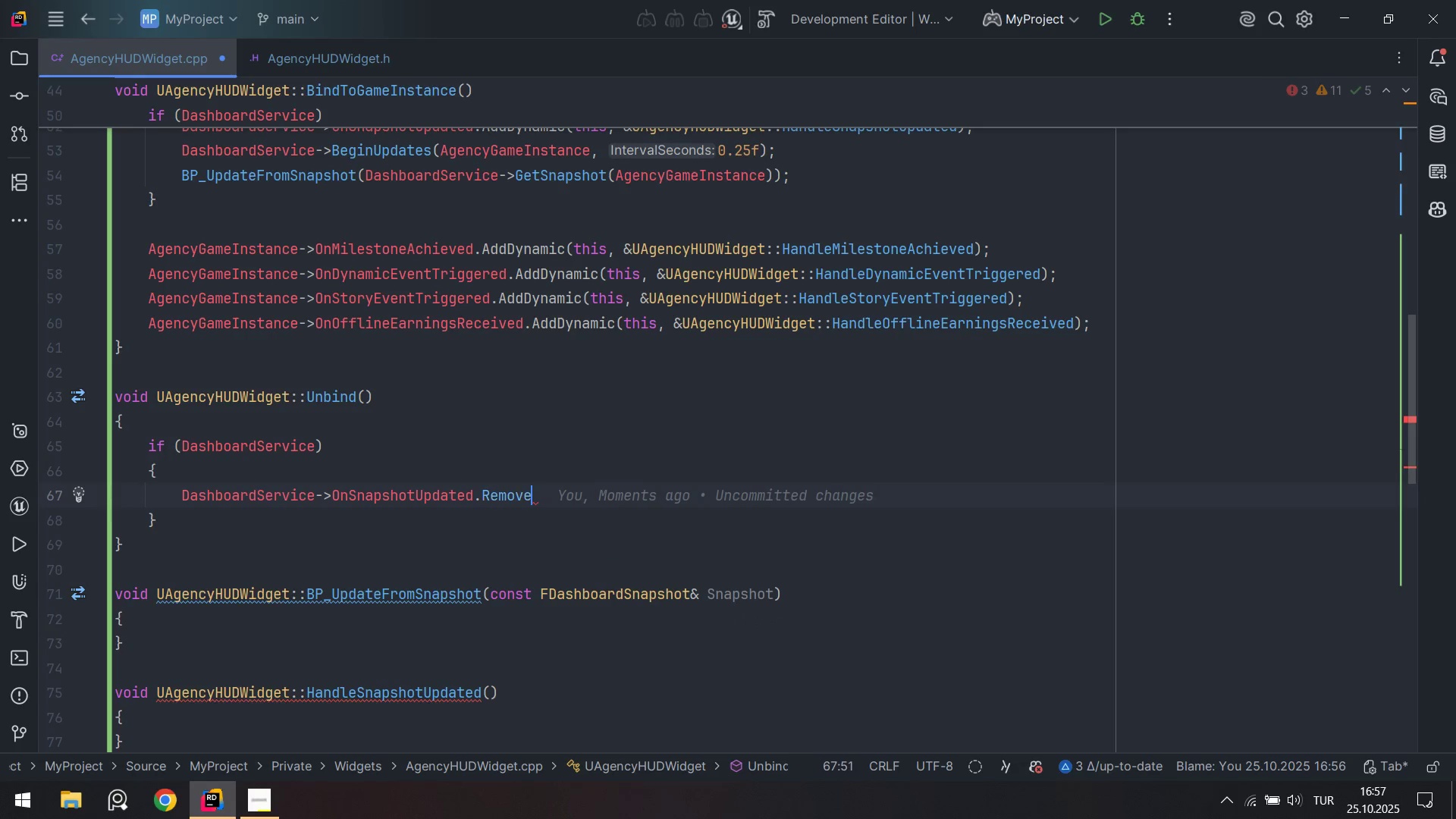 
key(CapsLock)
 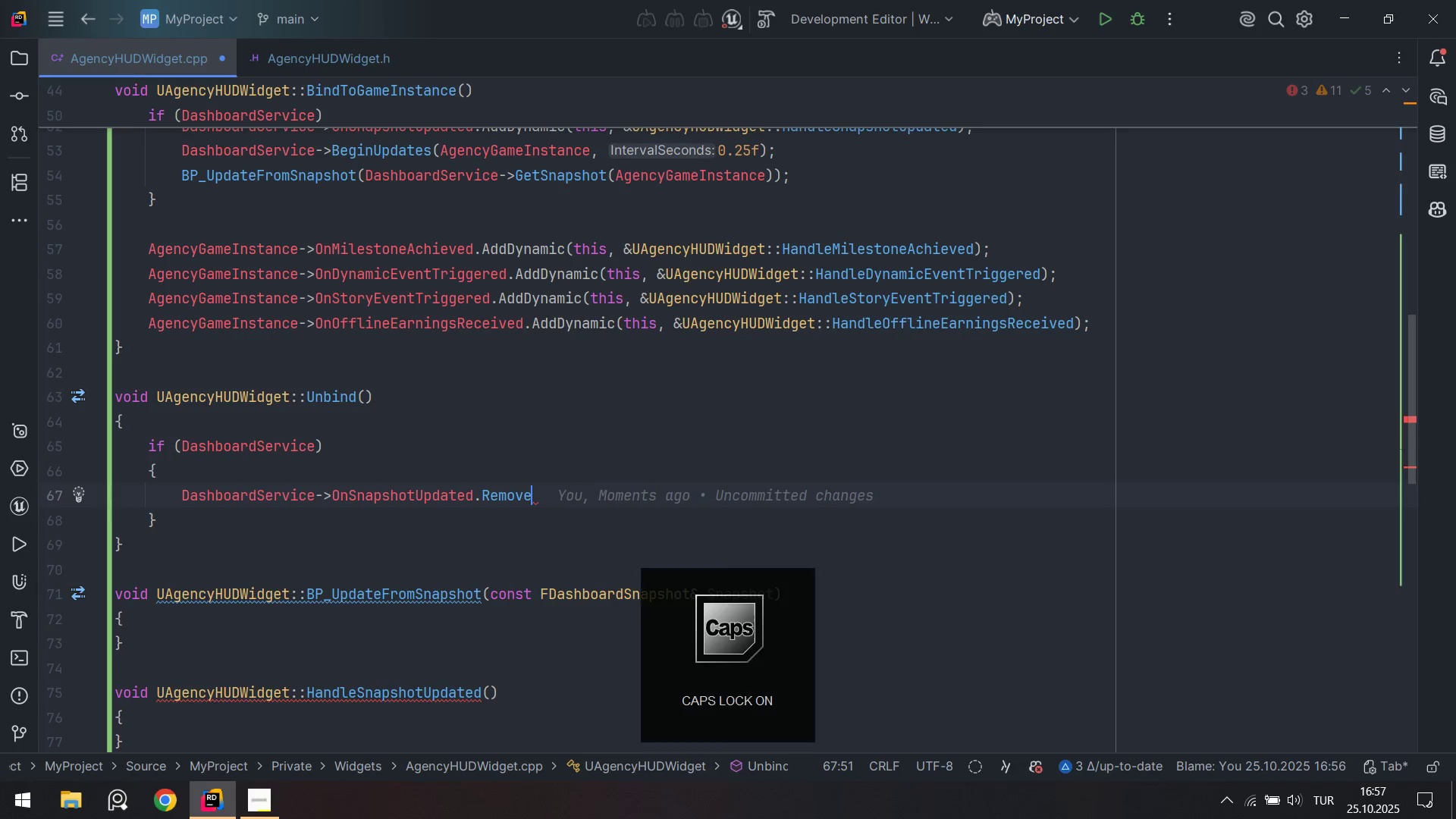 
key(D)
 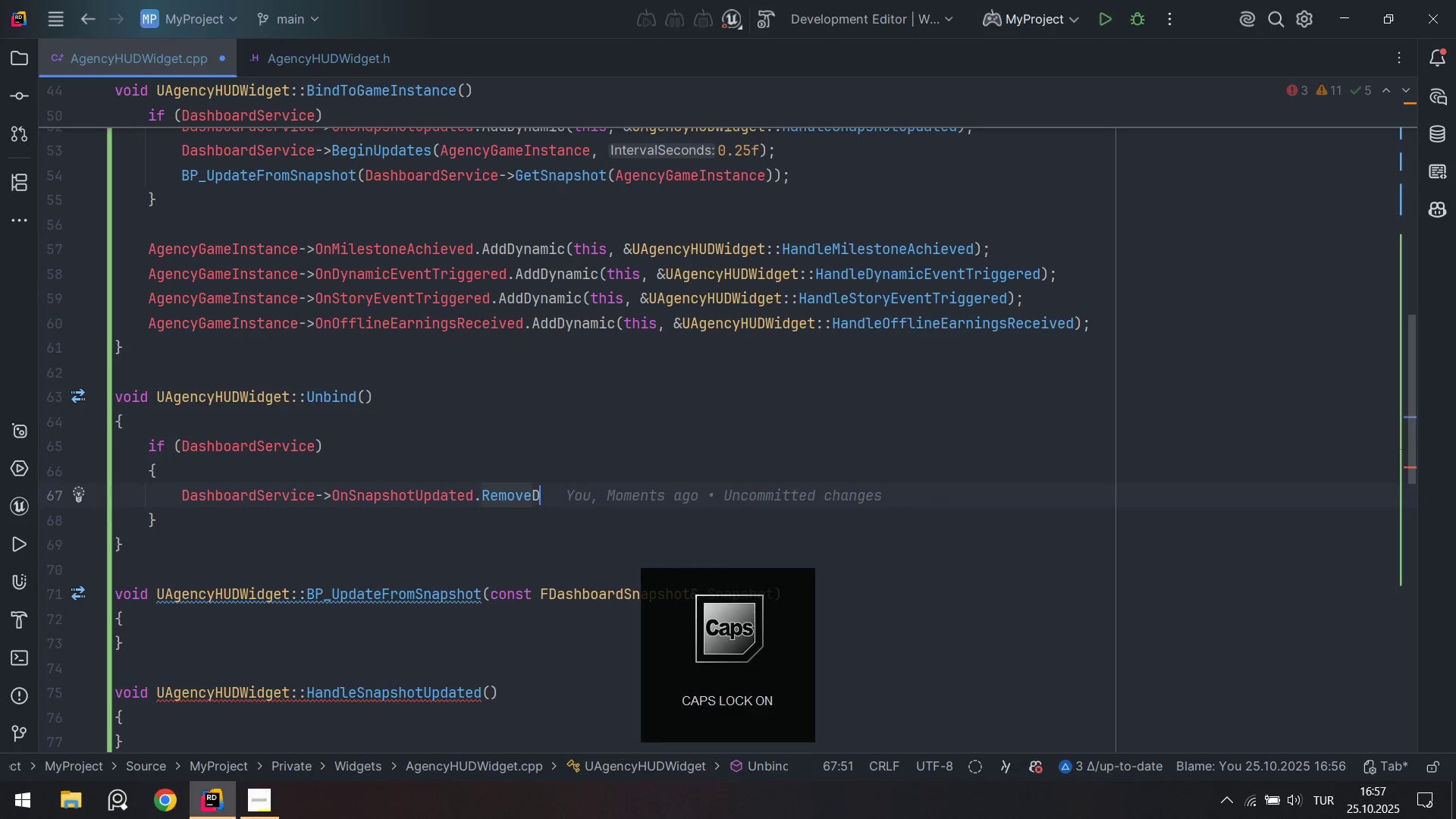 
key(CapsLock)
 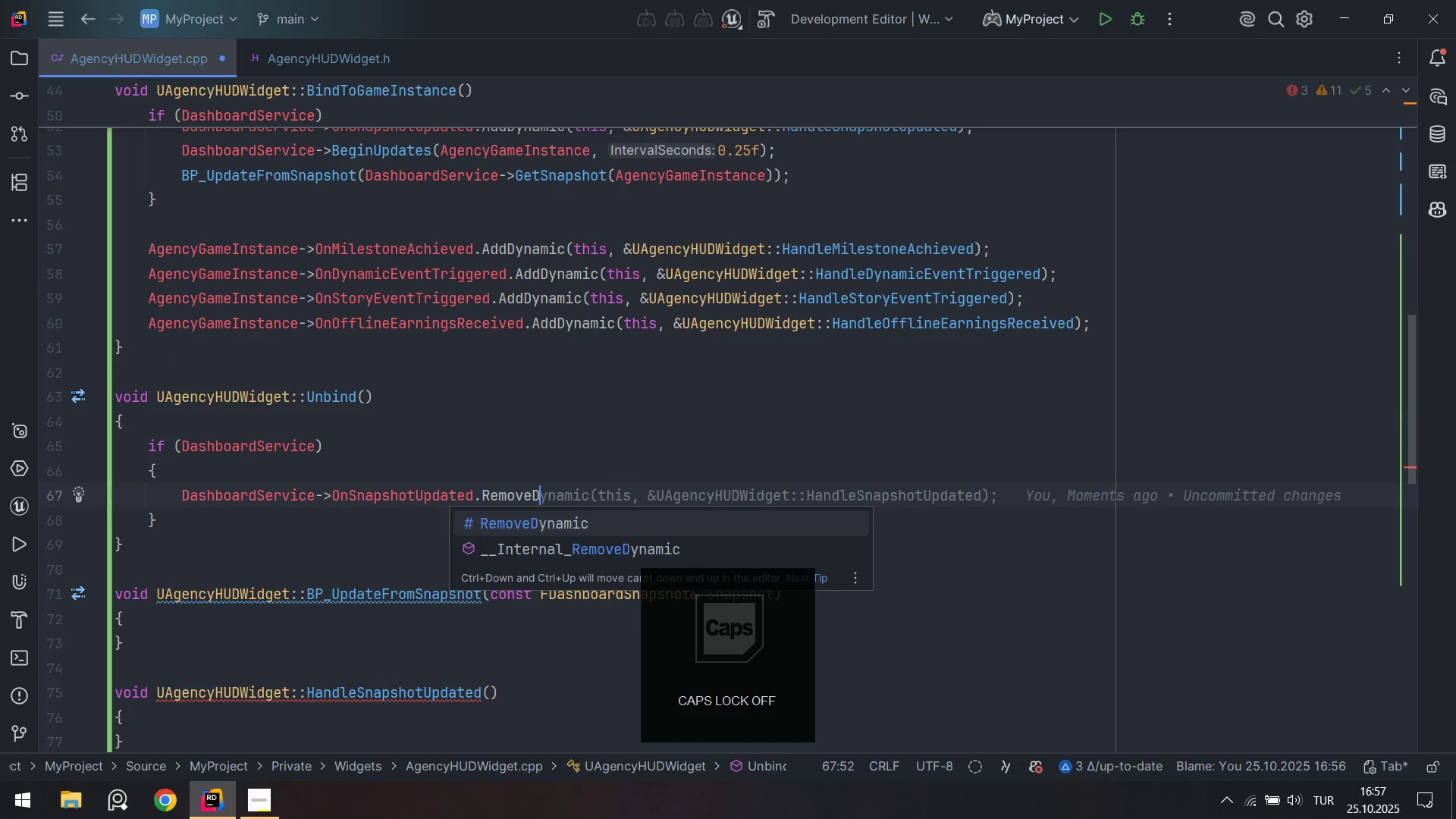 
key(Tab)
 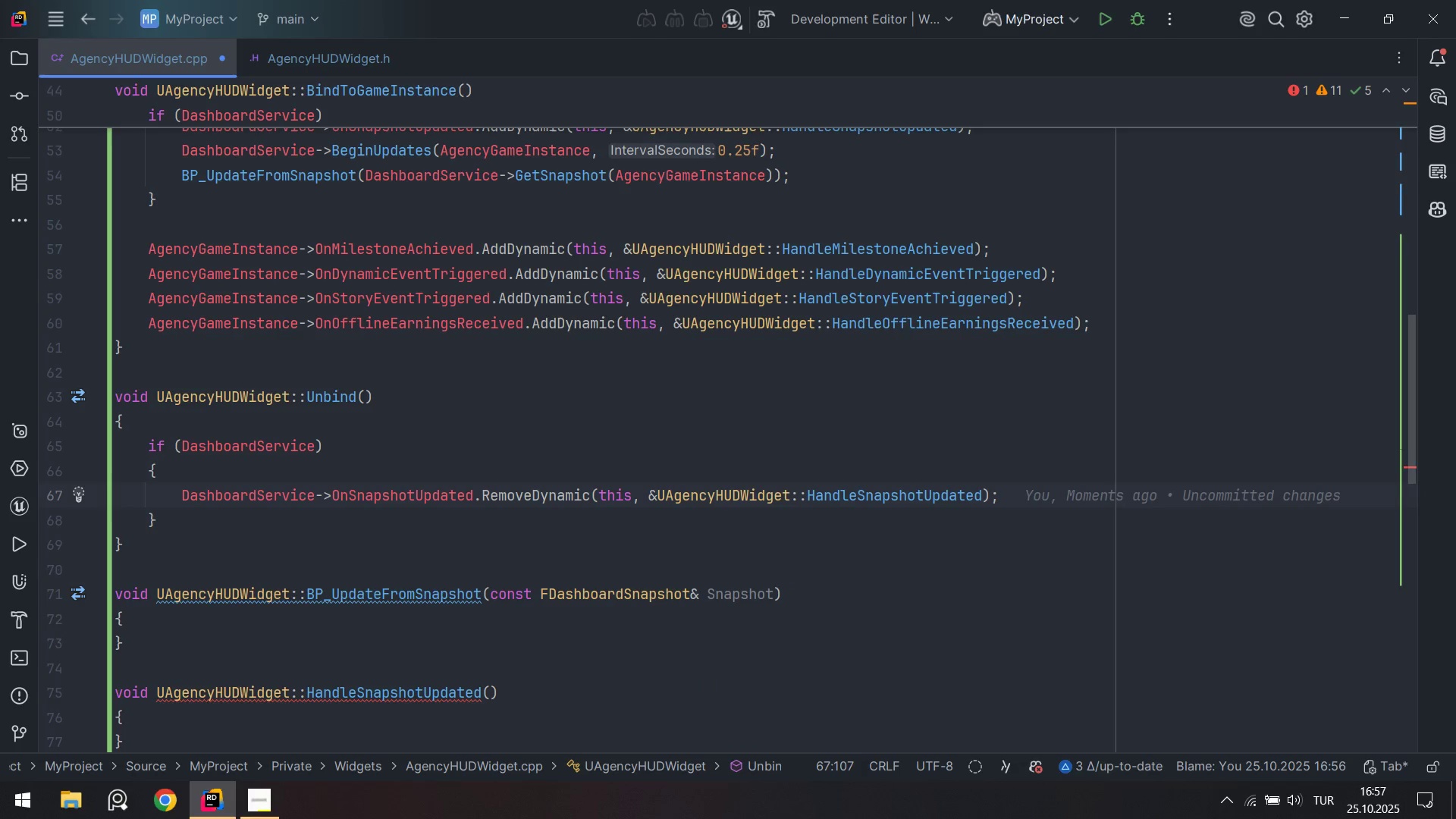 
key(Enter)
 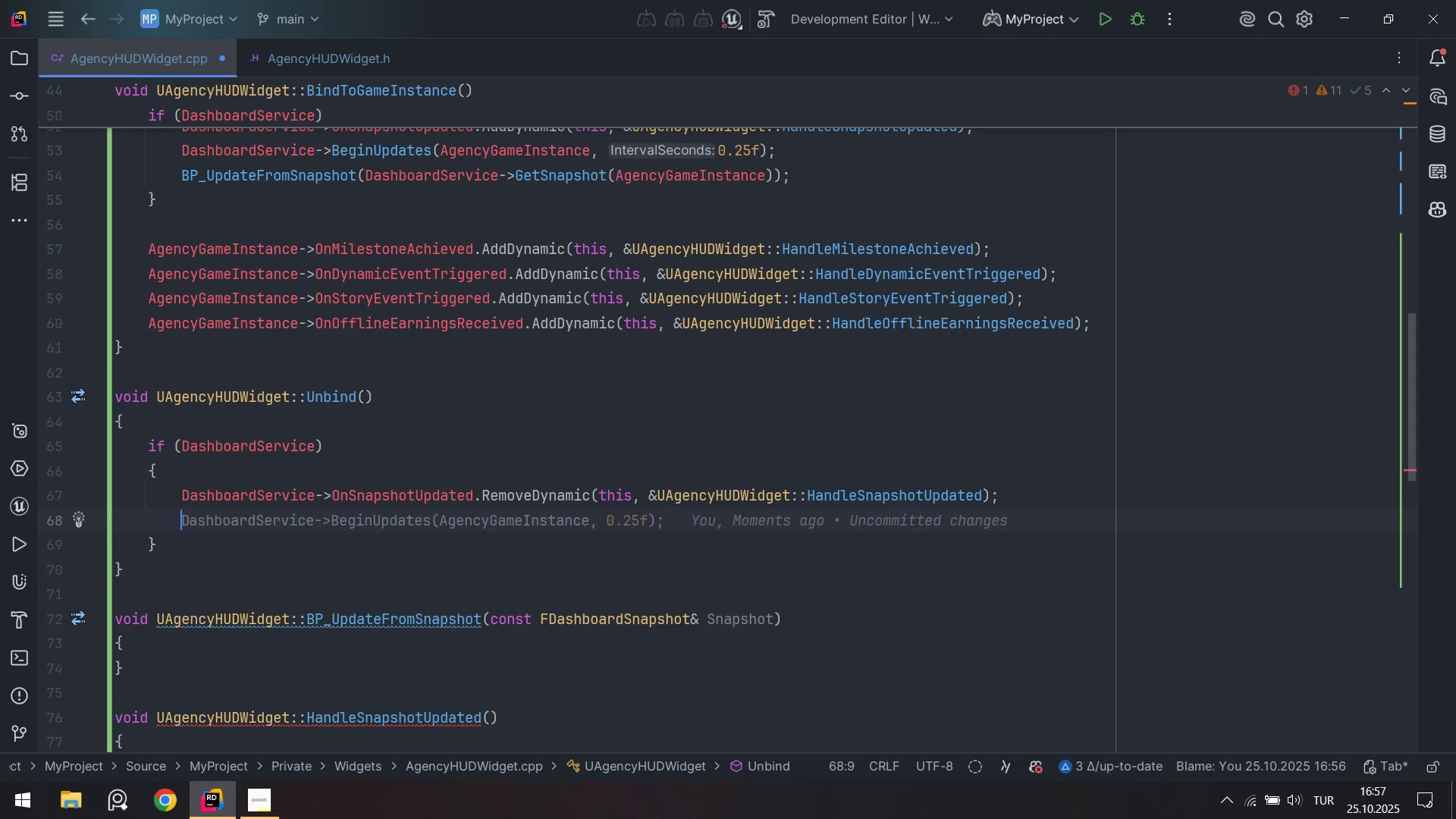 
type(Da)
key(Tab)
key(Backspace)
key(Backspace)
key(Backspace)
key(Backspace)
key(Backspace)
key(Backspace)
key(Backspace)
key(Backspace)
type( )
key(Backspace)
key(Backspace)
type( .)
key(Backspace)
type() nu)
key(Tab)
 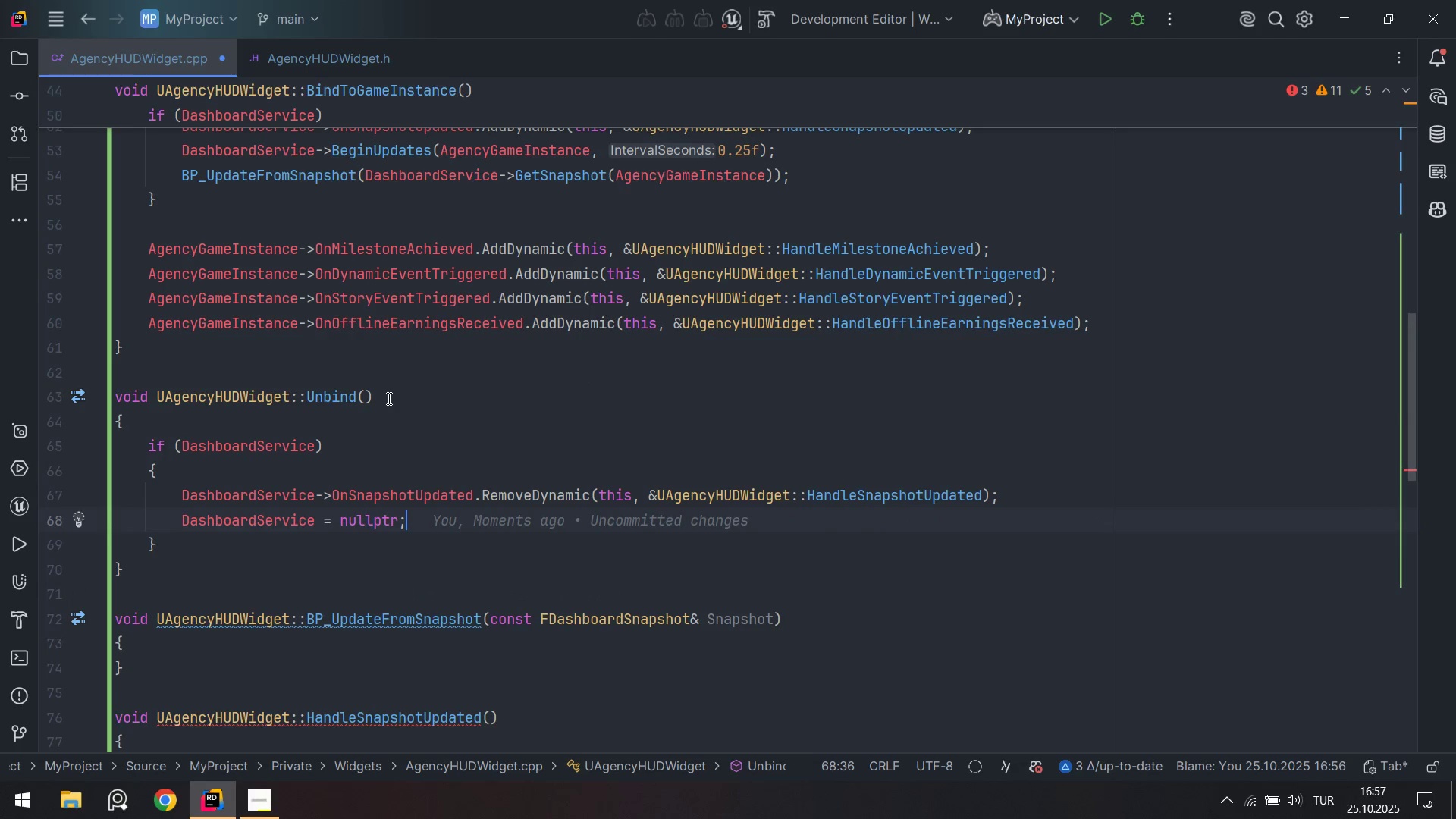 
key(ArrowDown)
 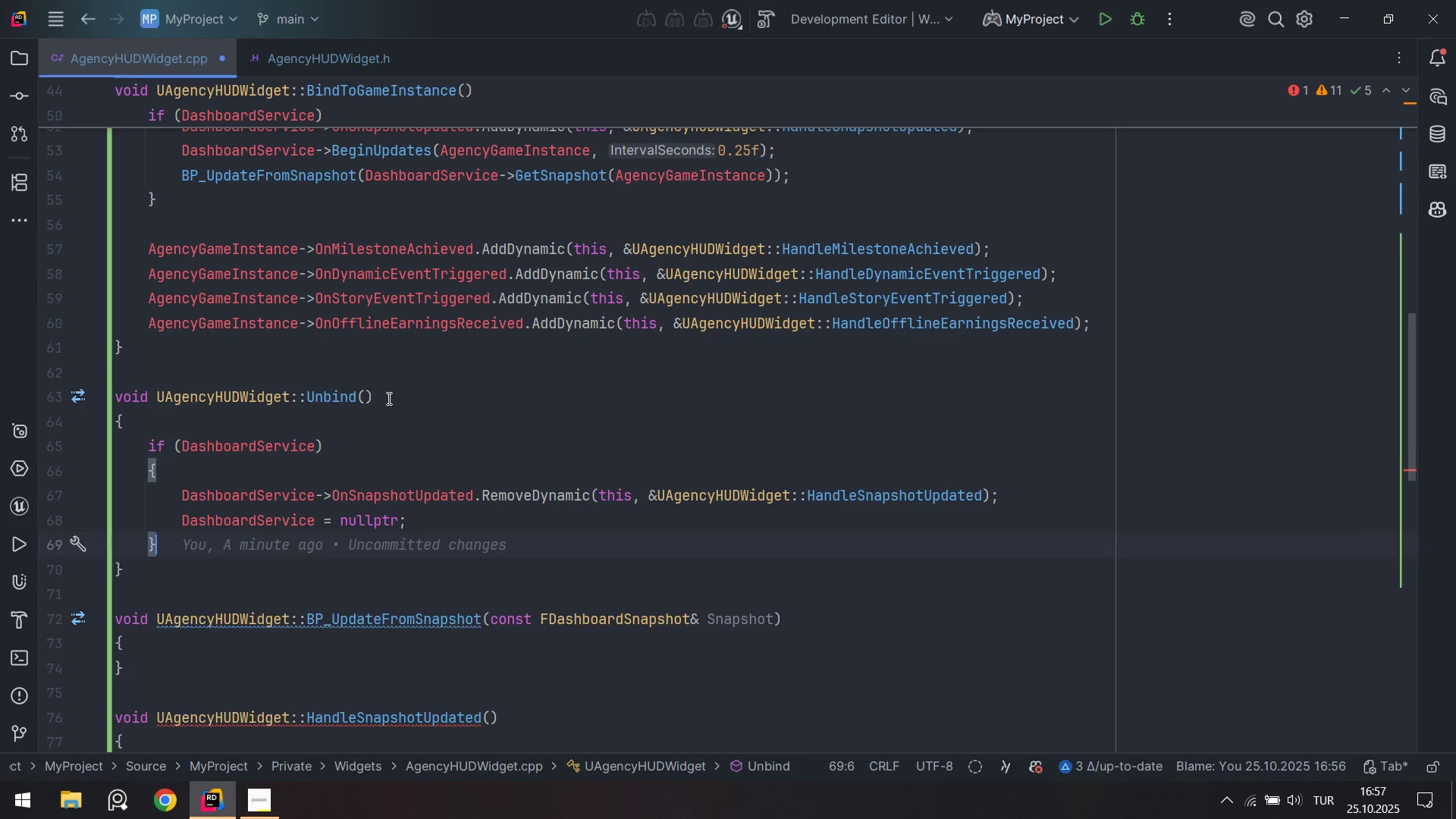 
key(Enter)
 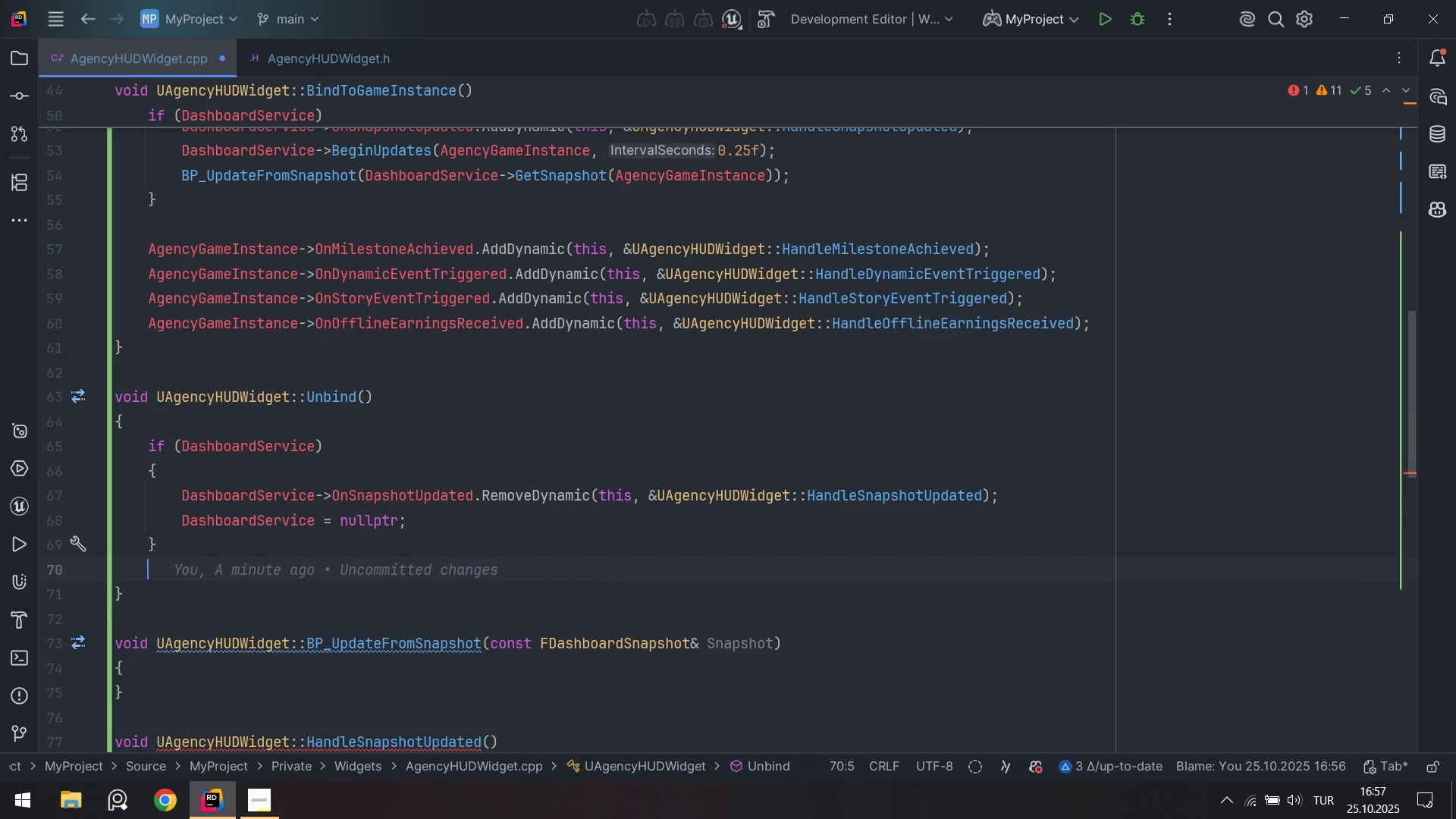 
key(Enter)
 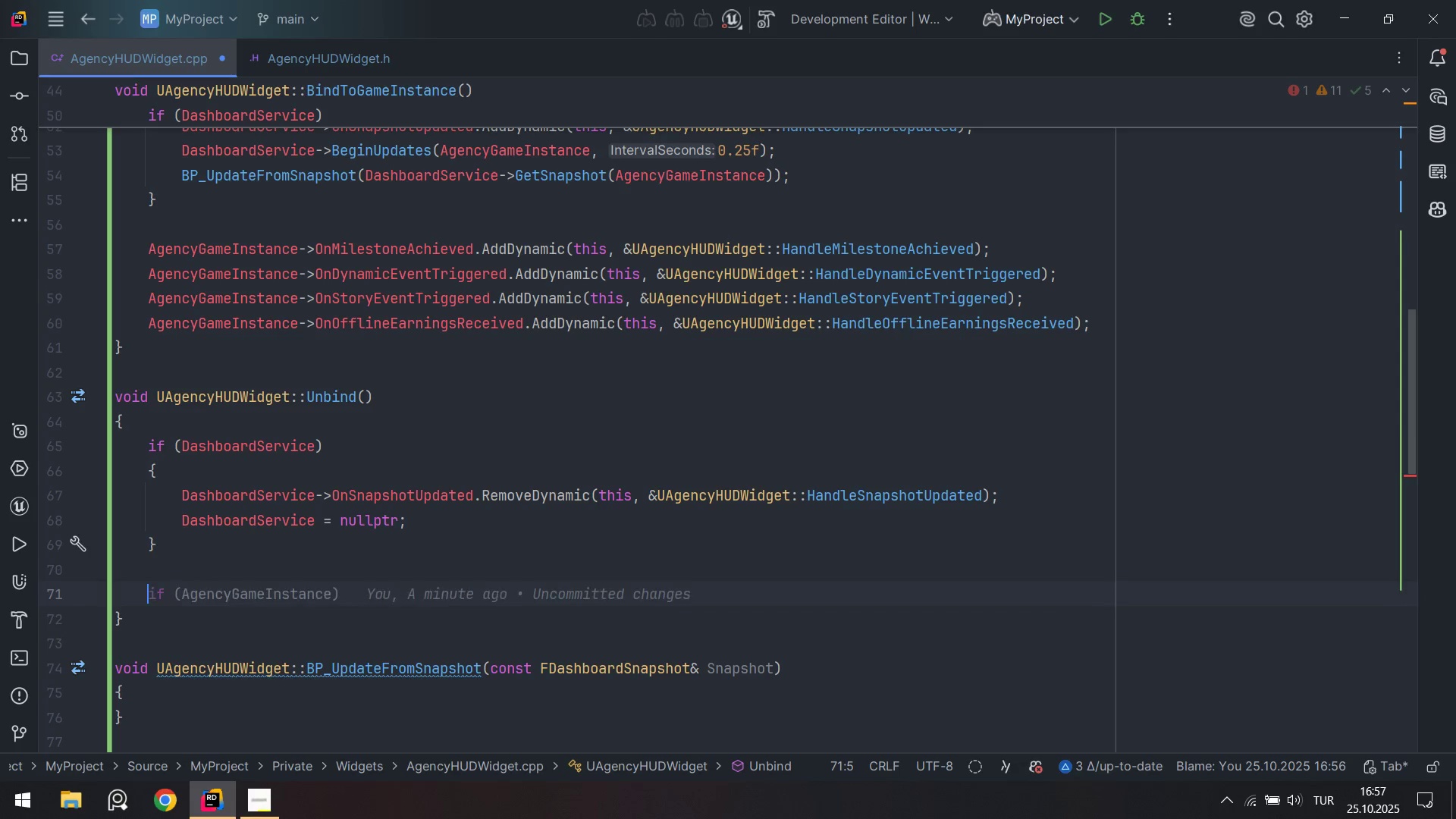 
type('f *Agen)
key(Tab)
 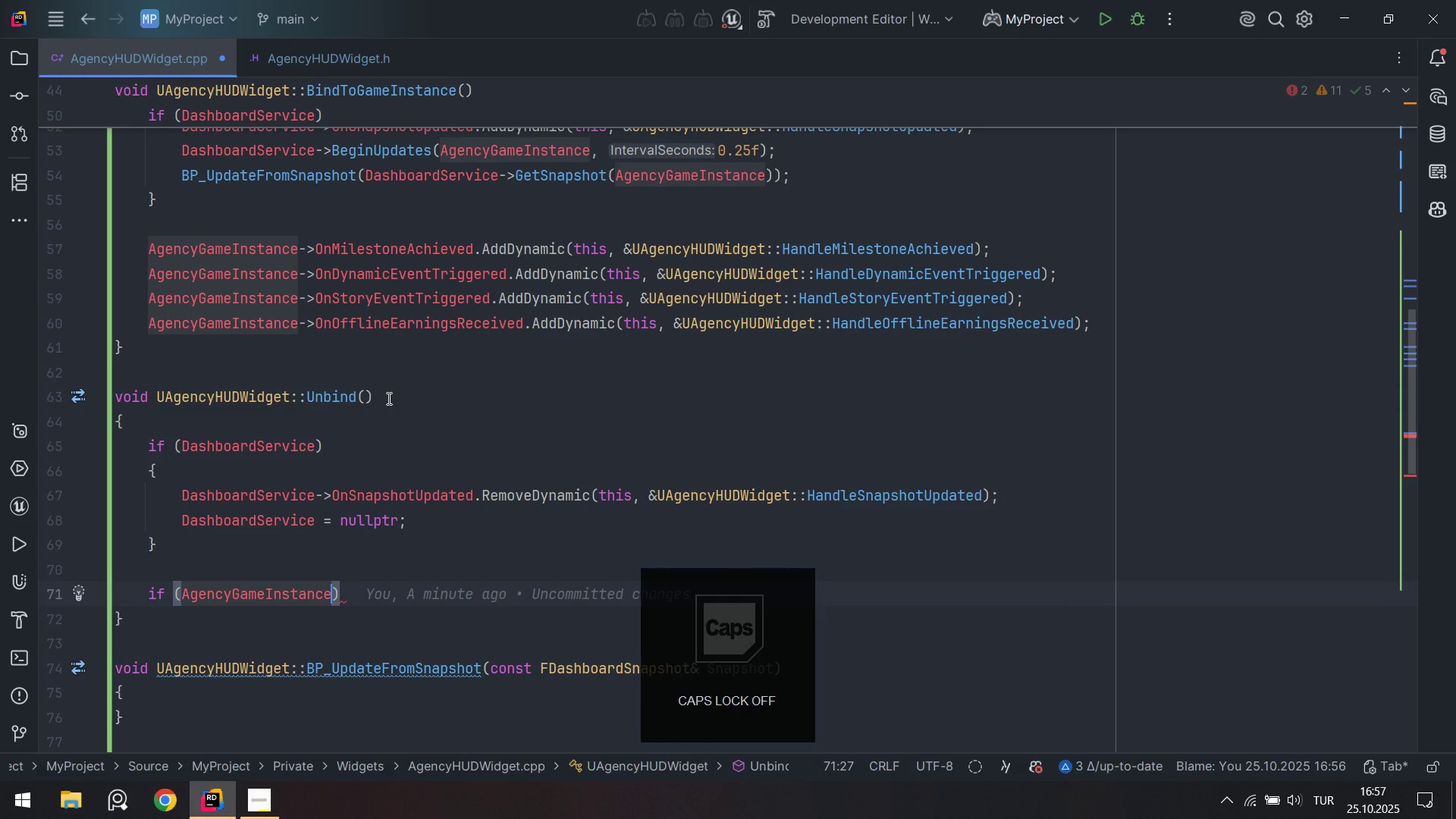 
key(ArrowRight)
 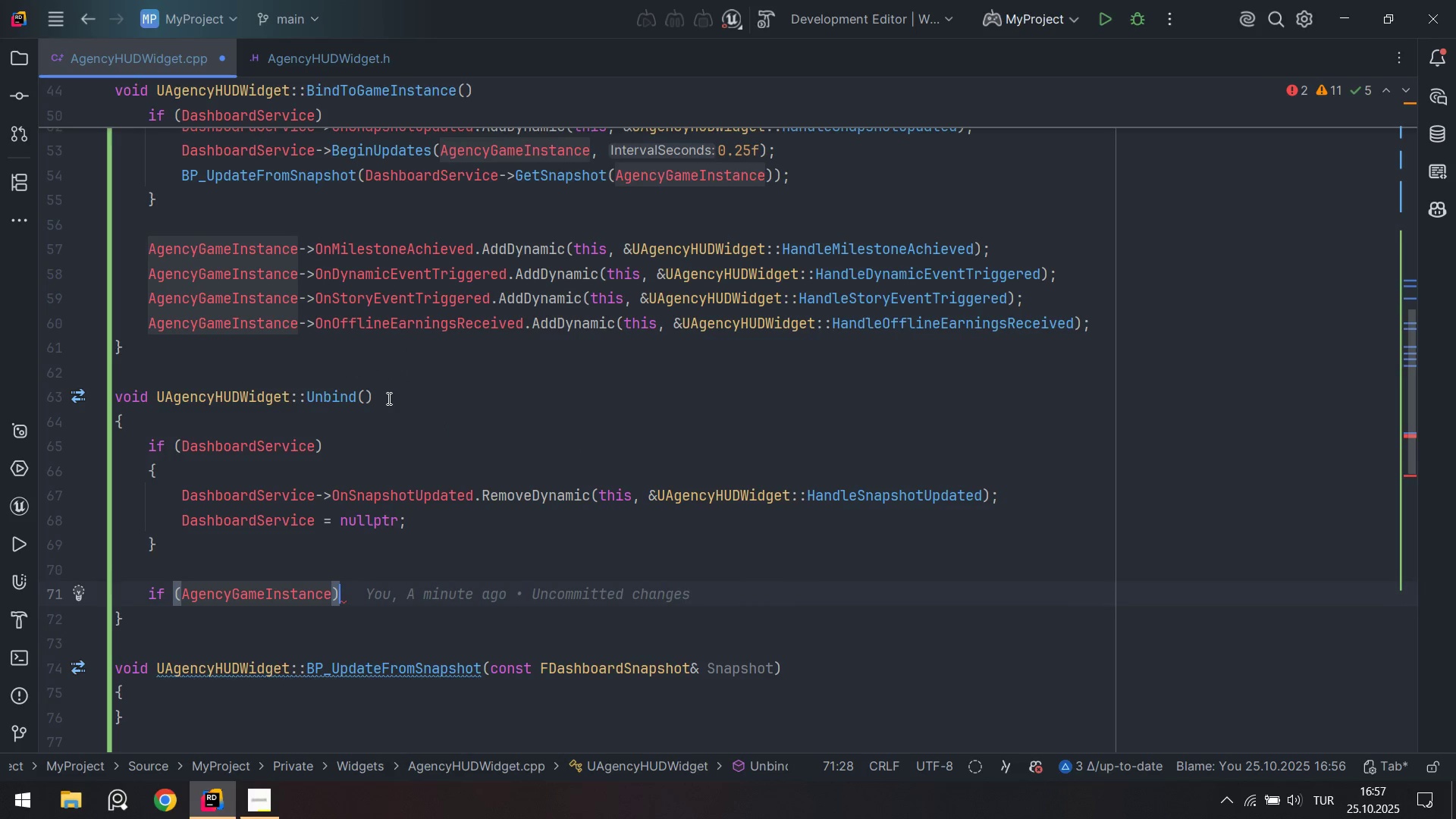 
key(Alt+Control+AltRight)
 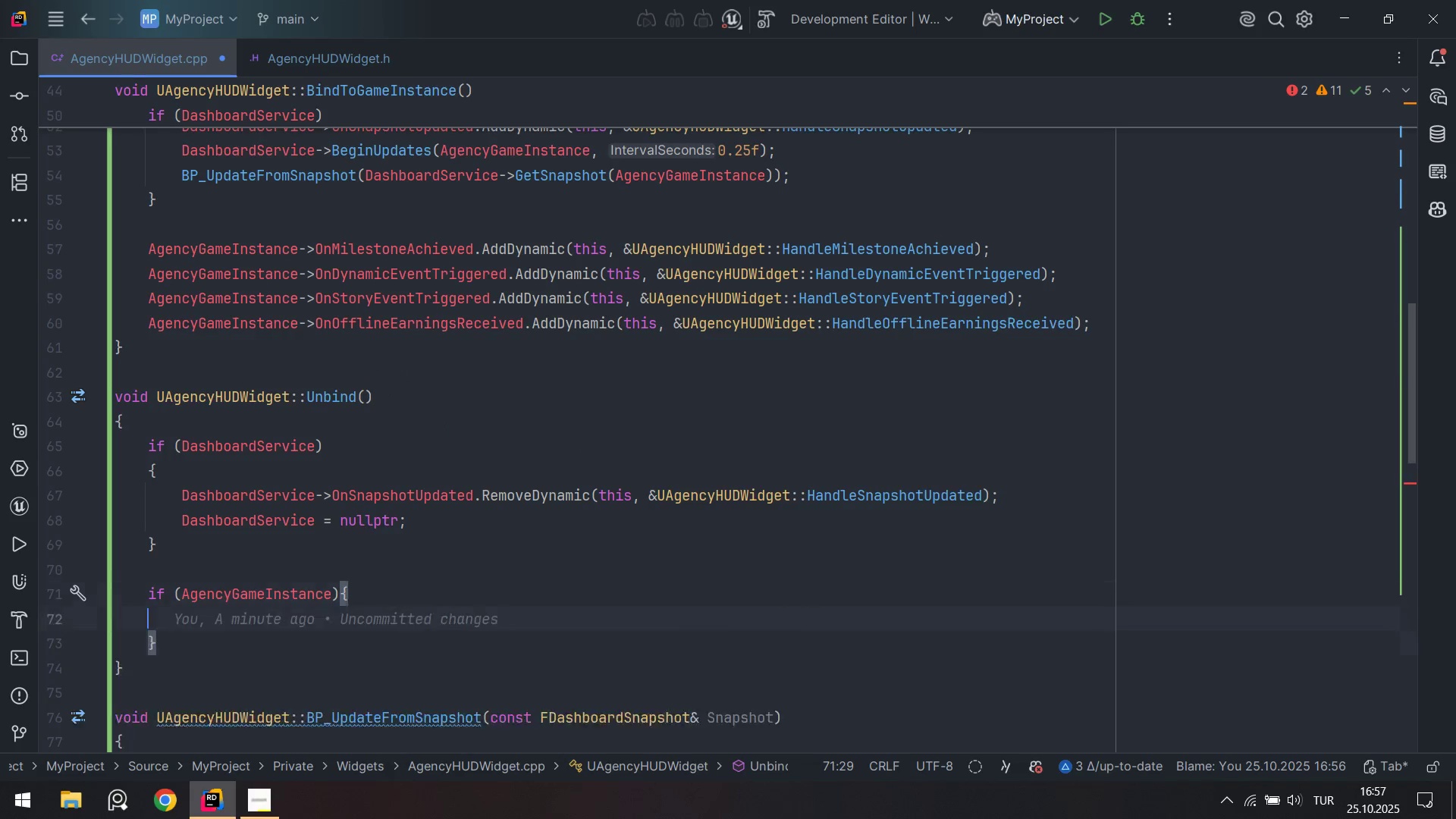 
key(Control+ControlLeft)
 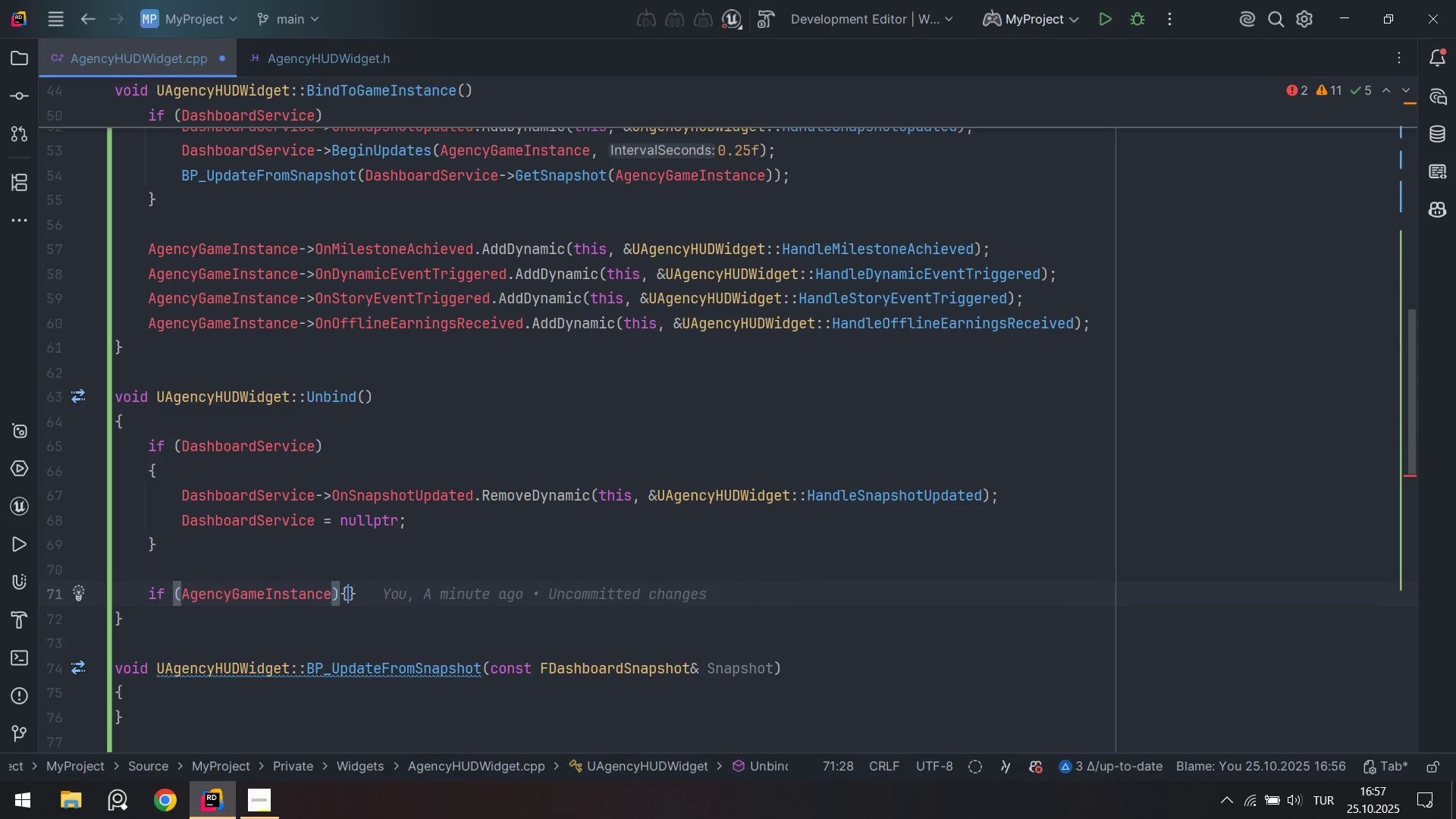 
key(Alt+Control+7)
 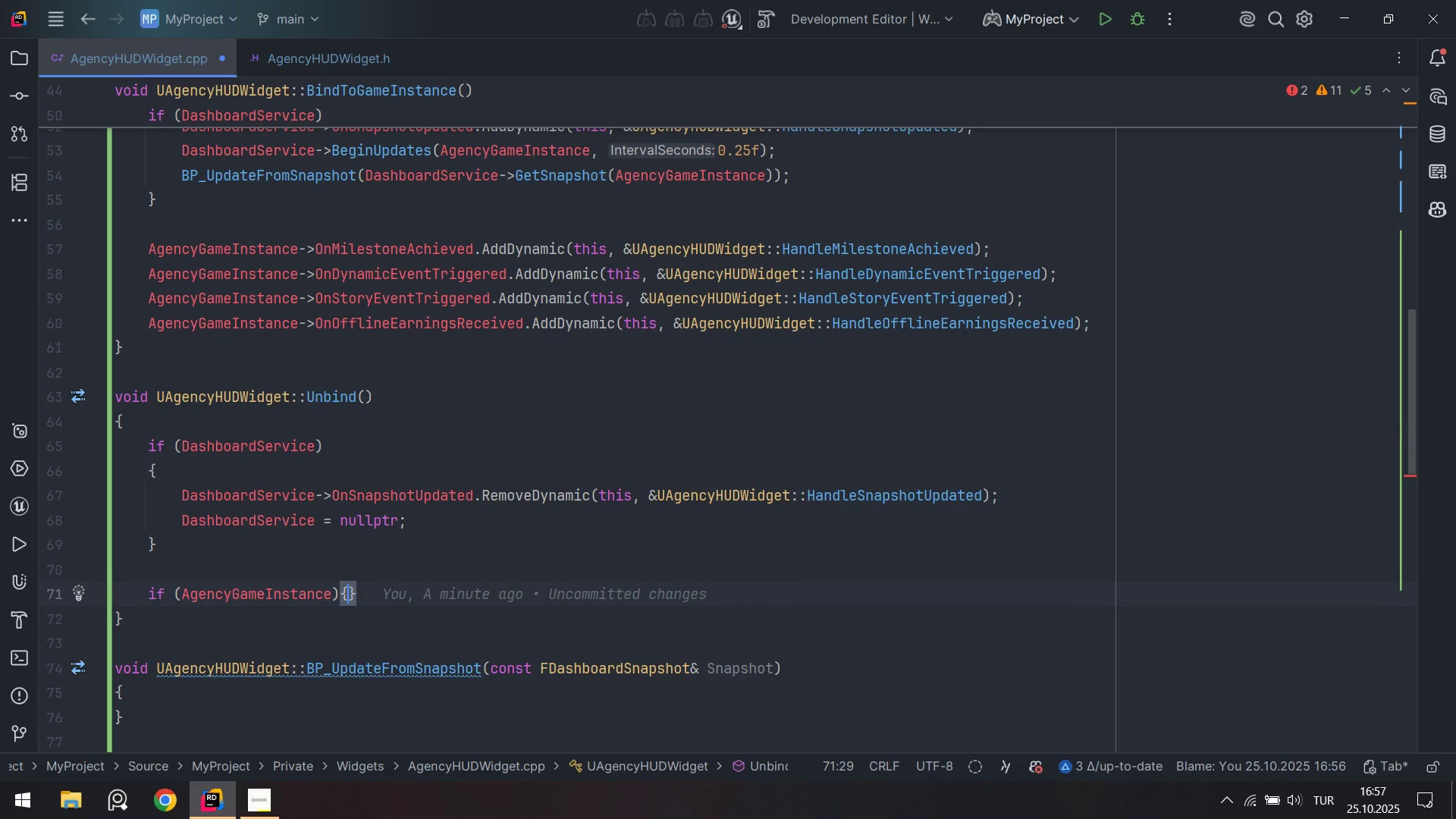 
key(Enter)
 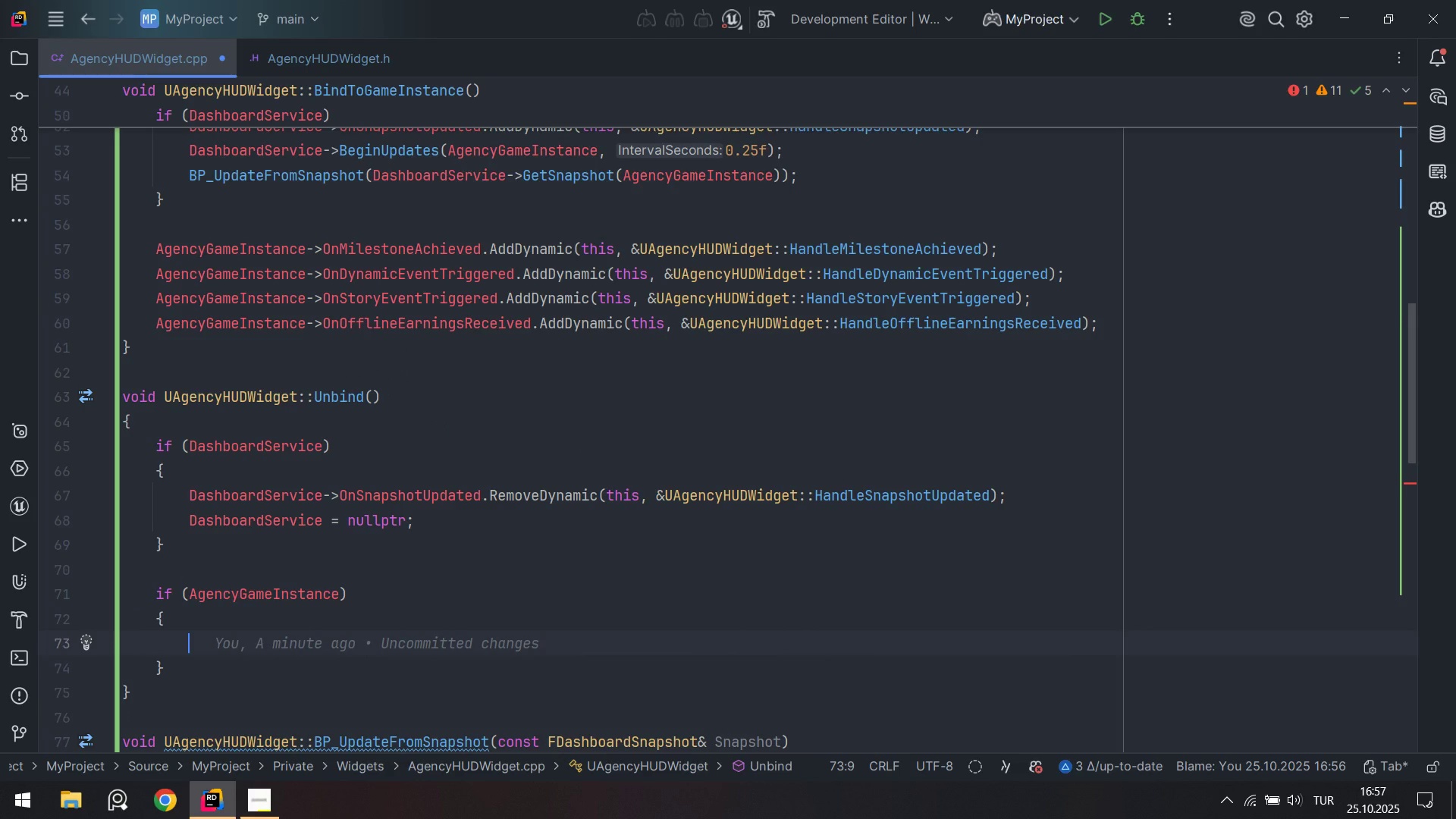 
type(Age)
key(Tab)
type(.onm')
key(Tab)
type(.removed)
 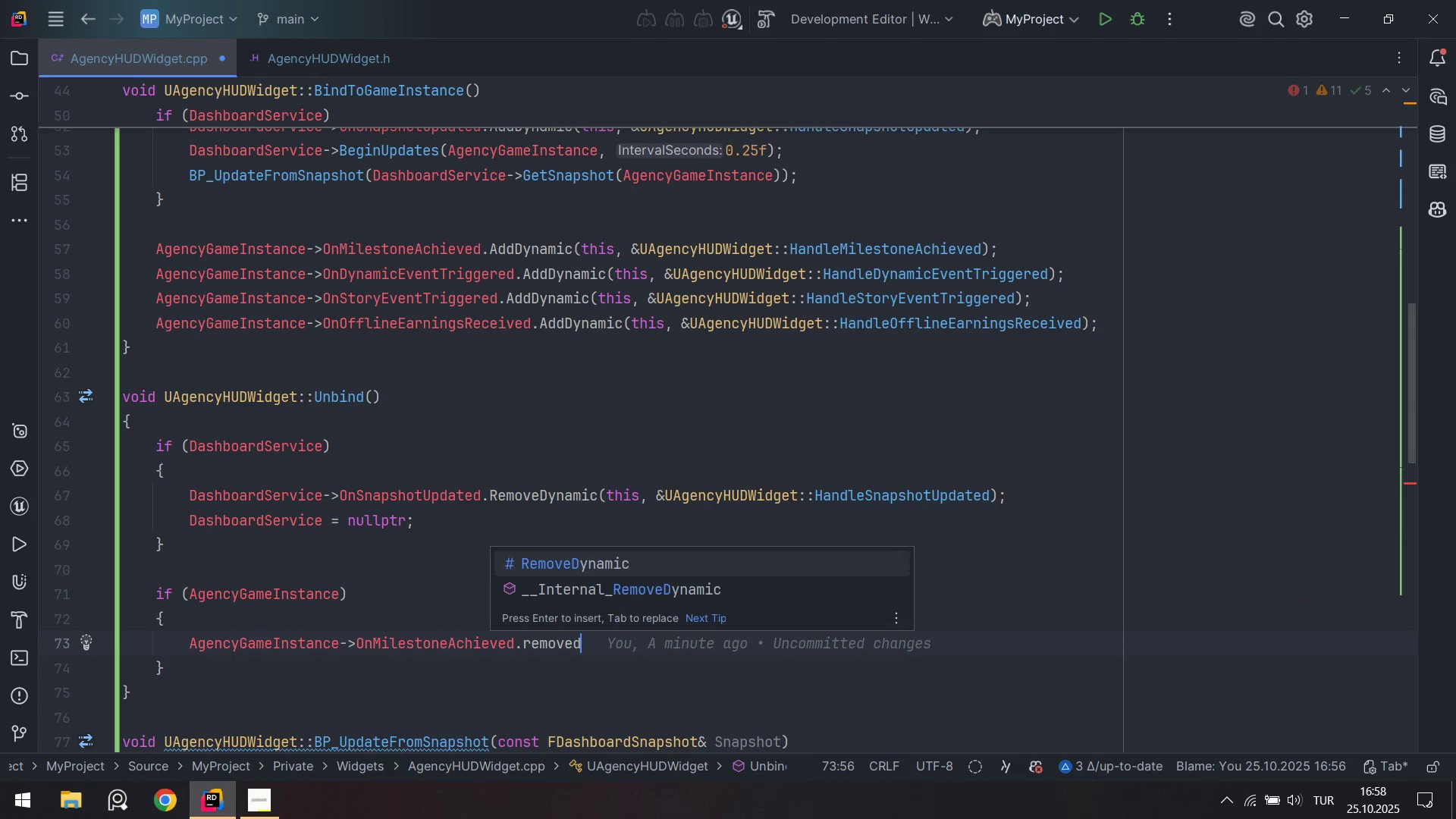 
key(Enter)
 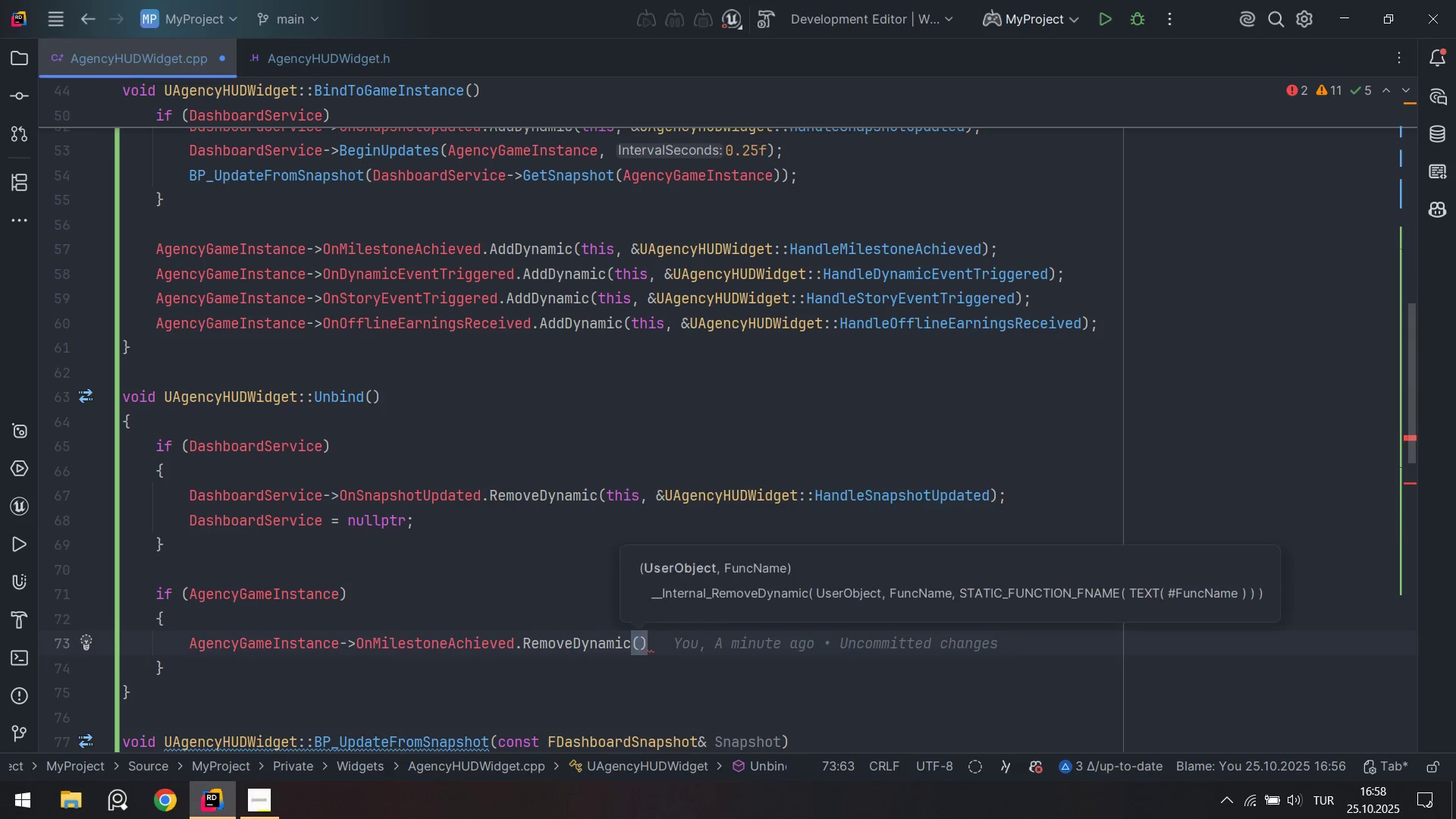 
type(th's)
key(Tab)
 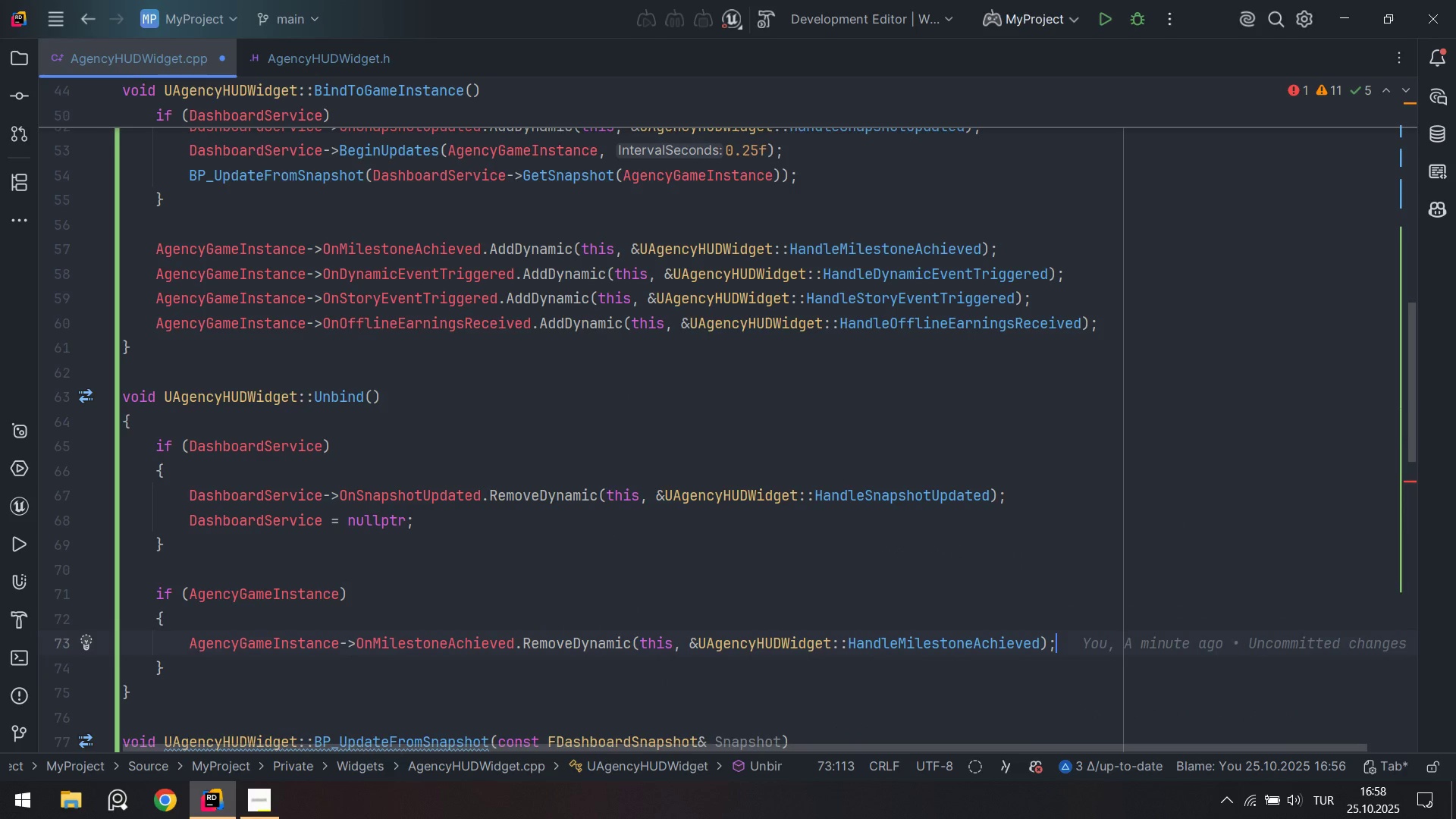 
key(Enter)
 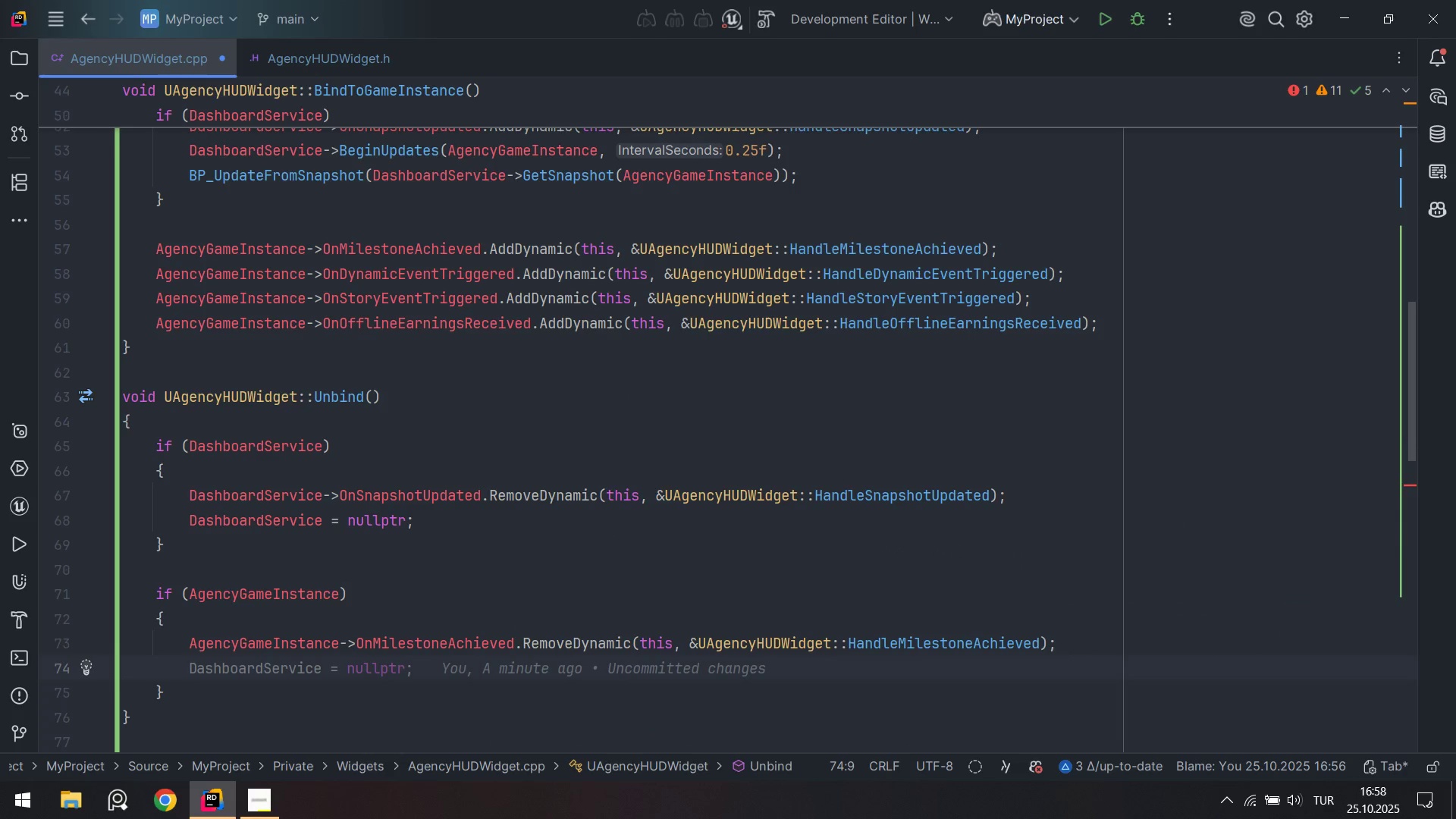 
type(agen)
 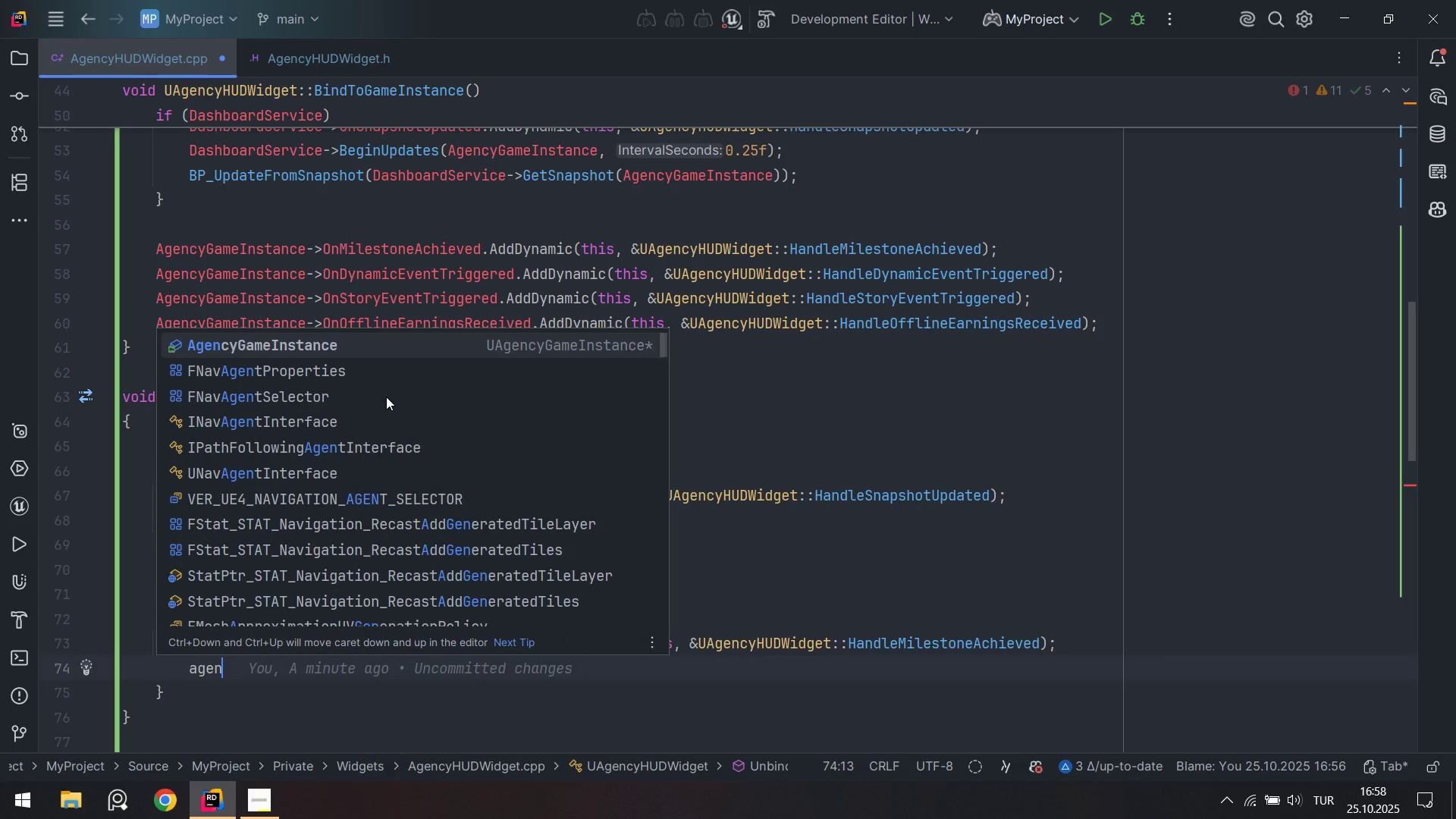 
key(Enter)
 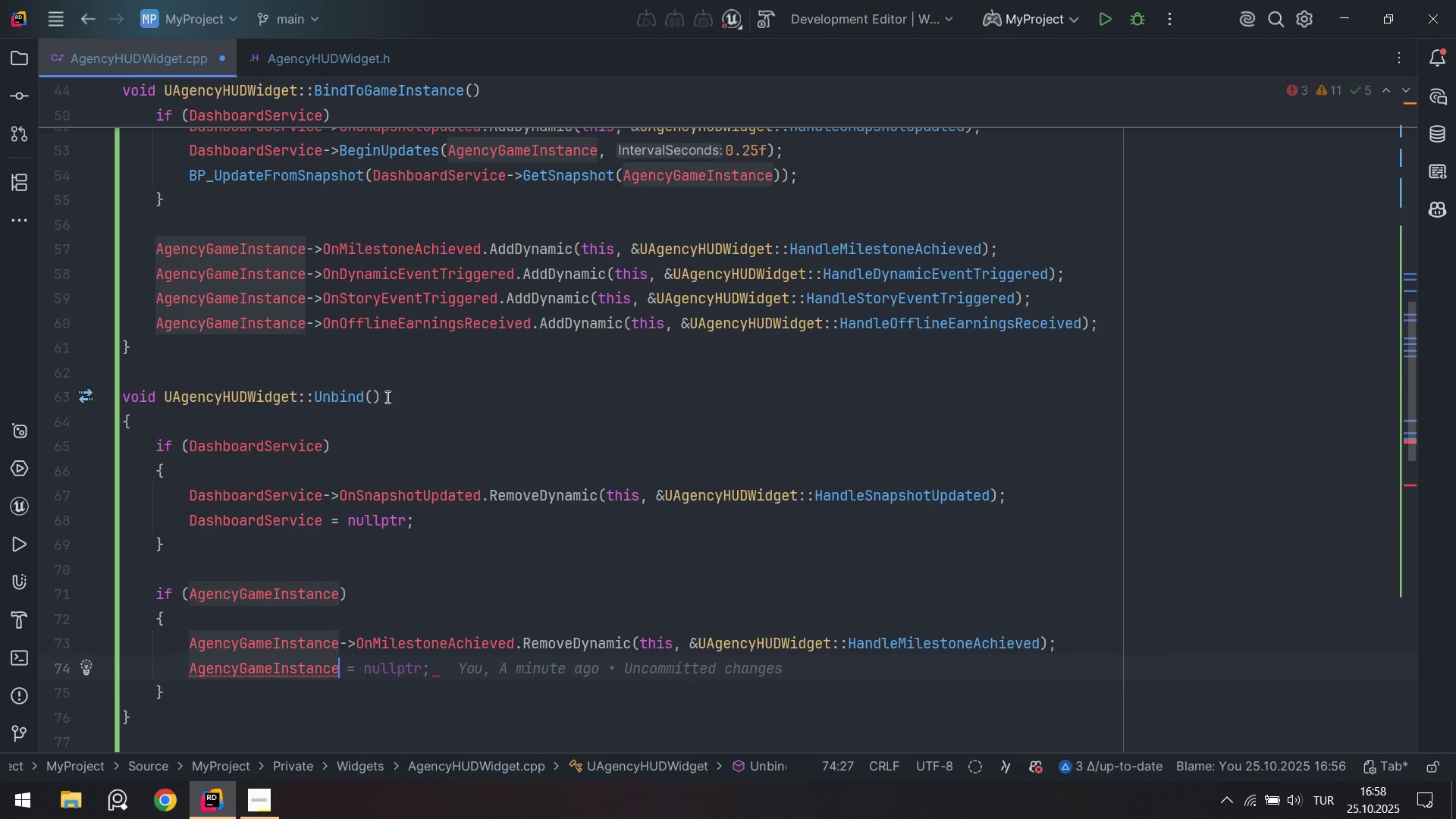 
type(.ondyn)
 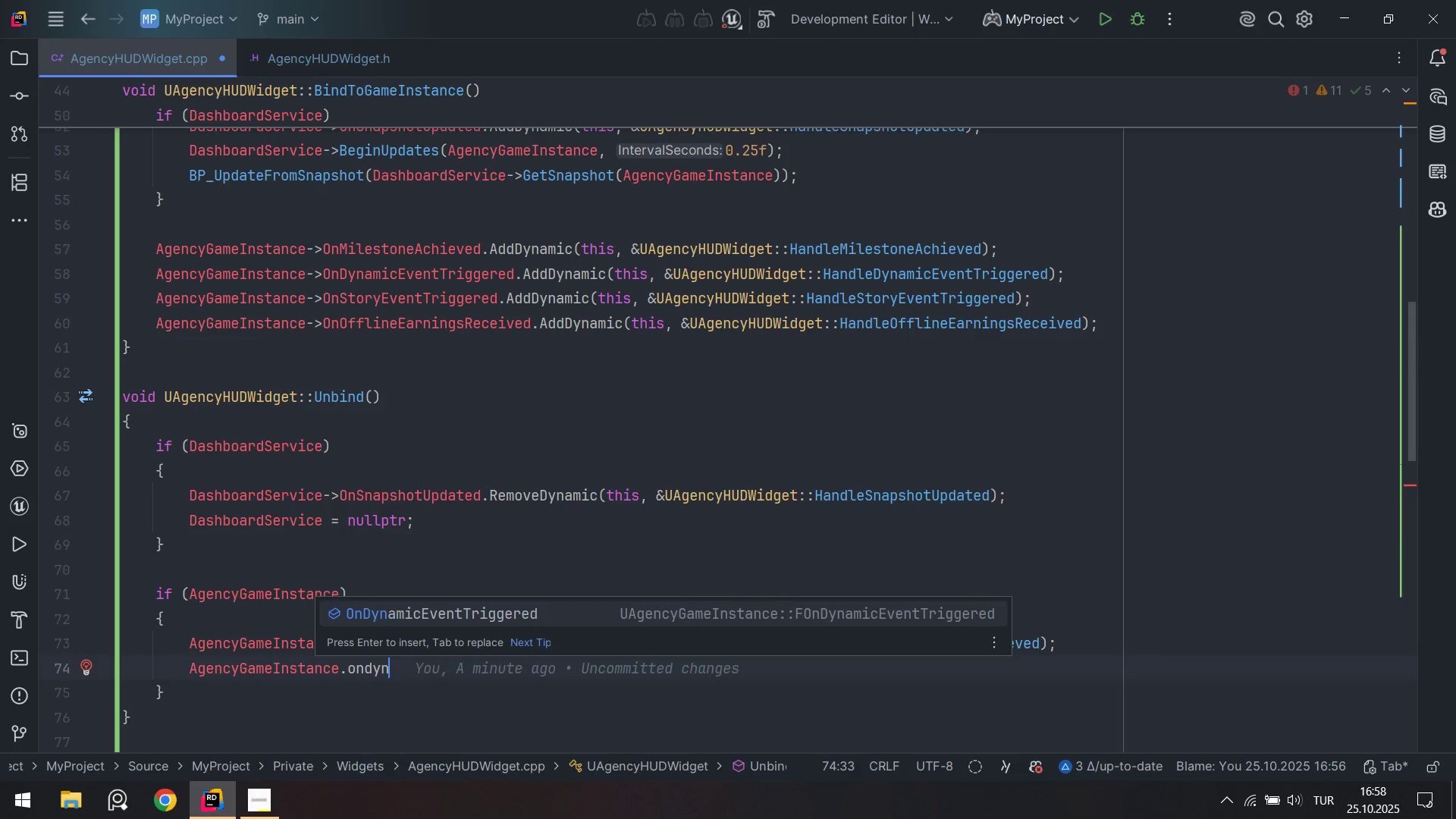 
key(Enter)
 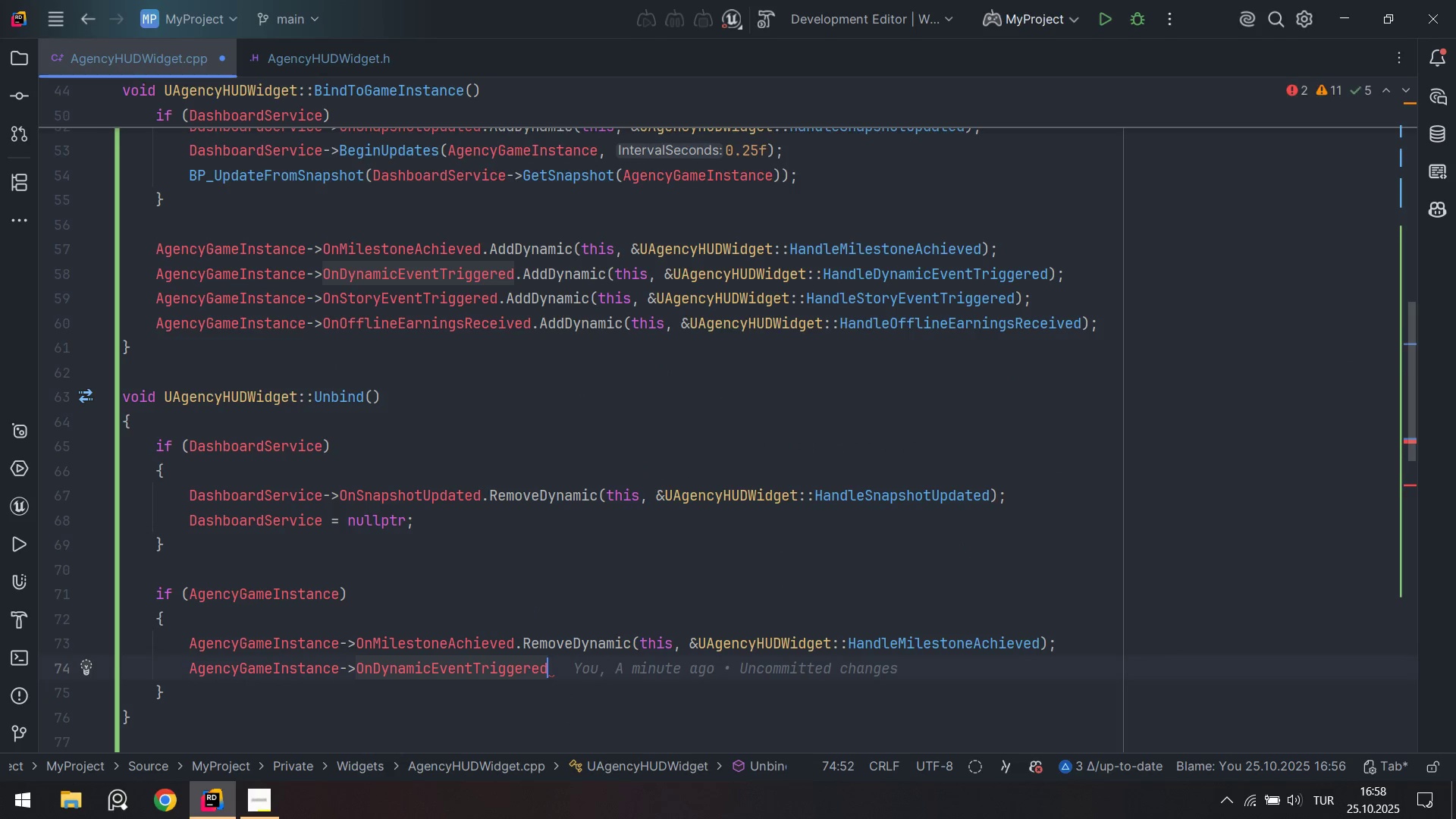 
type(.removedy)
 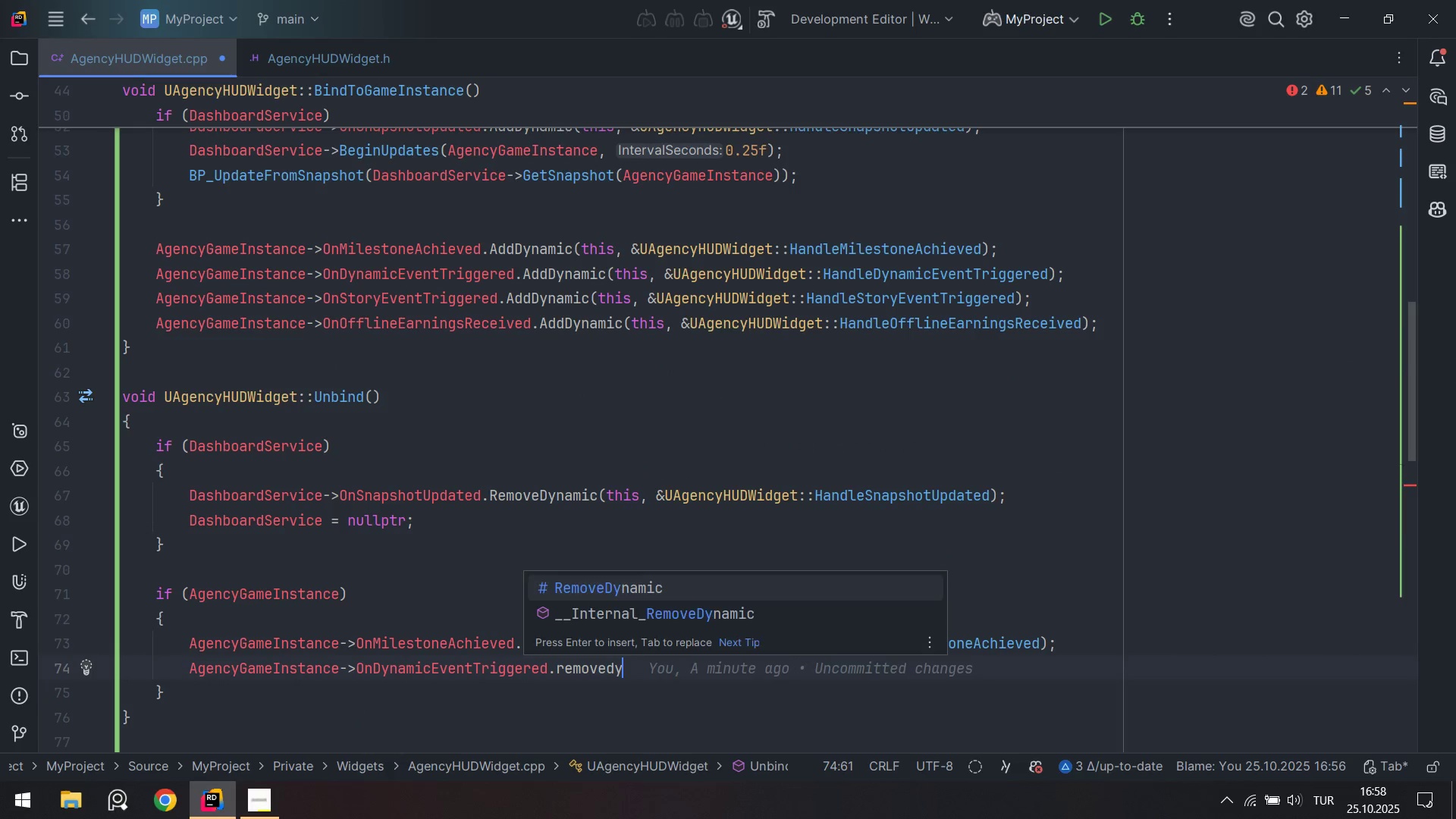 
key(Enter)
 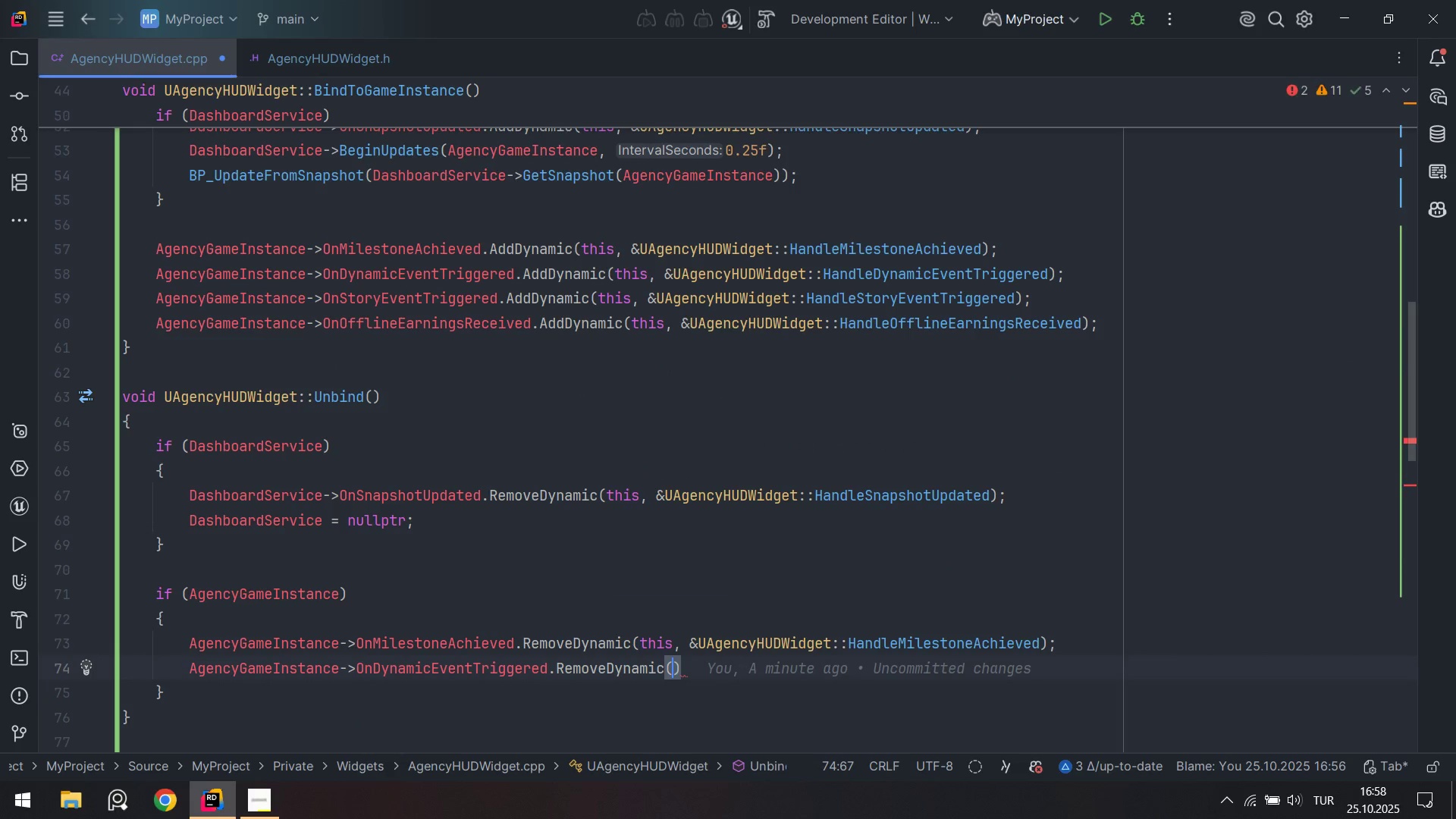 
type(th's. )
key(Tab)
 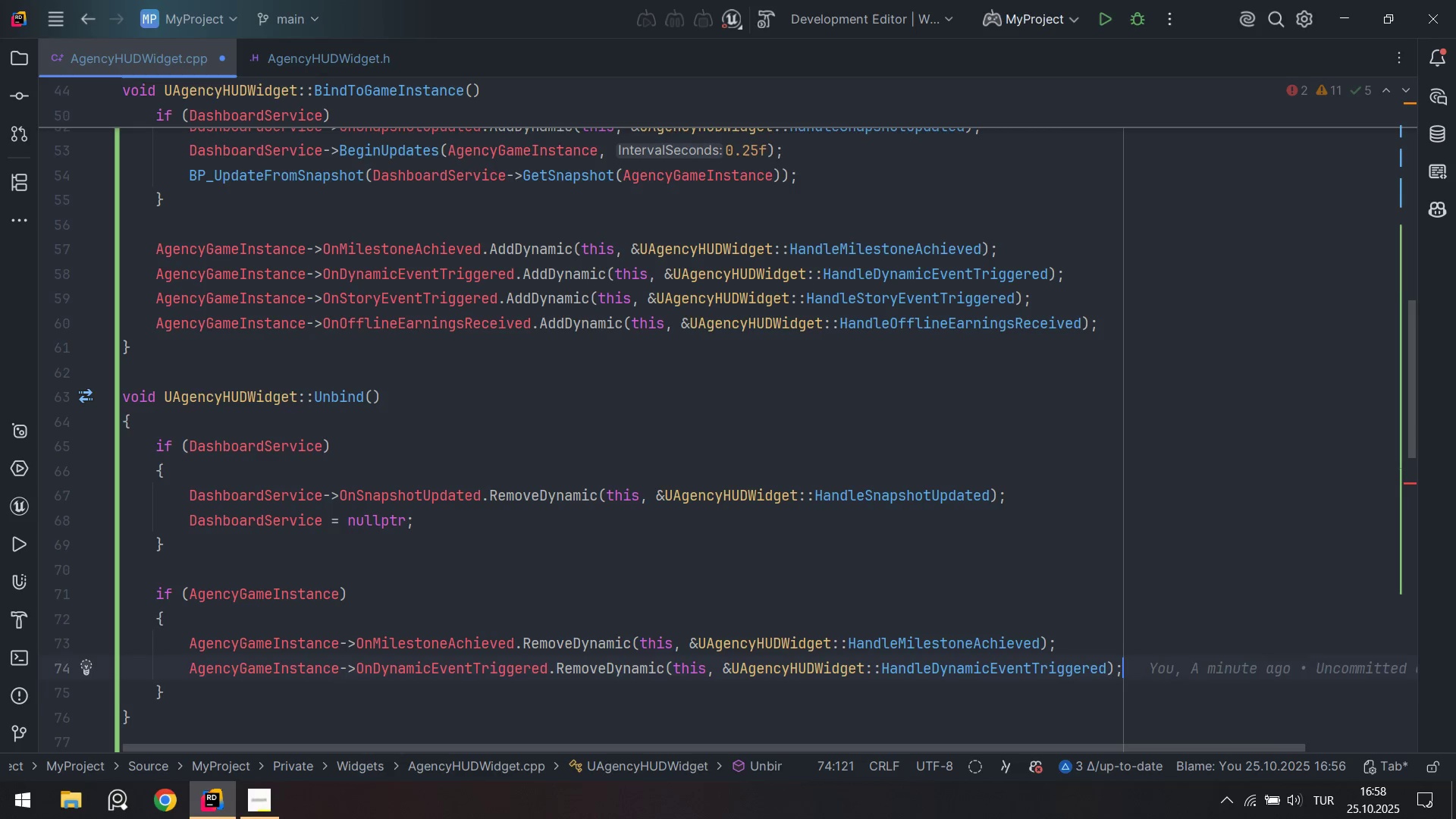 
key(Enter)
 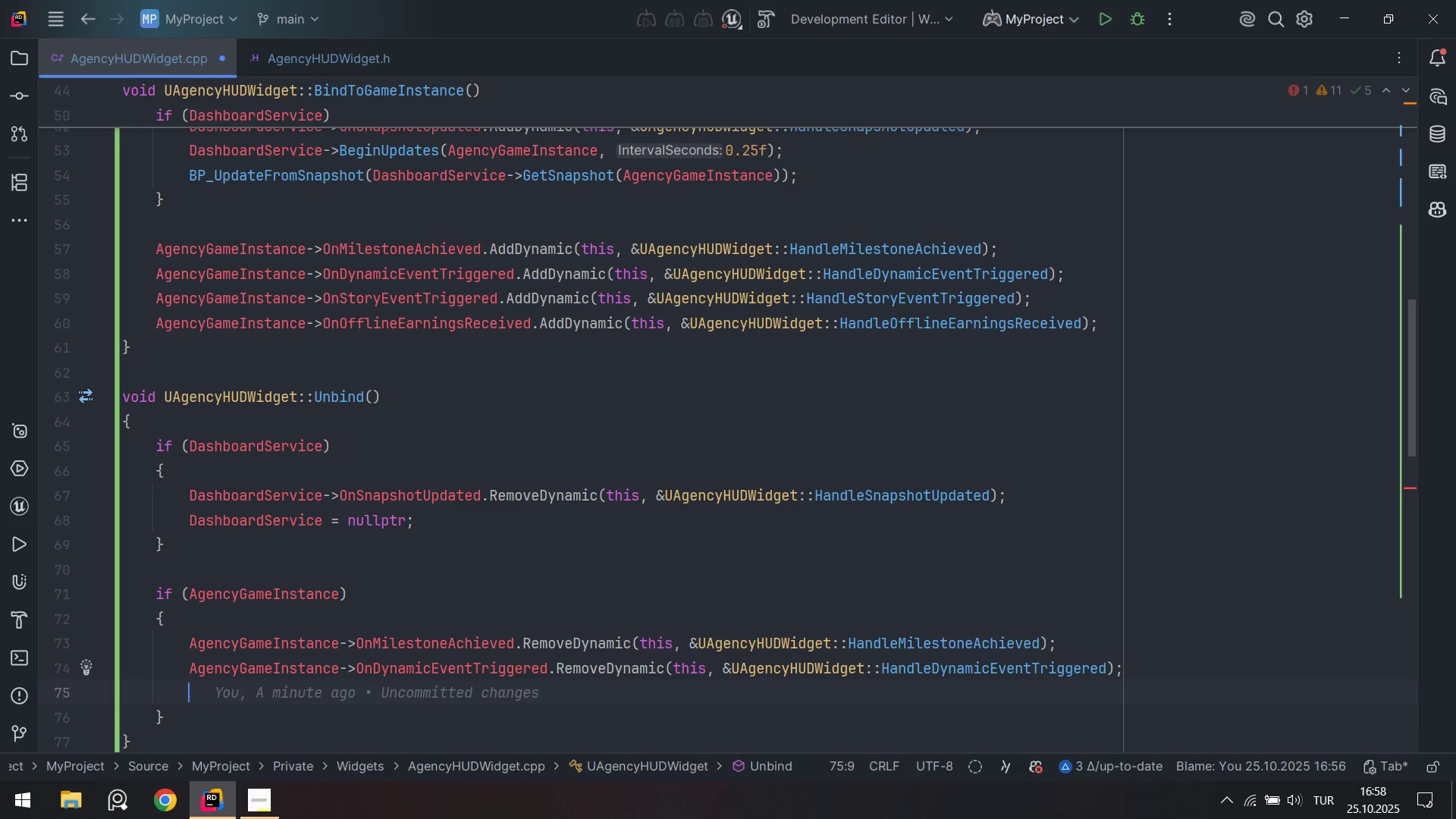 
key(Enter)
 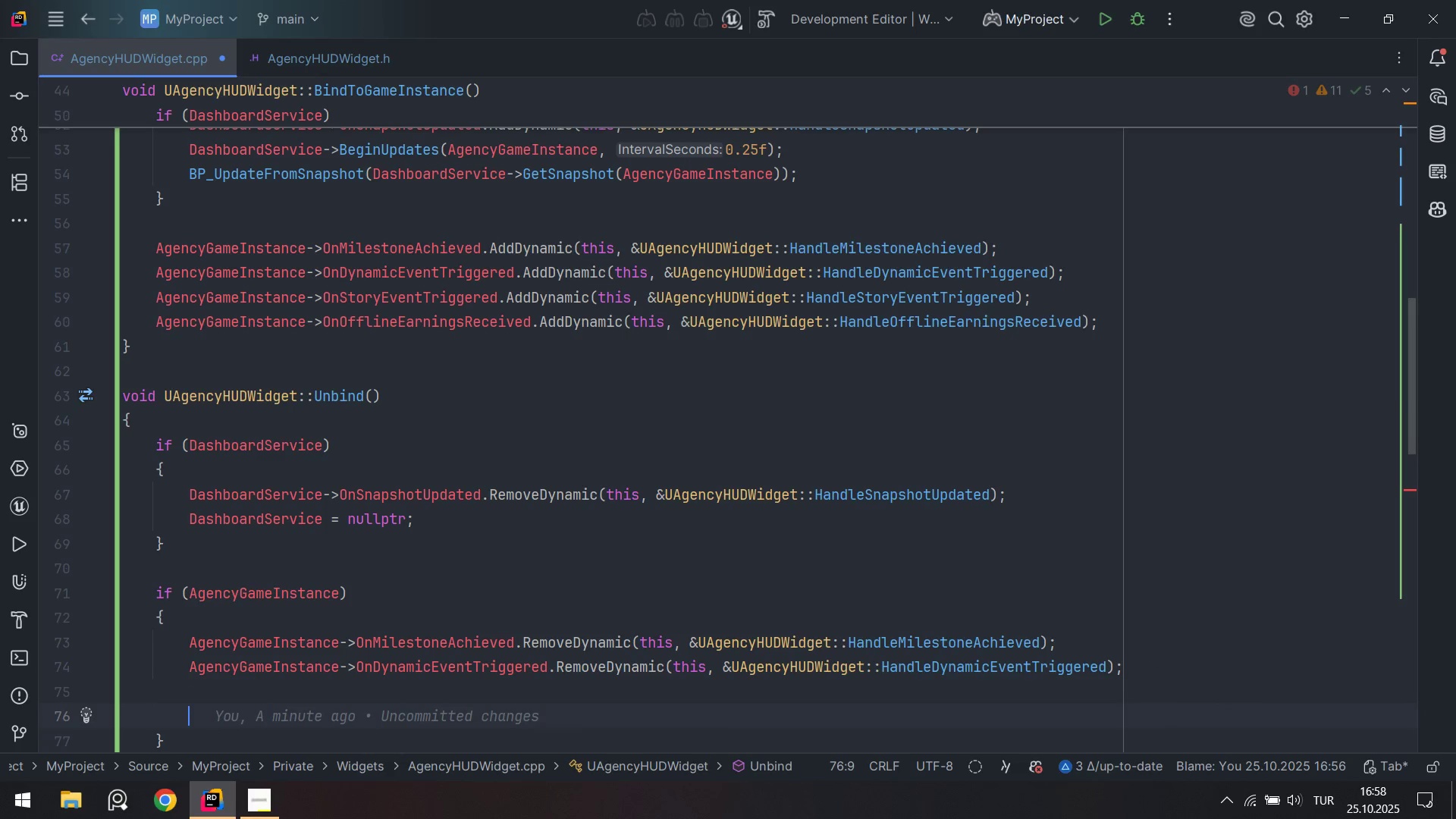 
key(ArrowUp)
 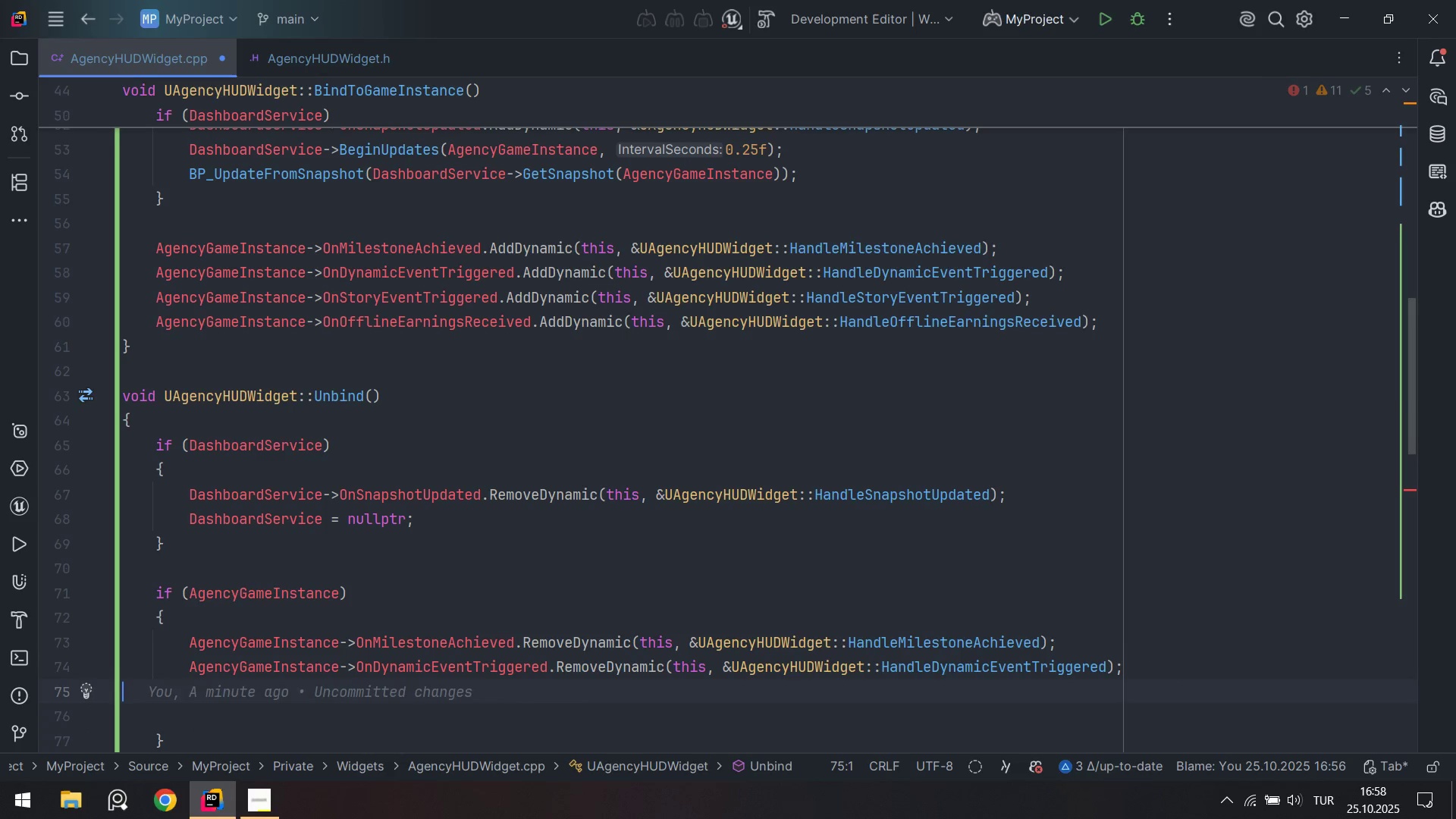 
key(Tab)
key(Tab)
type(agen)
 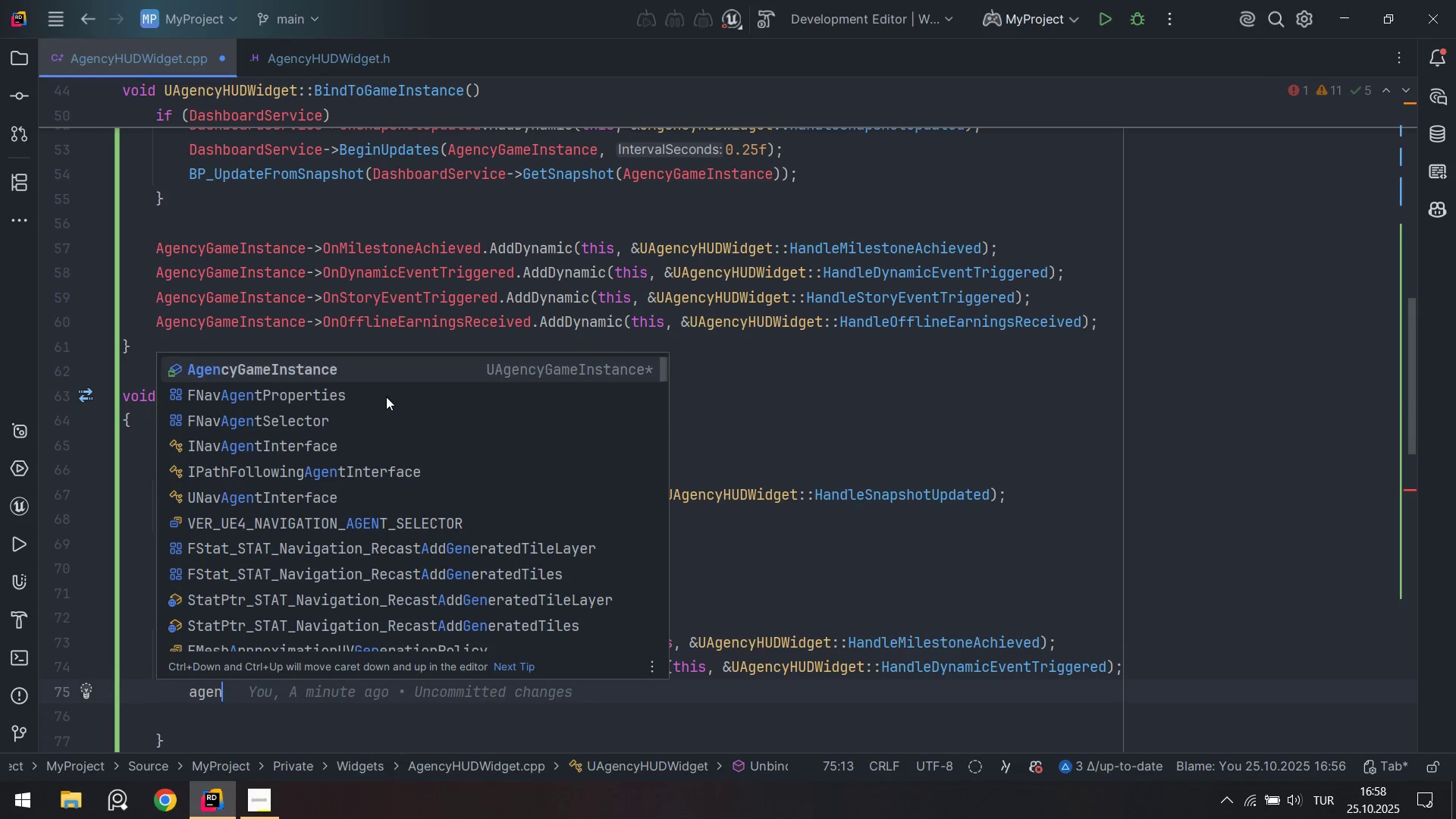 
key(Enter)
 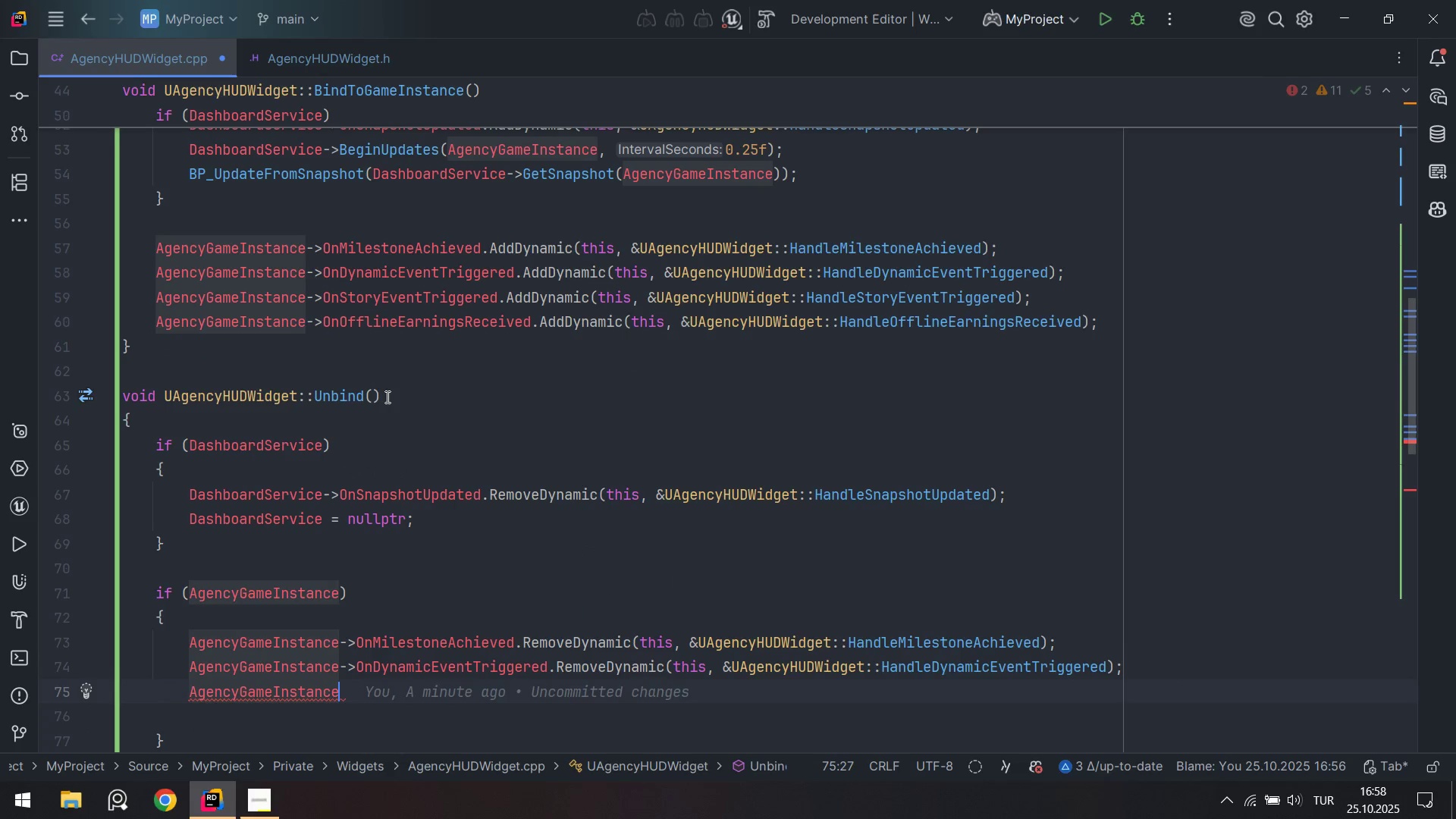 
type(.onsto)
 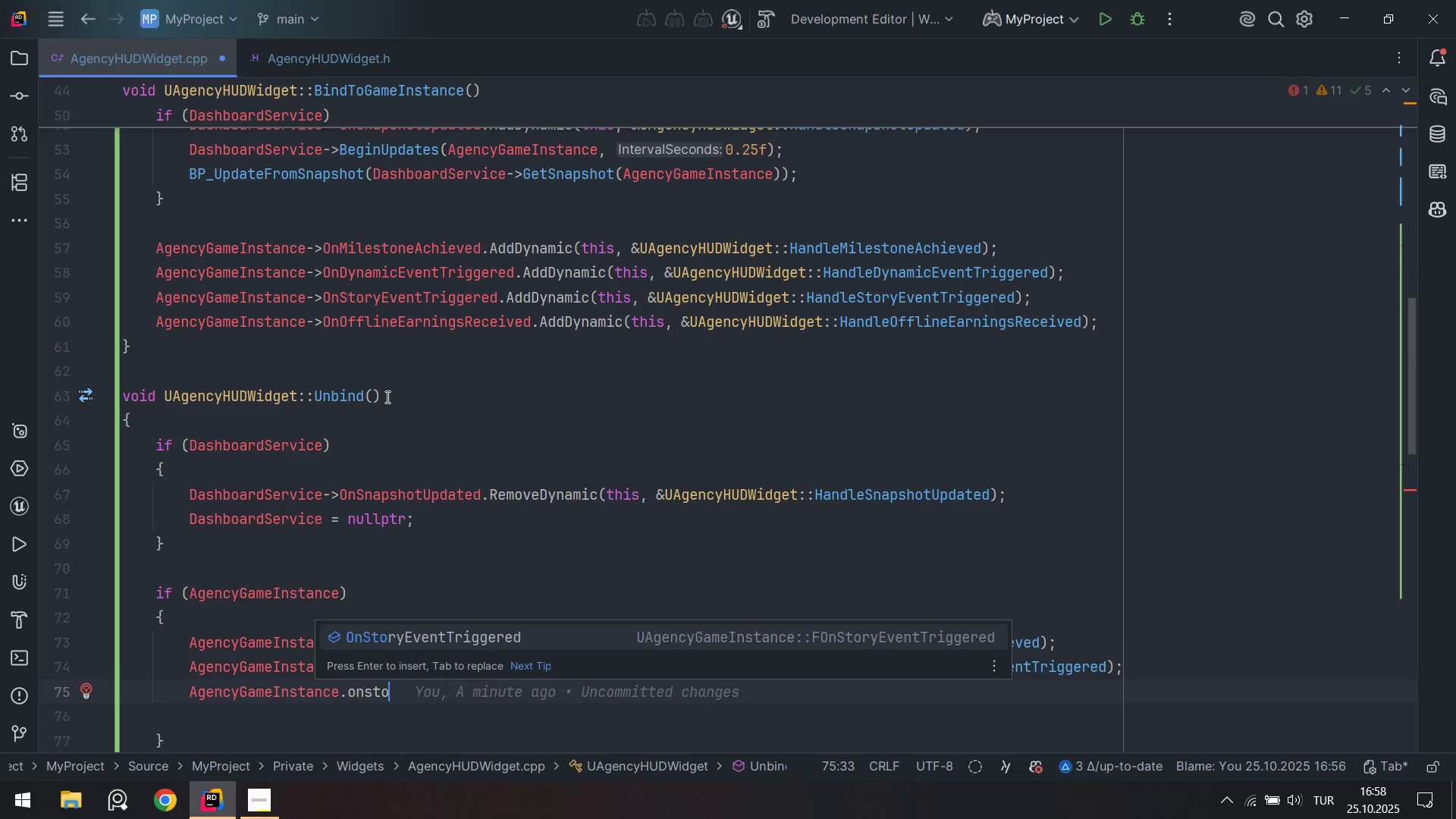 
key(Enter)
 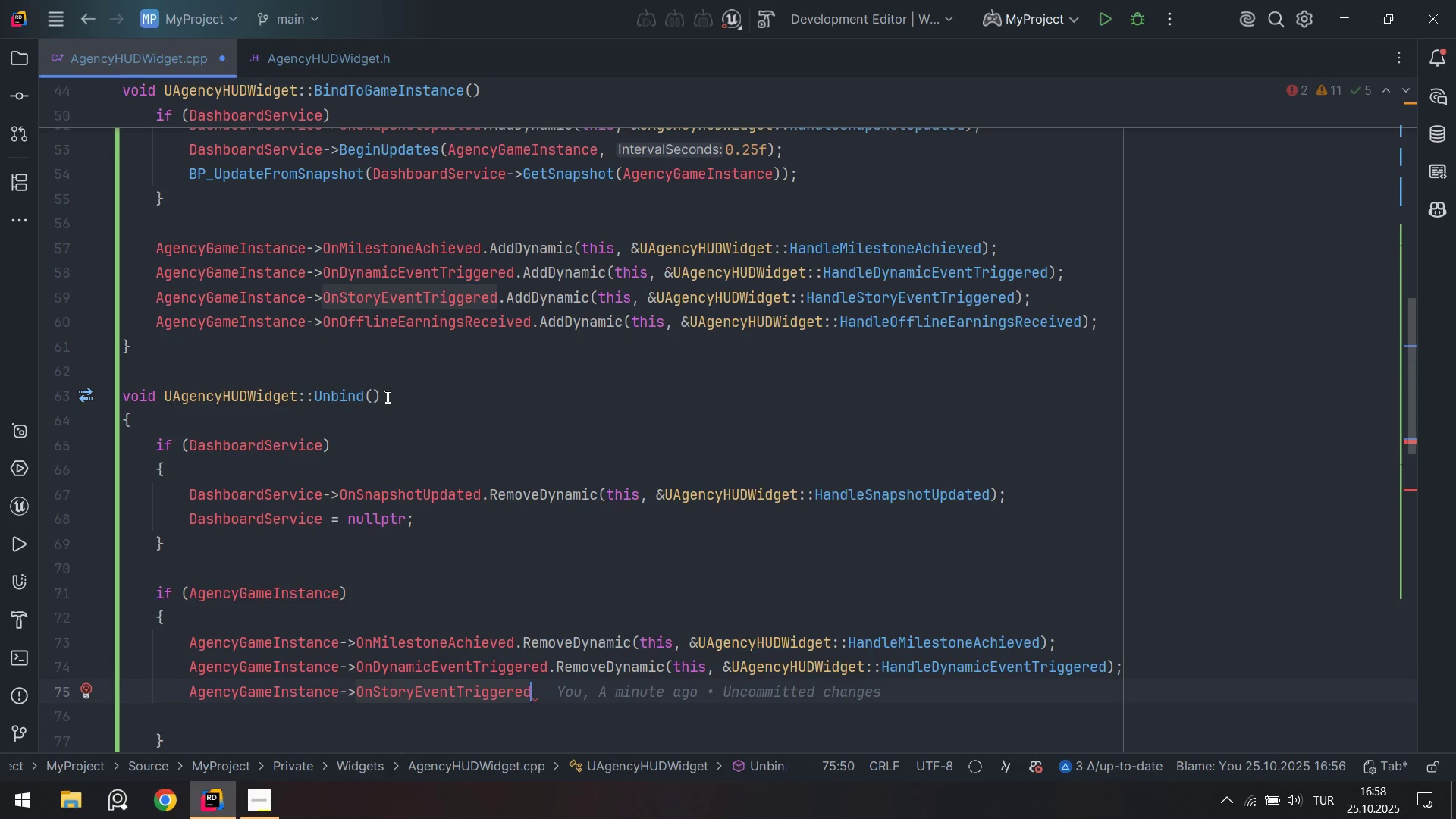 
type(.remo)
 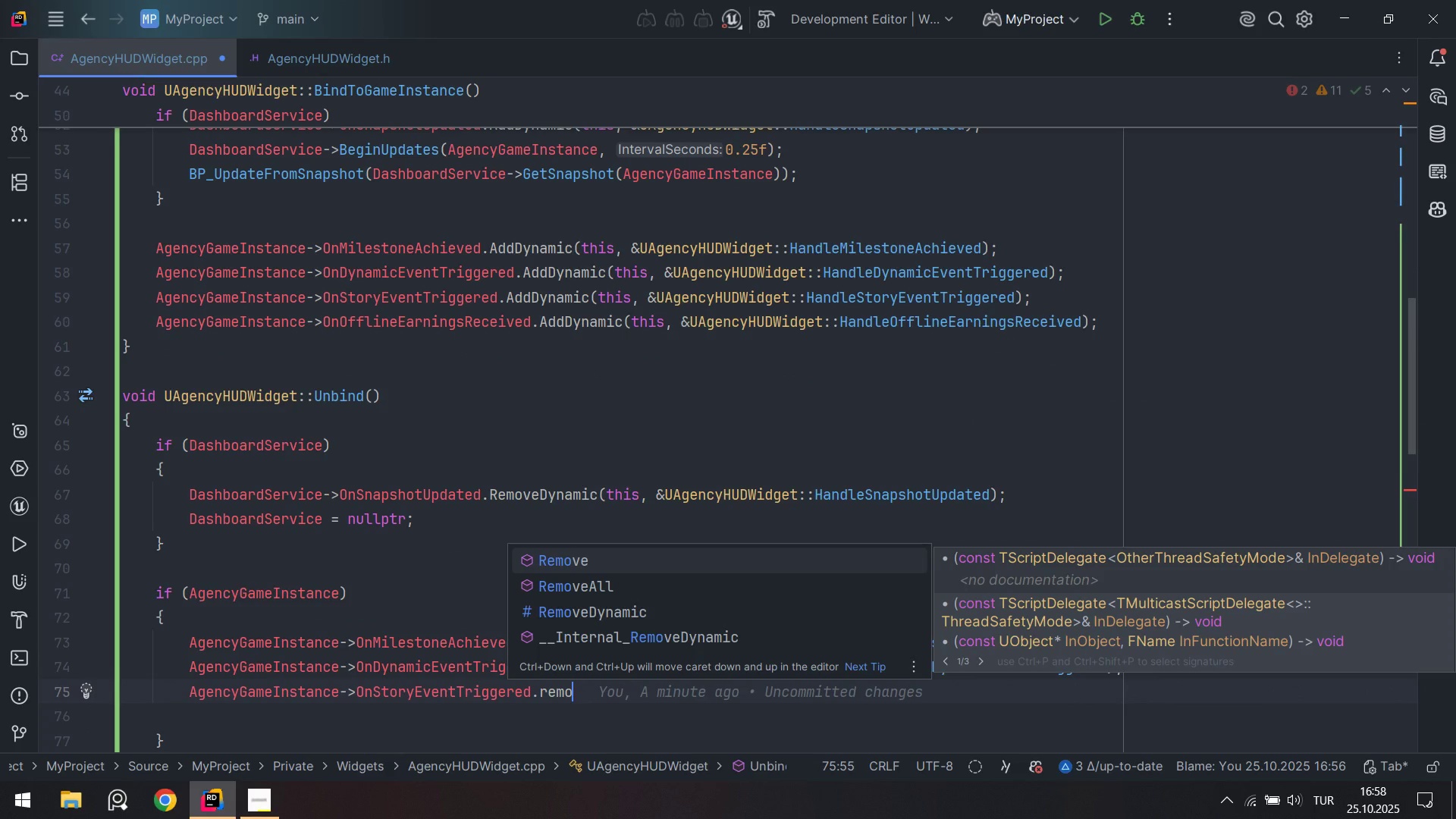 
key(ArrowDown)
 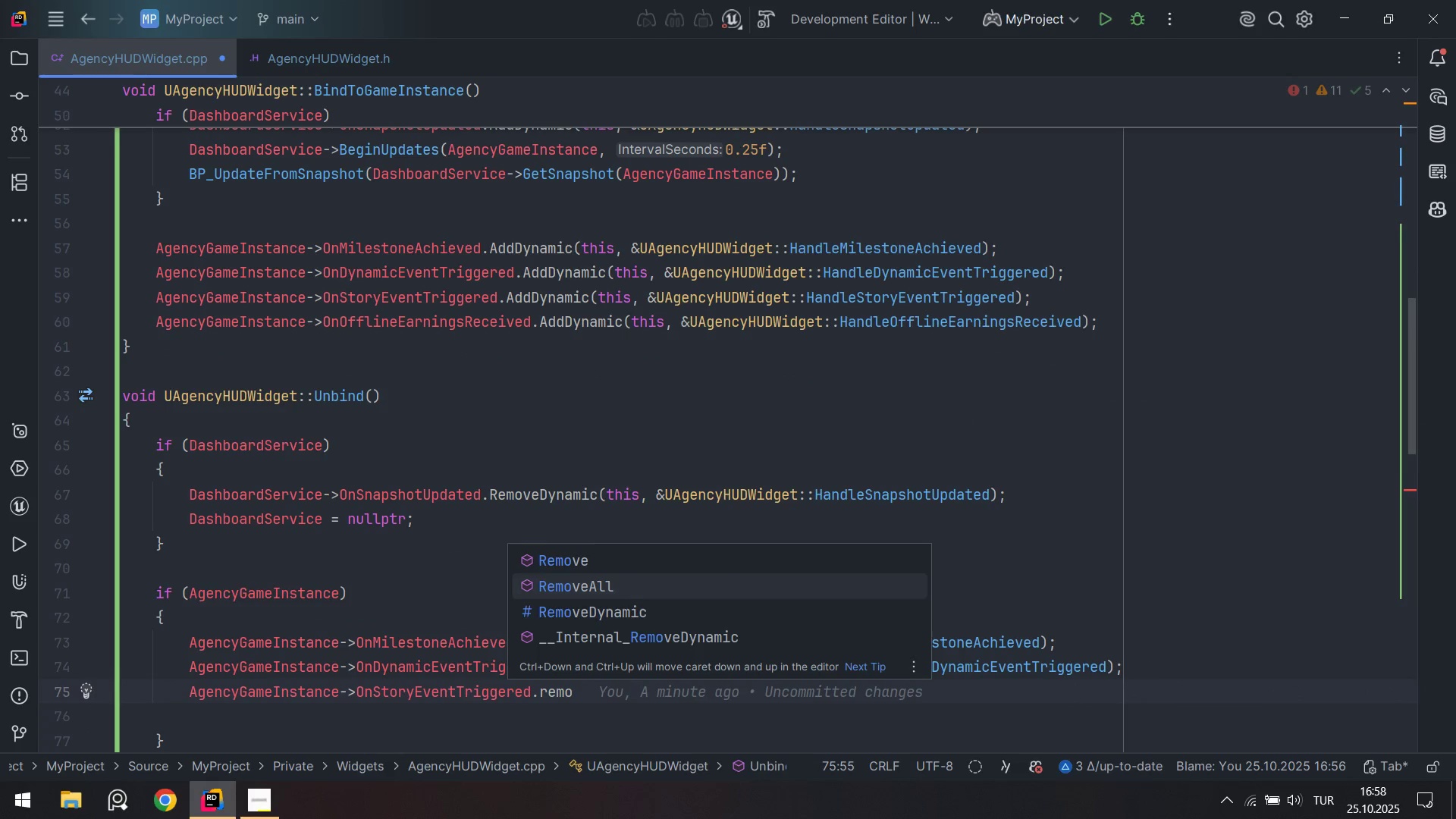 
key(ArrowDown)
 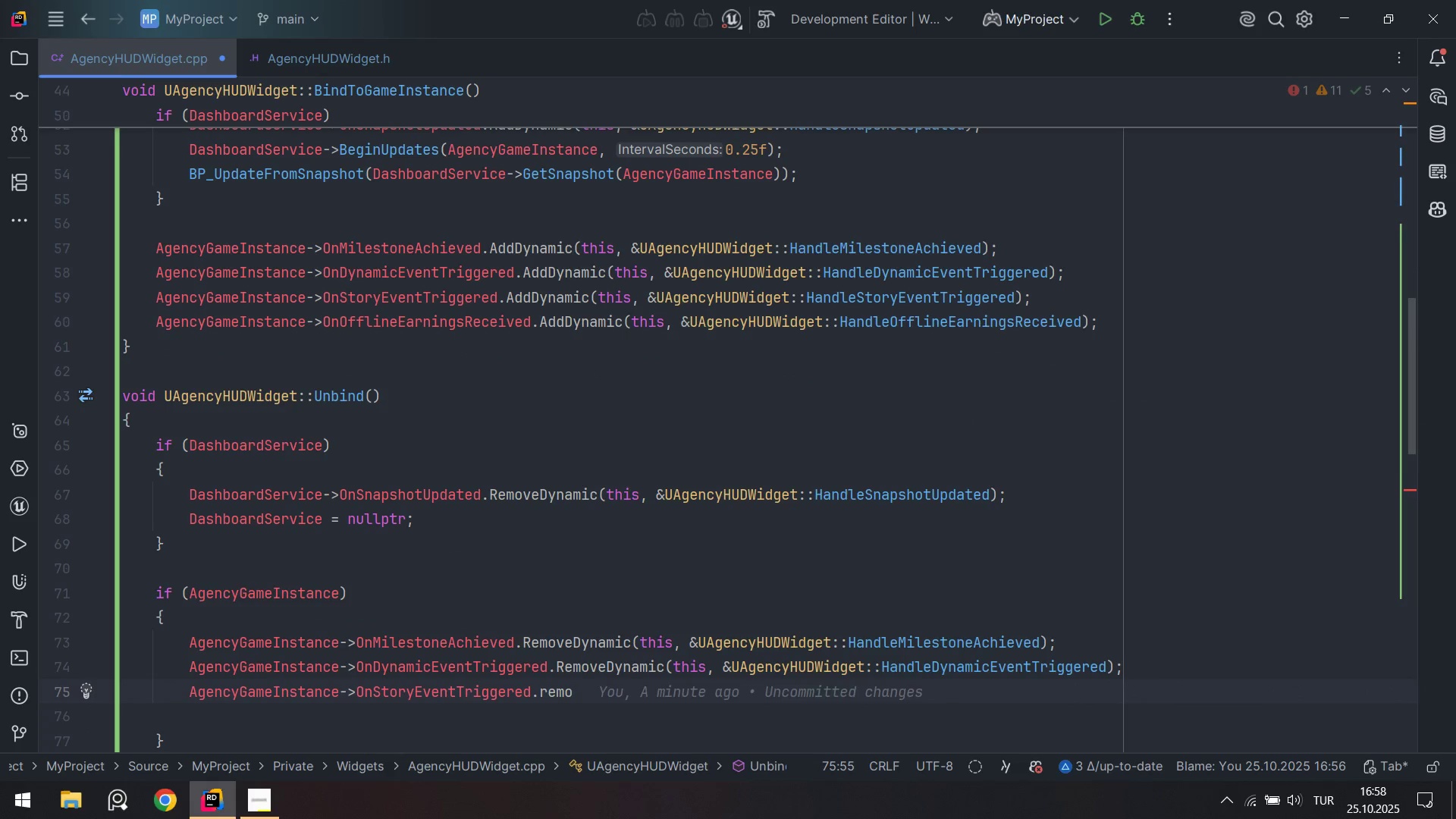 
key(Enter)
 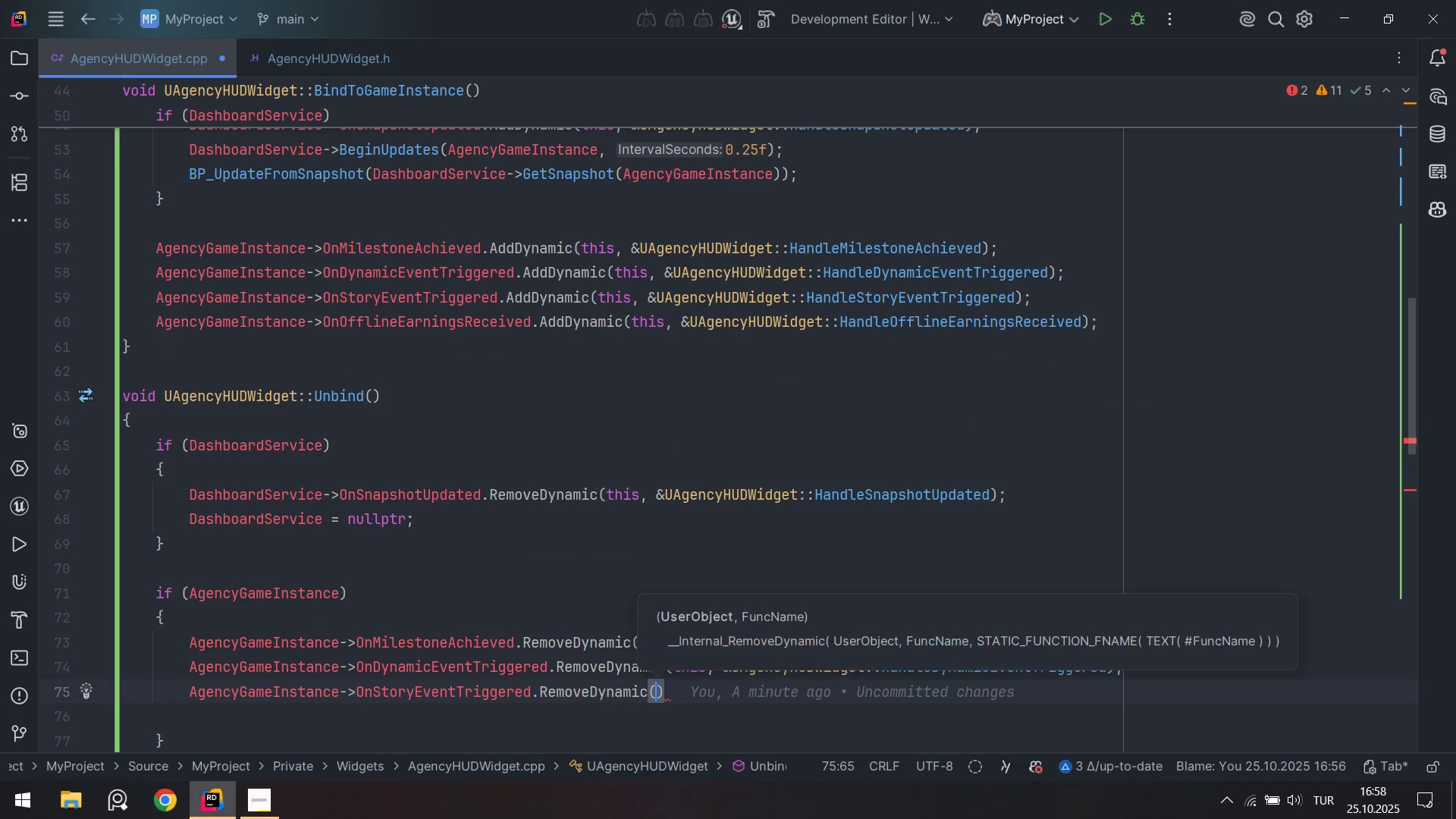 
type(th's. )
key(Tab)
type(F)
 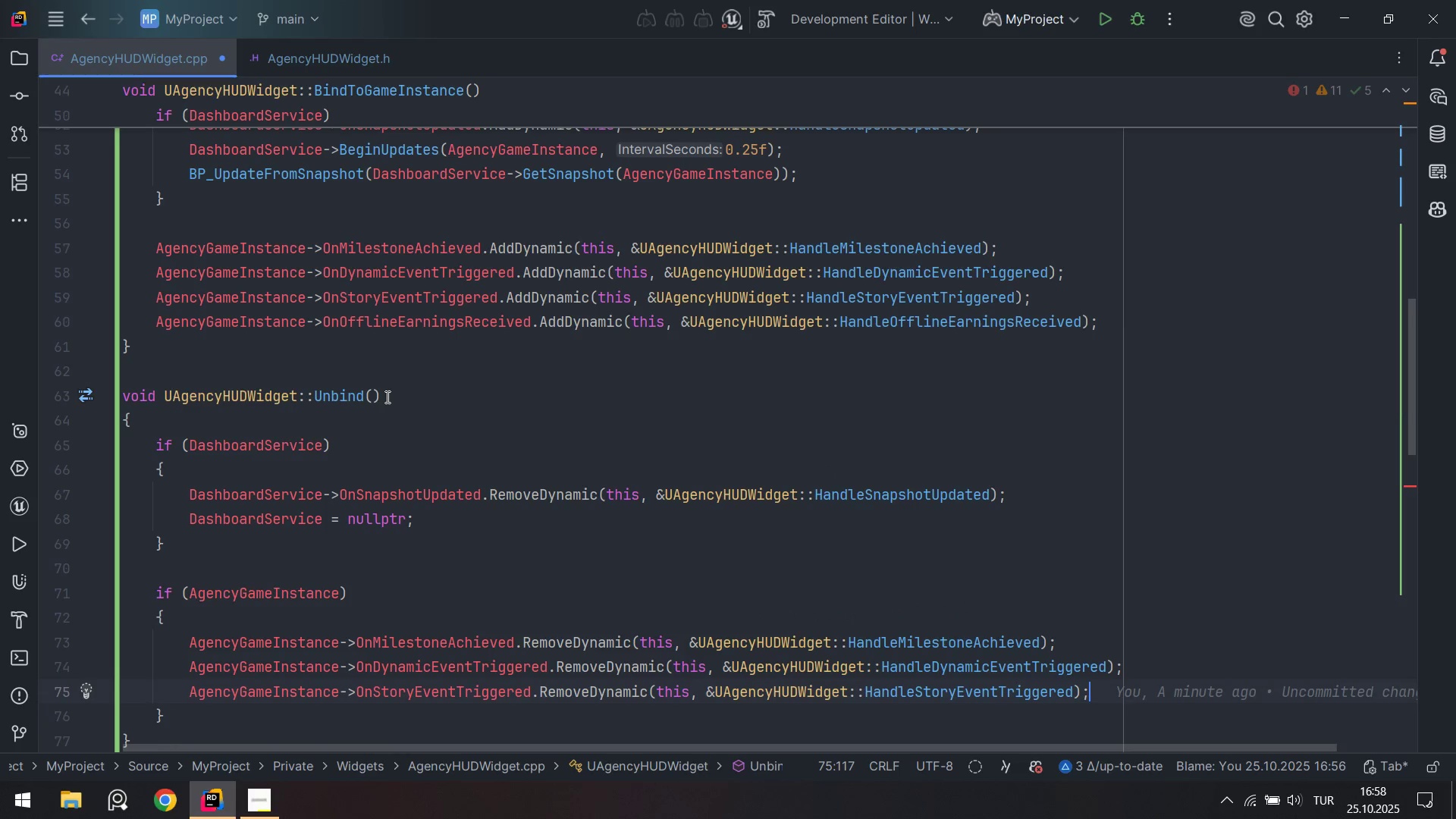 
hold_key(key=AltLeft, duration=0.33)
 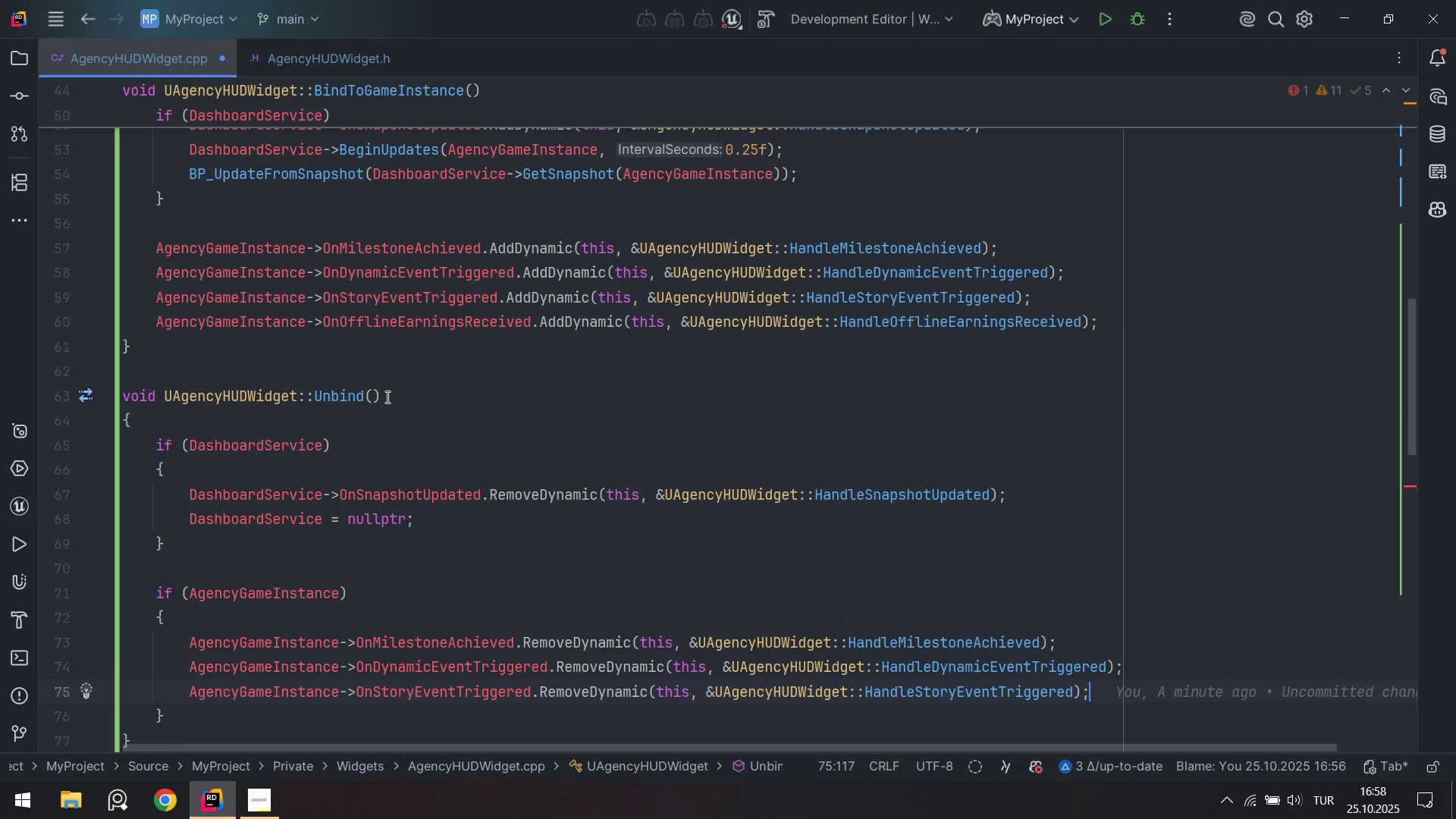 
key(Control+ControlLeft)
 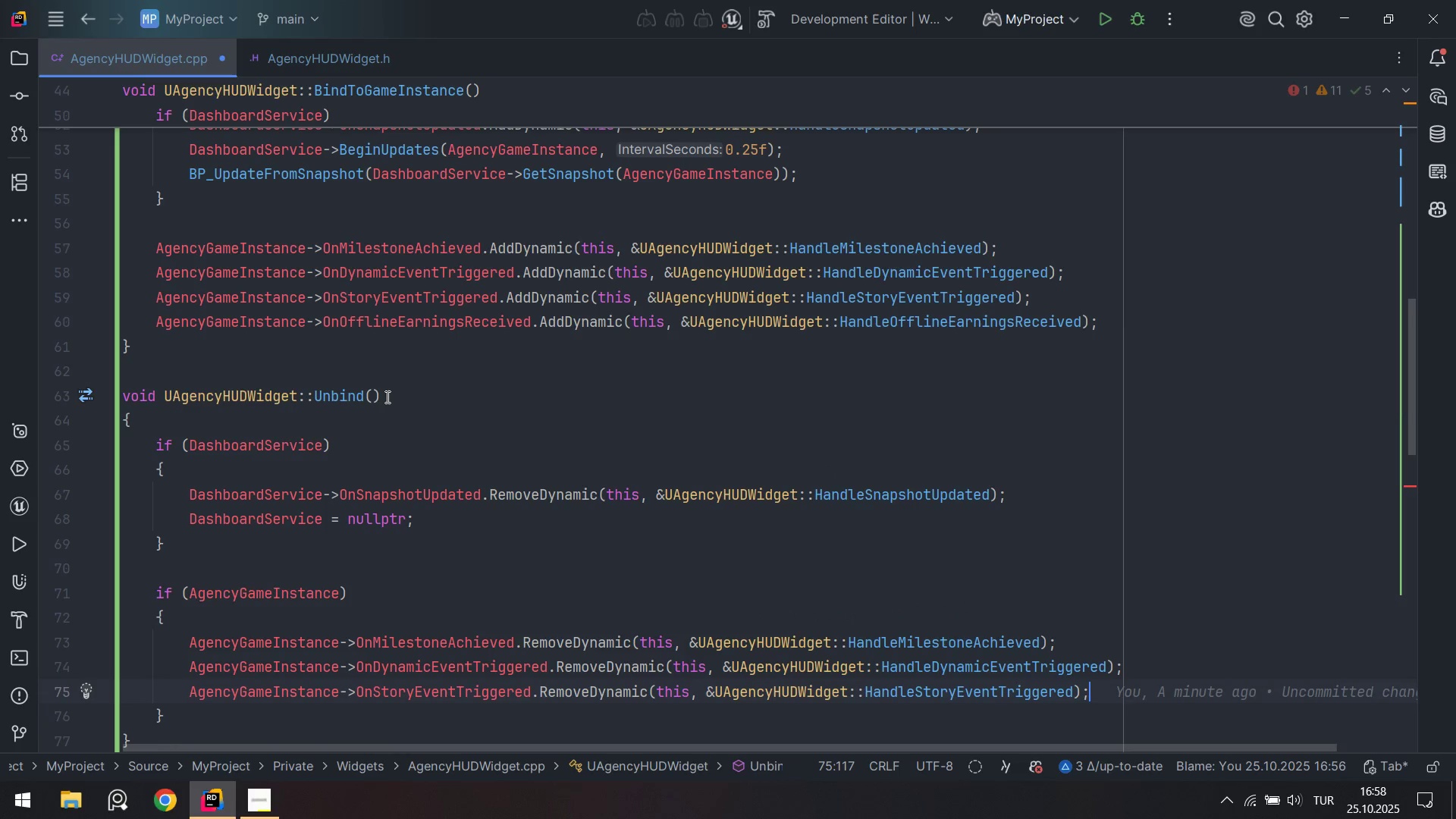 
key(Control+S)
 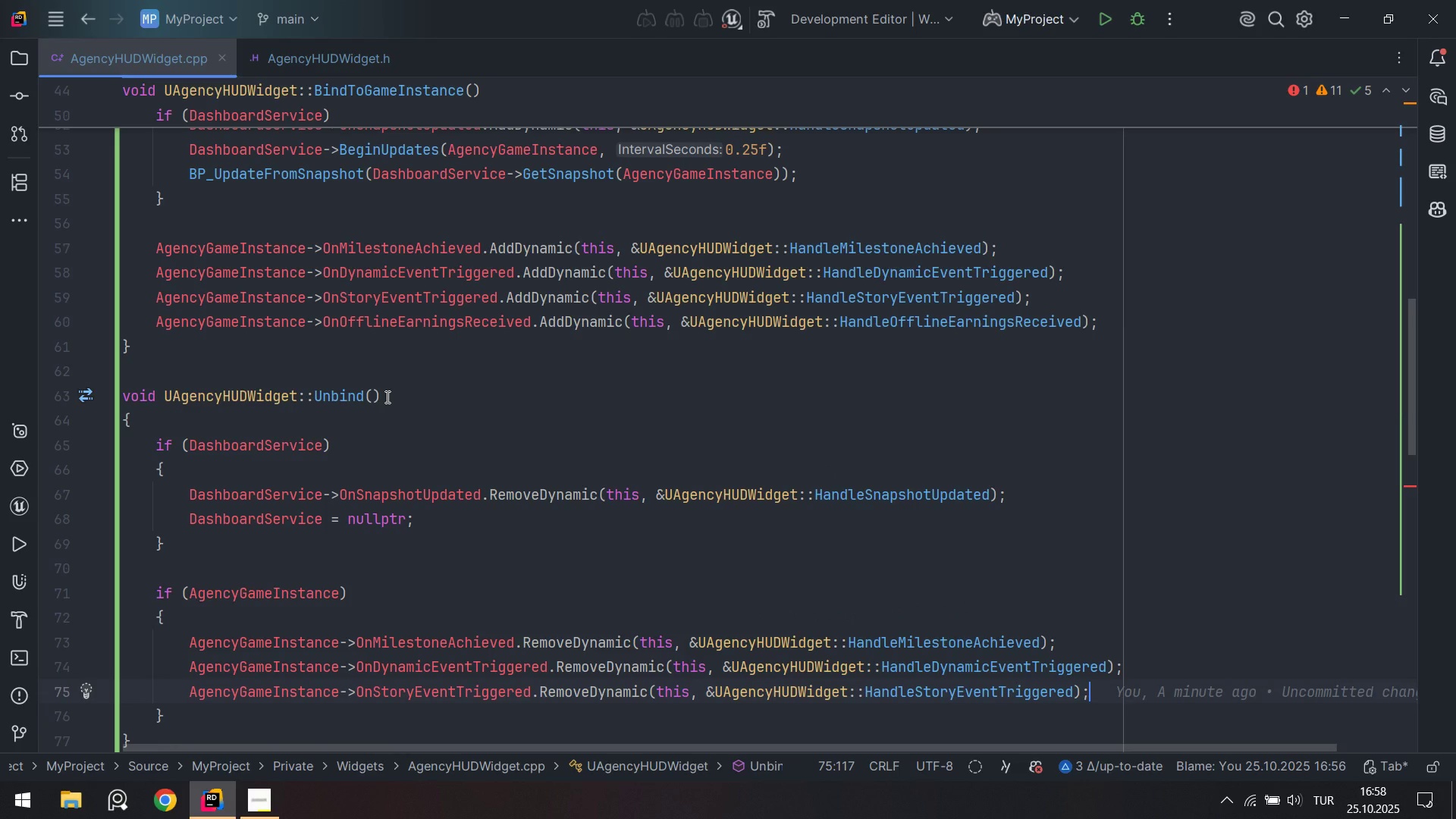 
key(ArrowRight)
 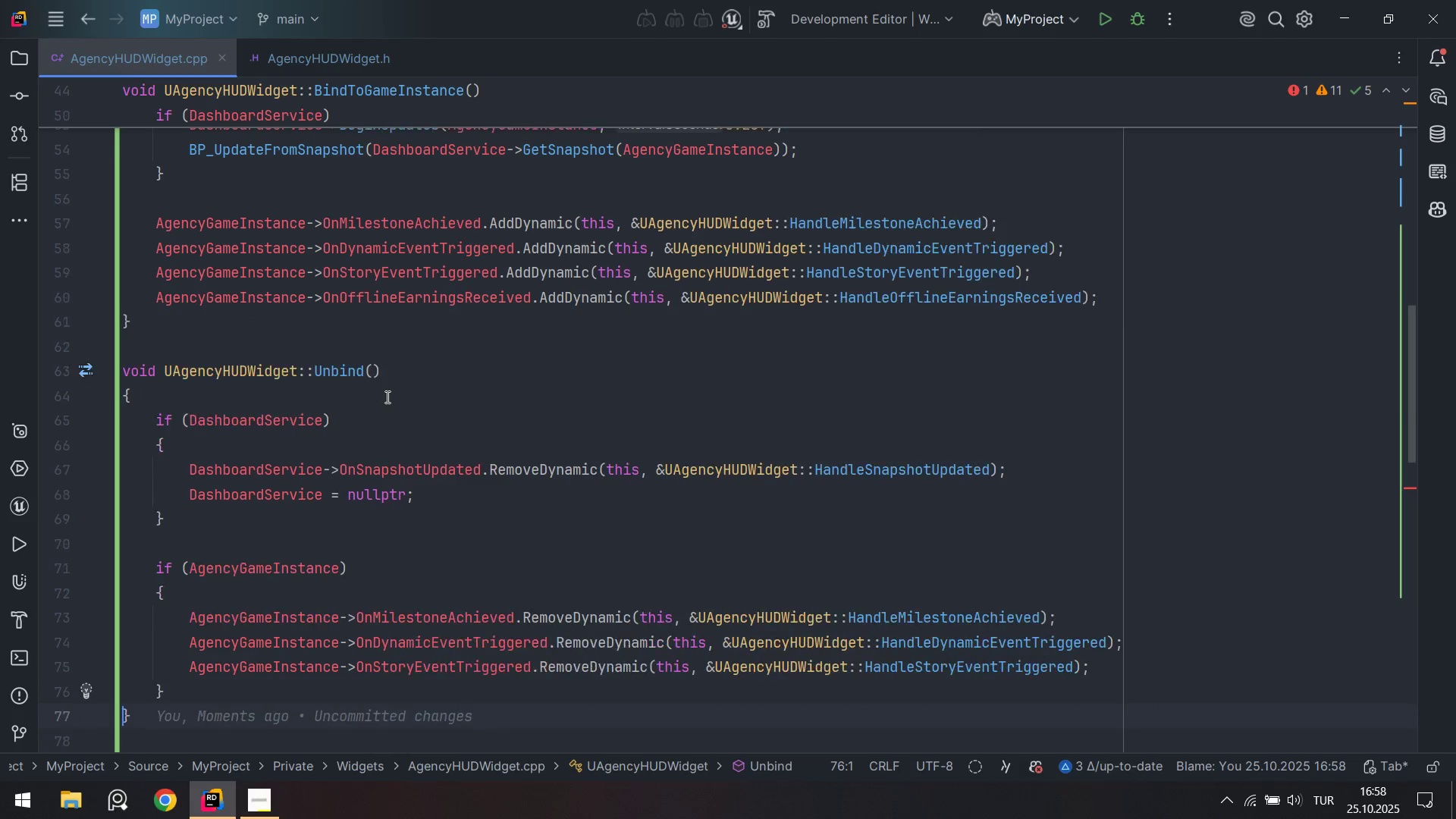 
key(ArrowDown)
 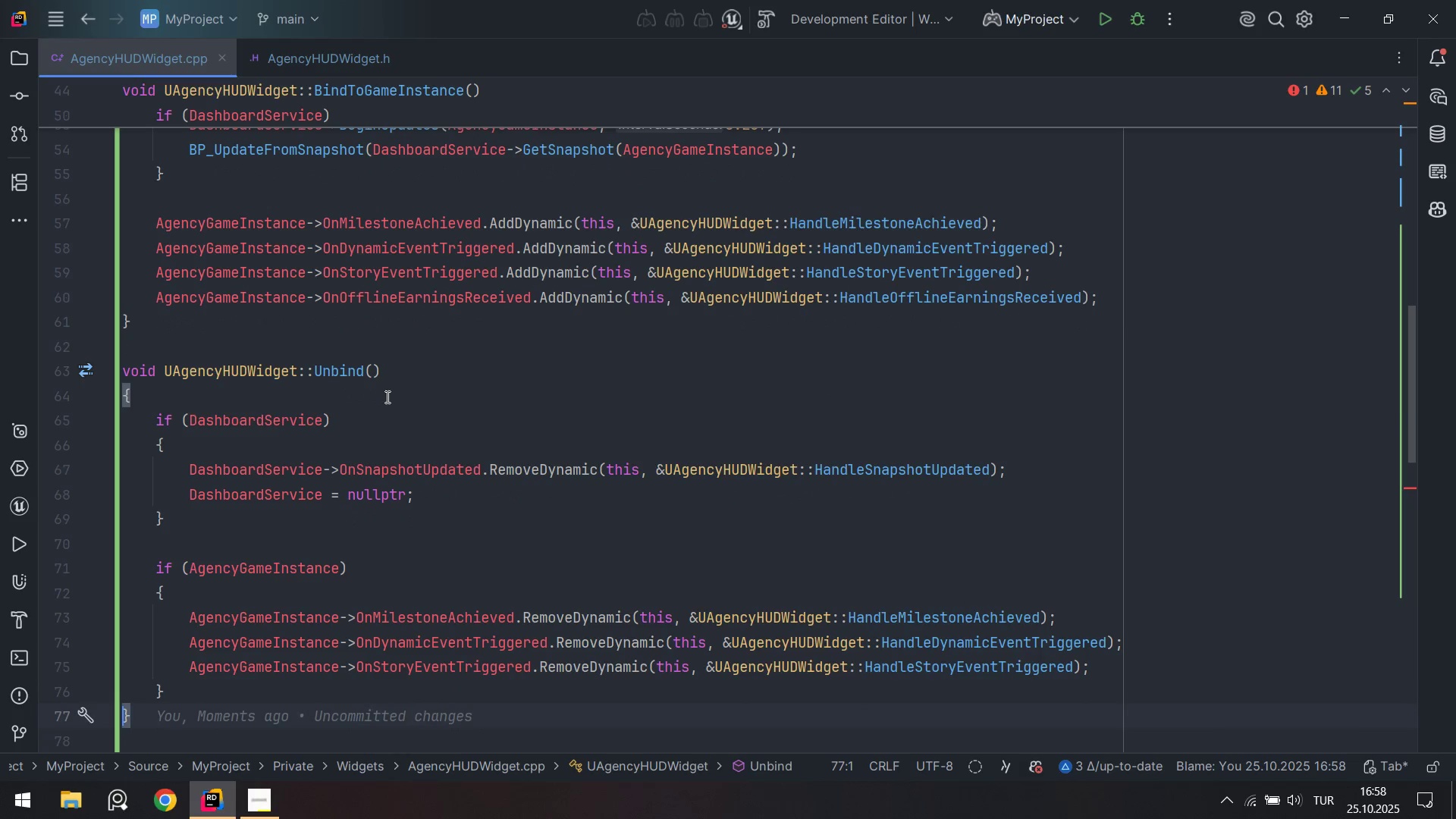 
key(ArrowUp)
 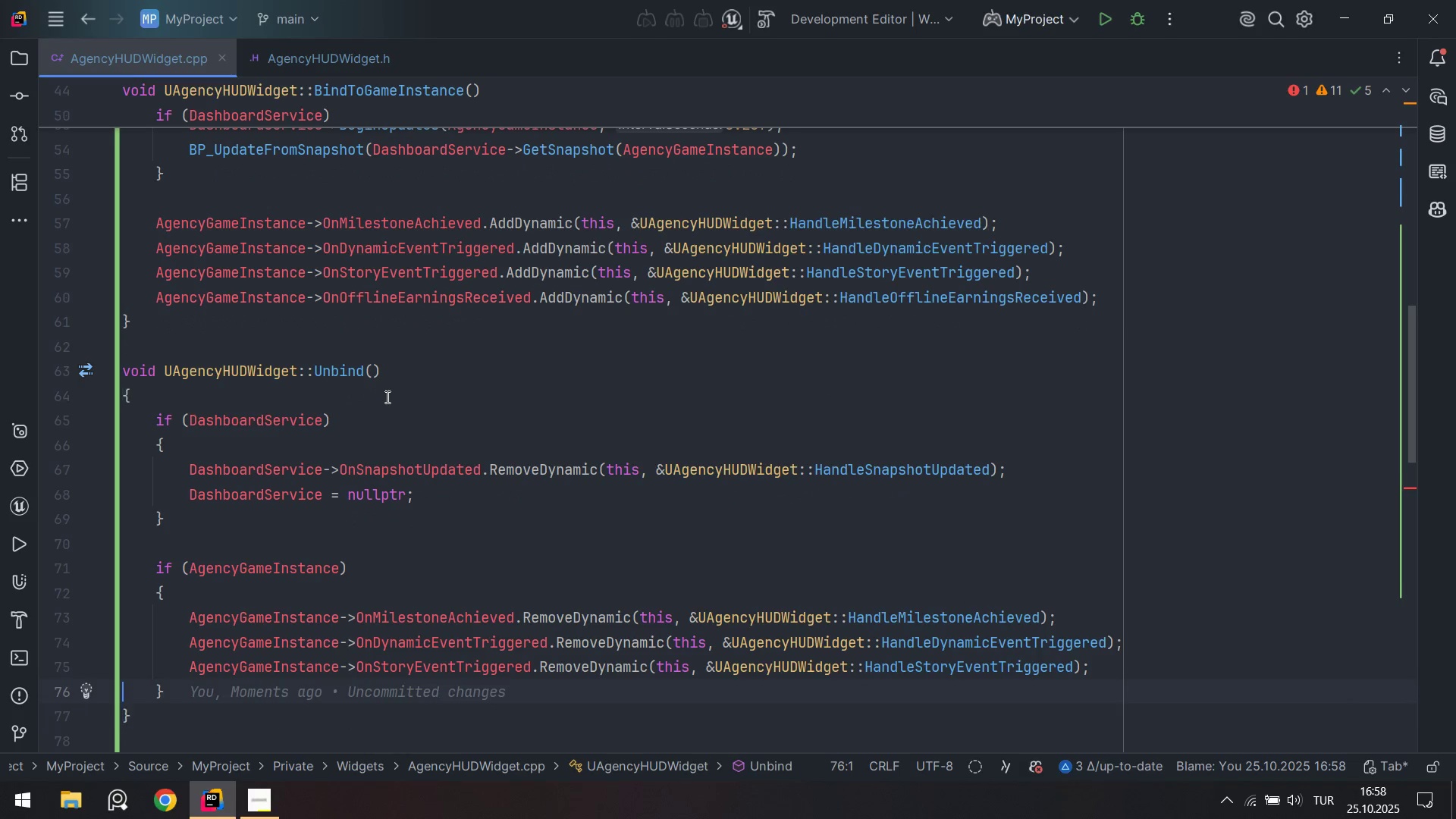 
key(Enter)
 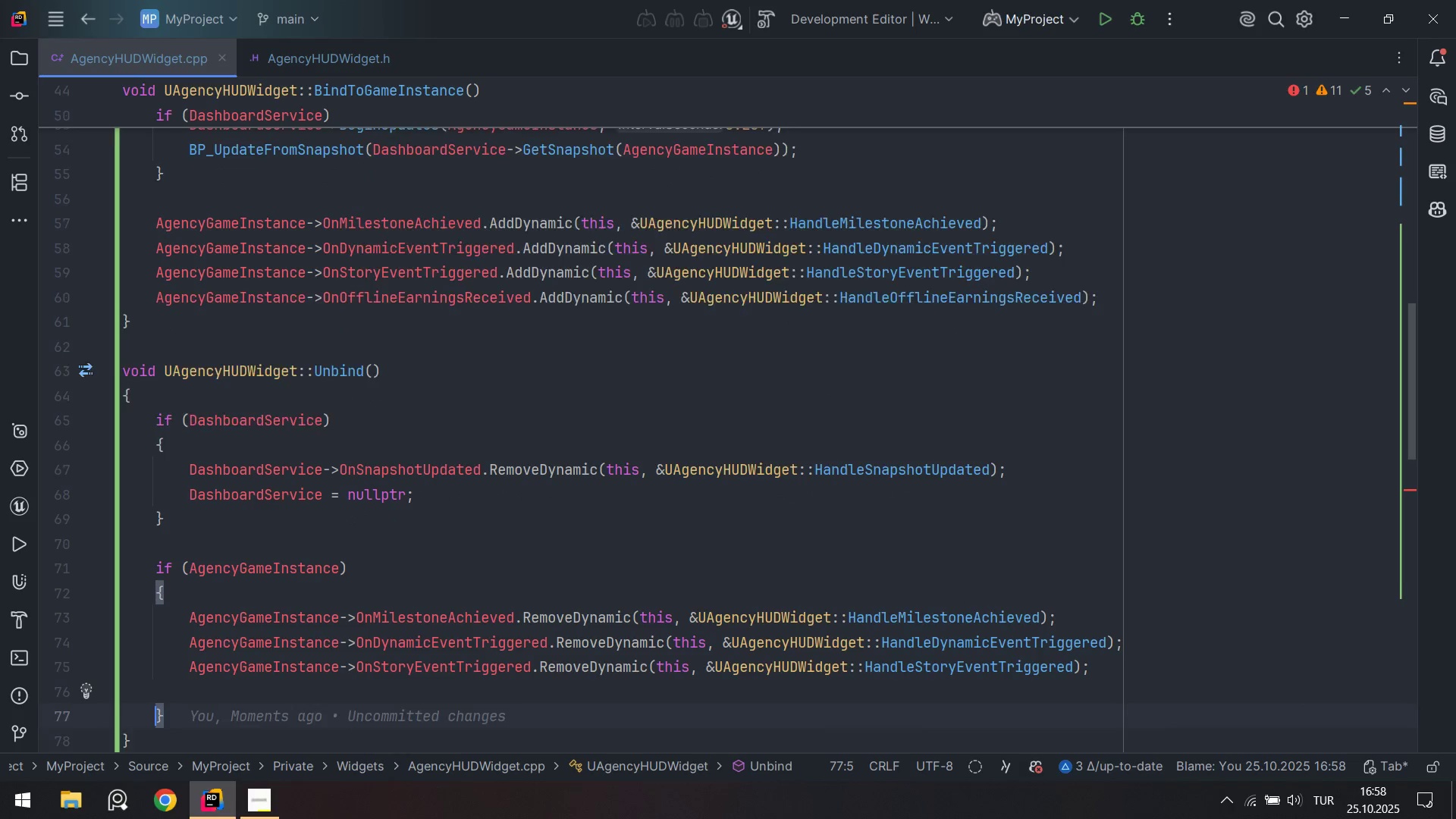 
key(Enter)
 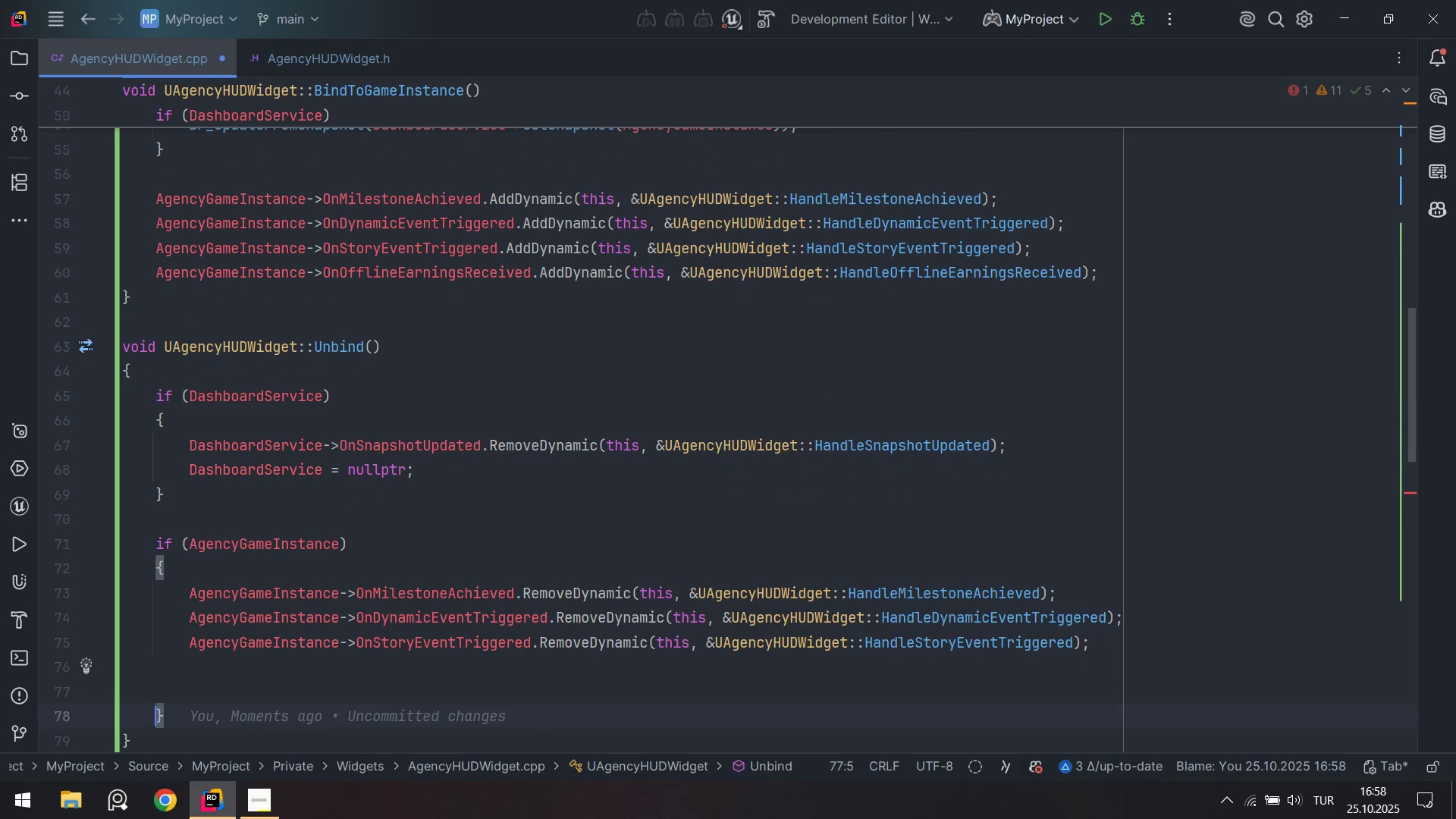 
key(ArrowUp)
 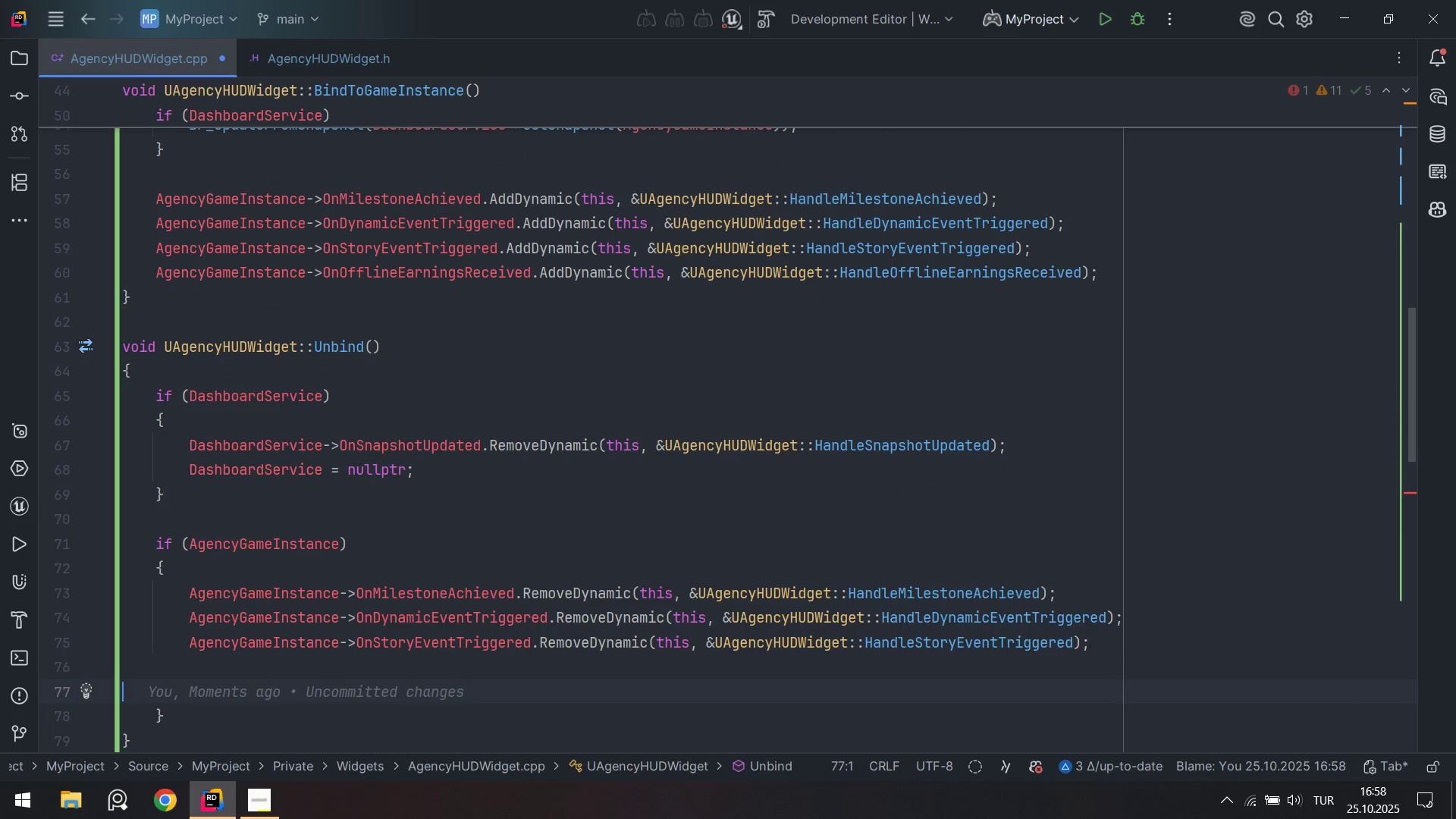 
key(Tab)
 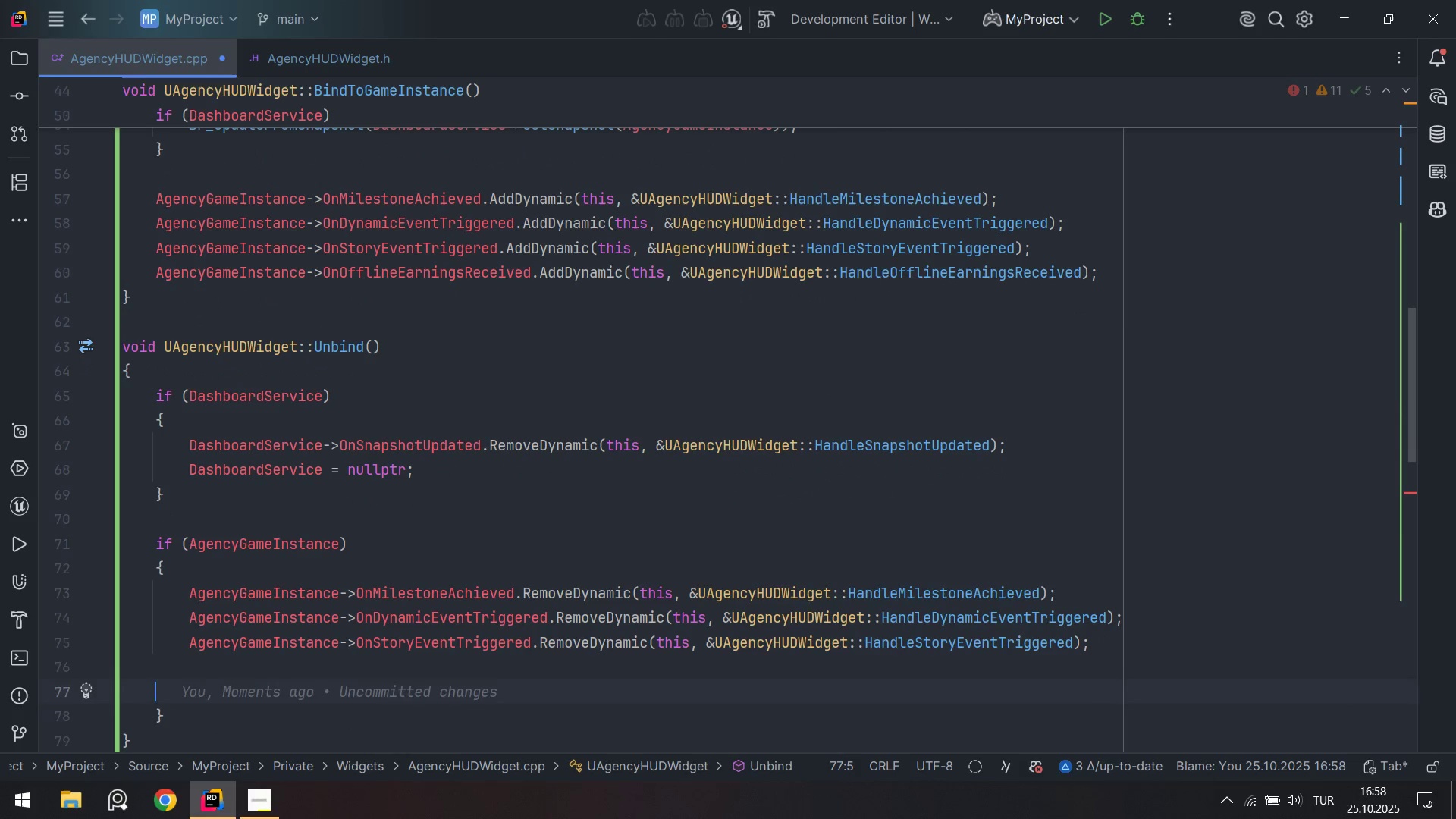 
key(ArrowUp)
 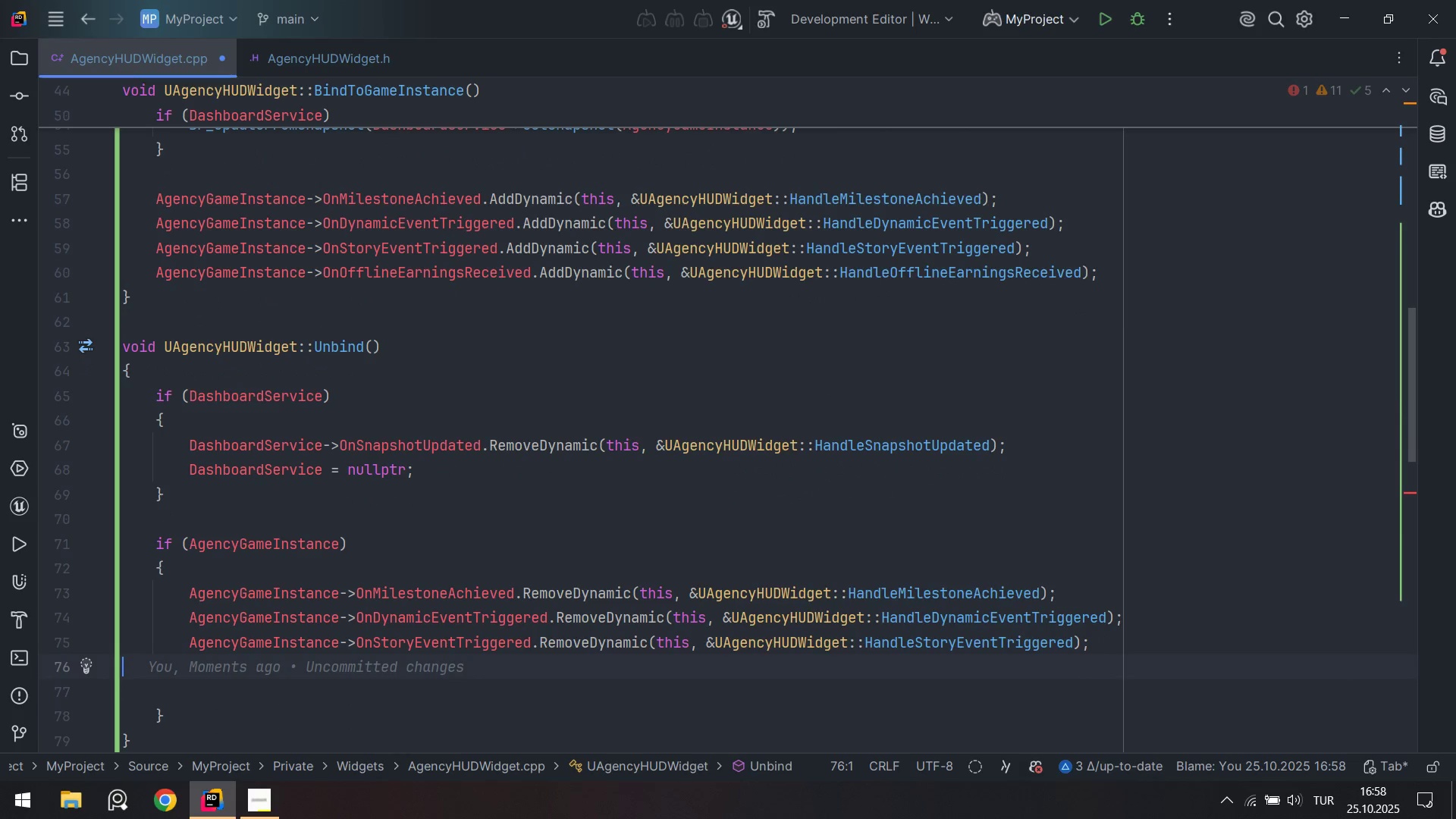 
key(Tab)
type(agen)
 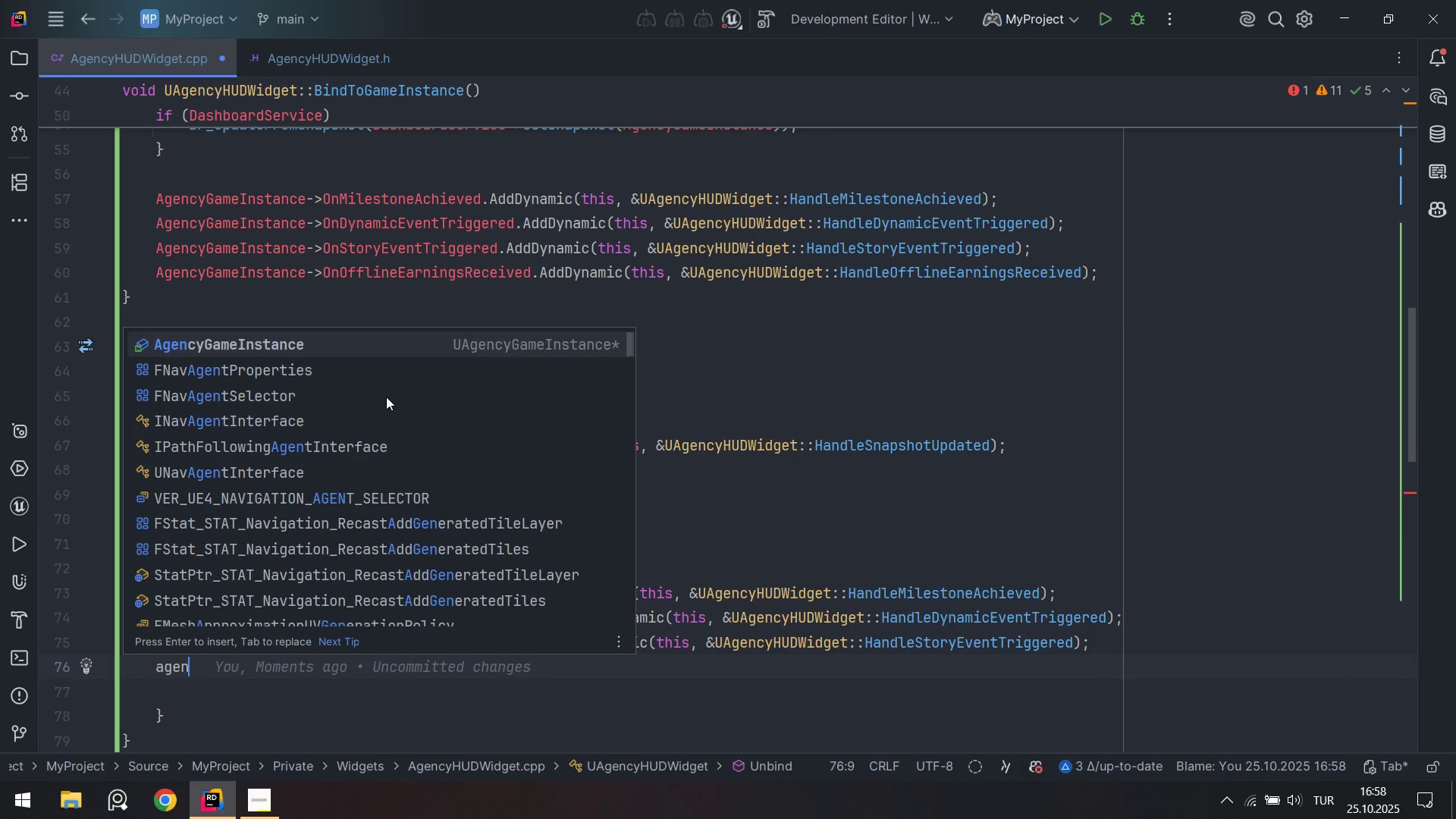 
key(Enter)
 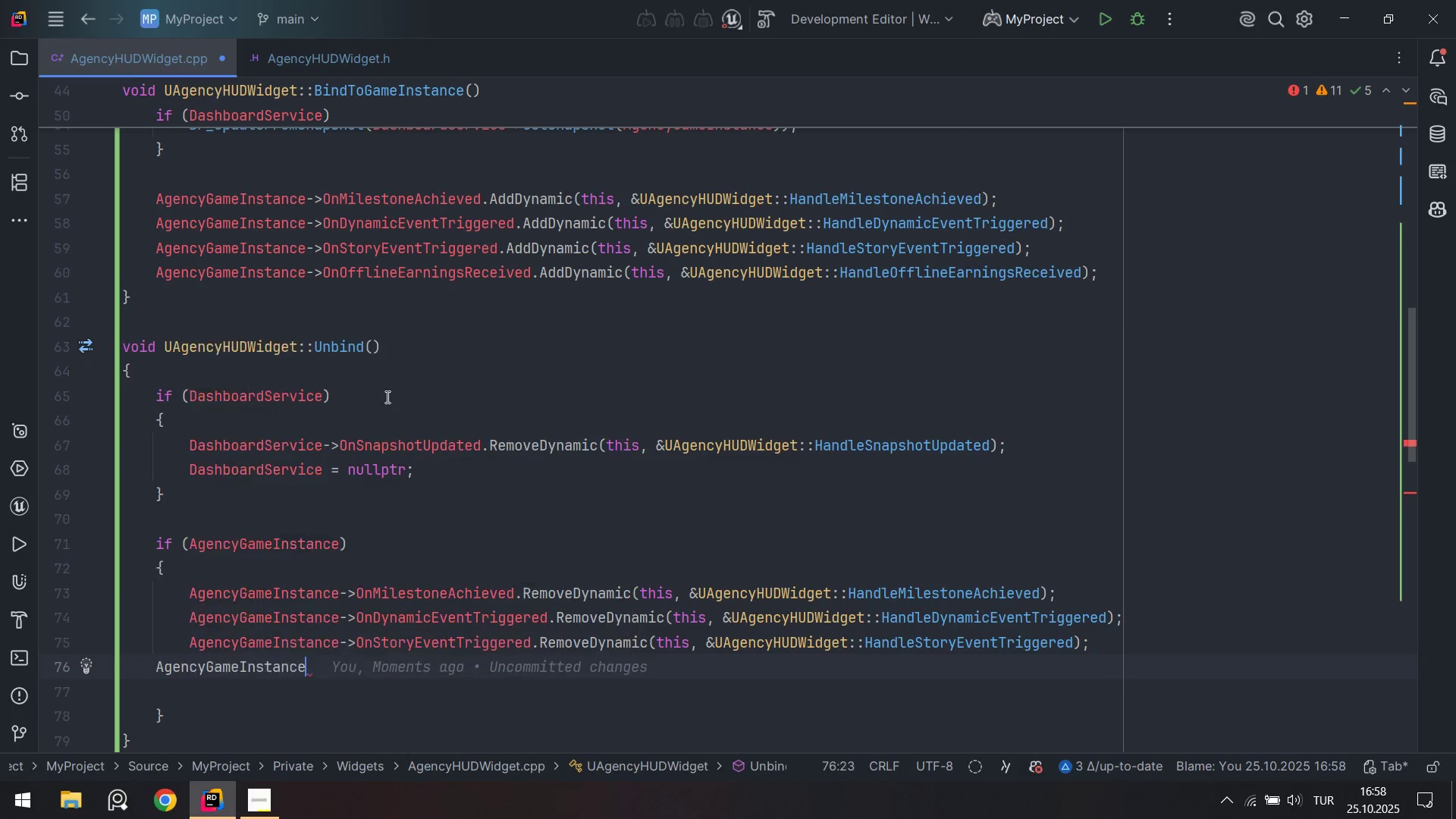 
type(.onof)
 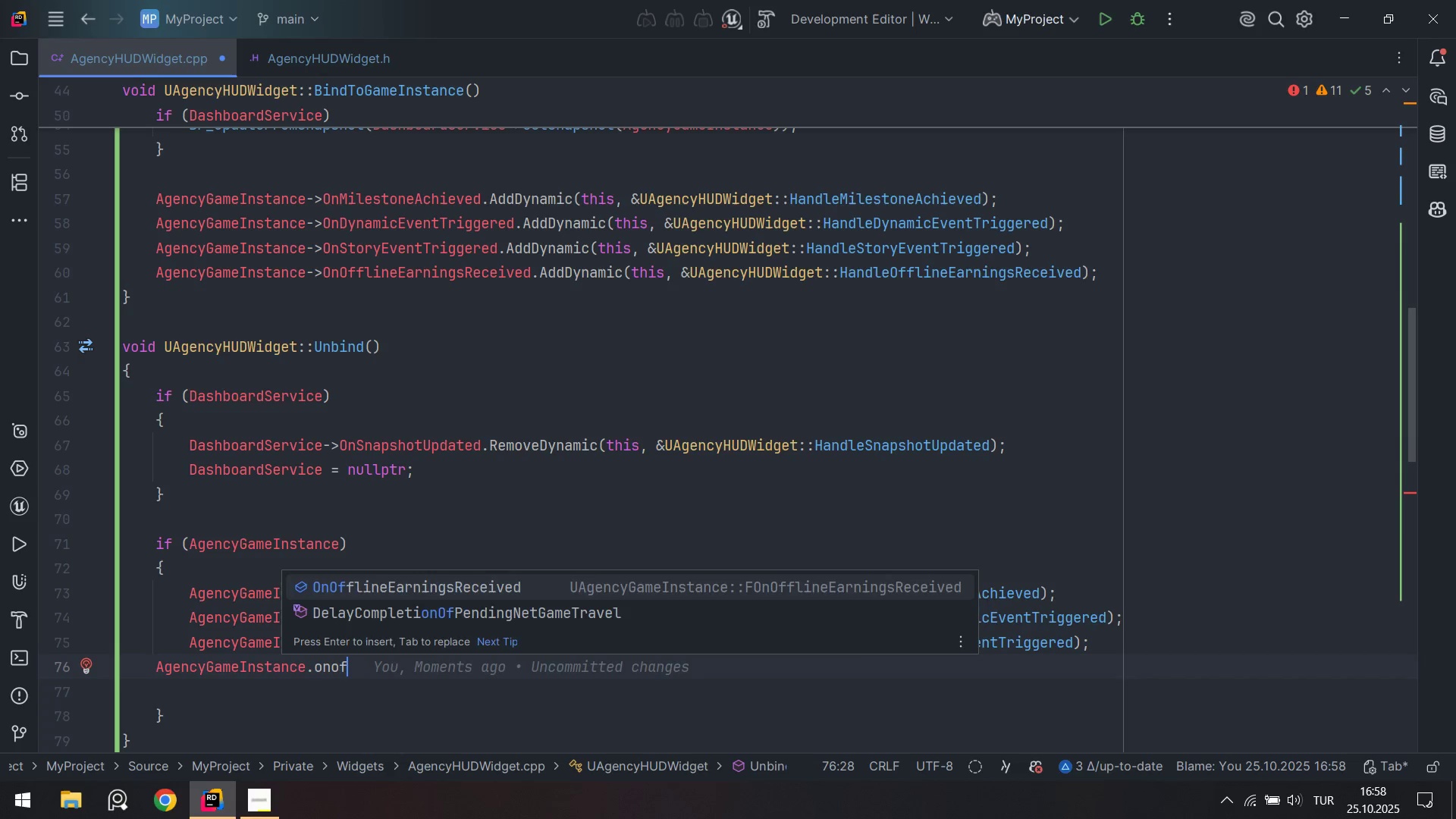 
key(Enter)
 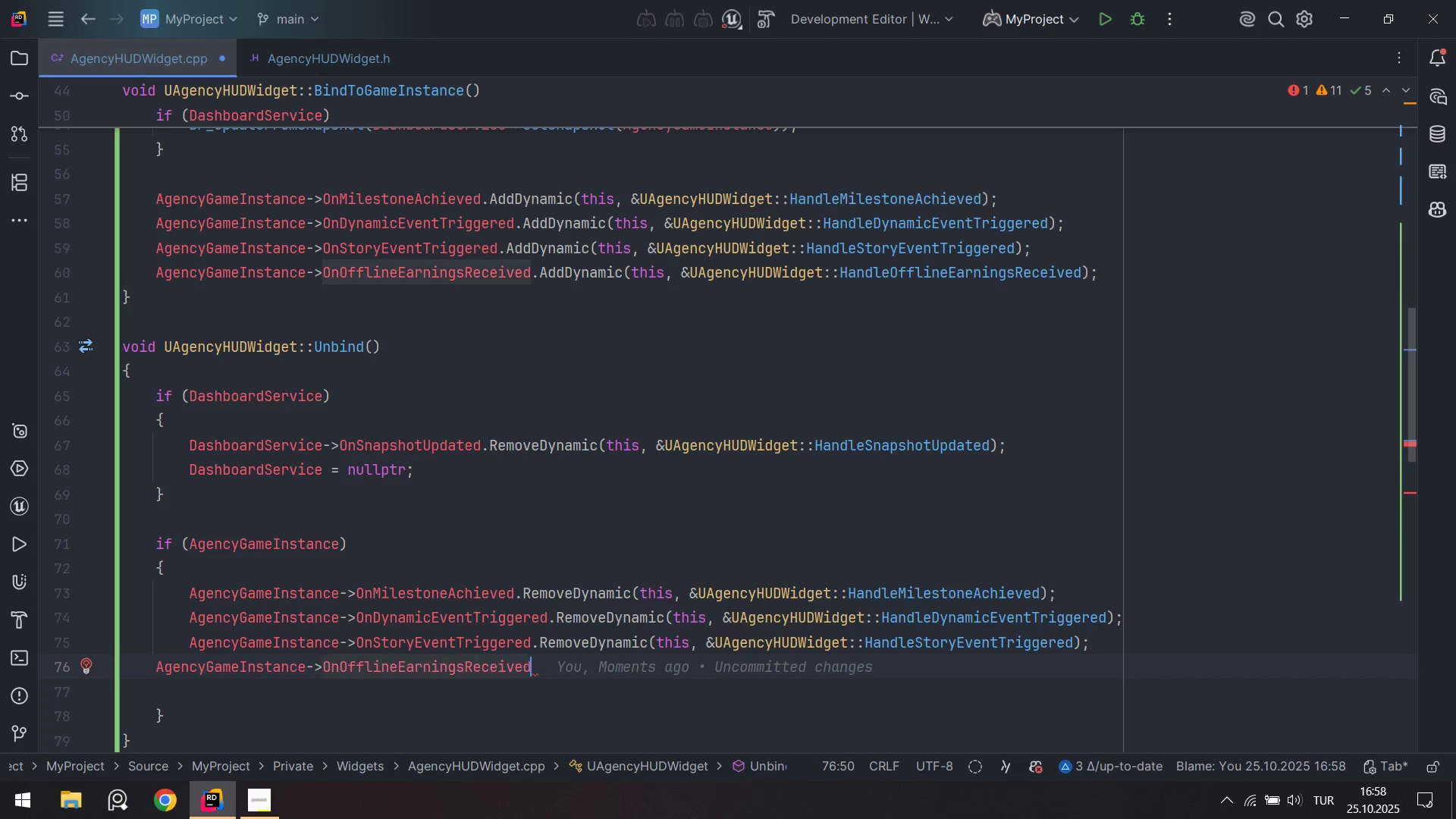 
type(.remo)
 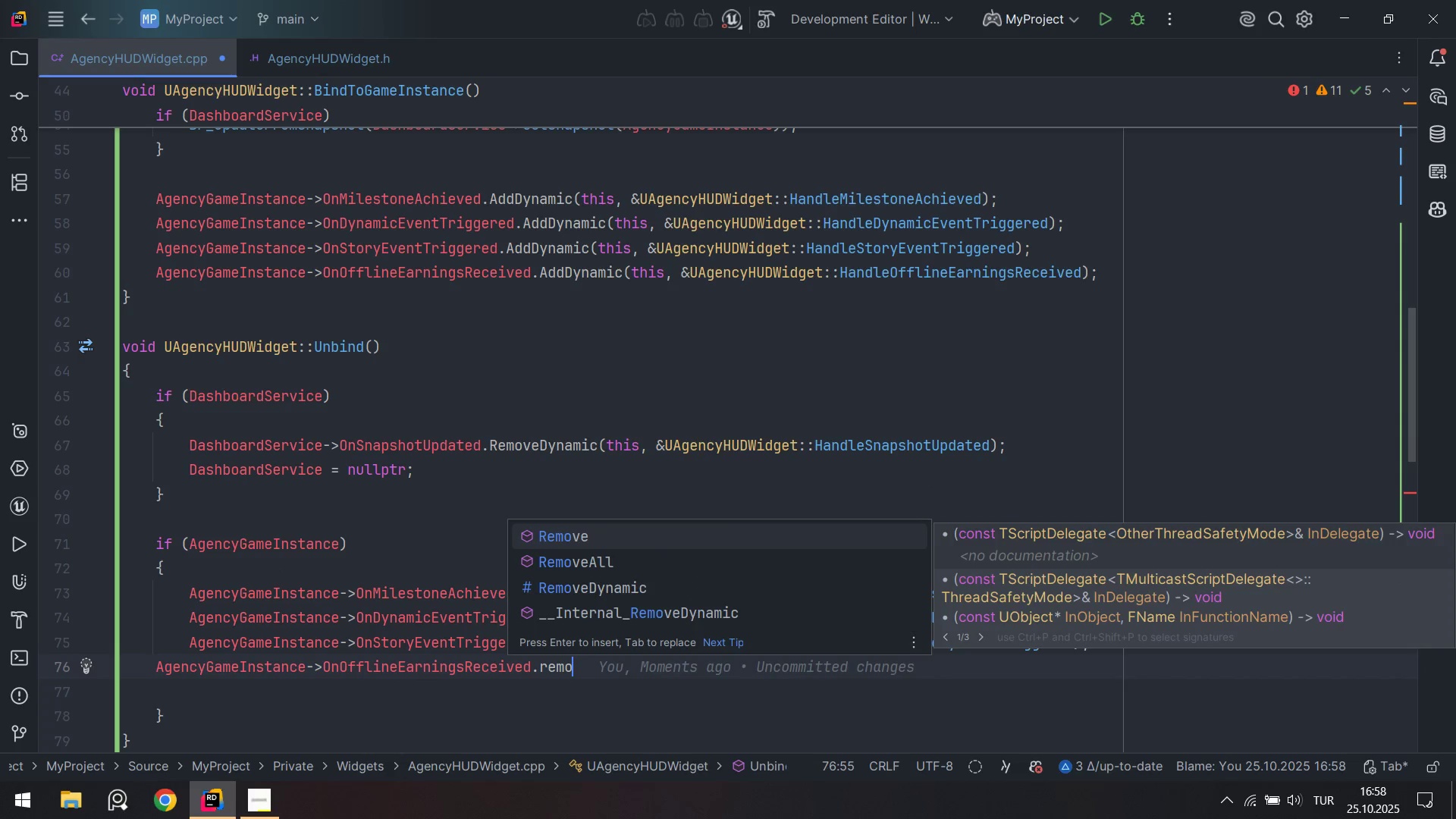 
key(ArrowDown)
 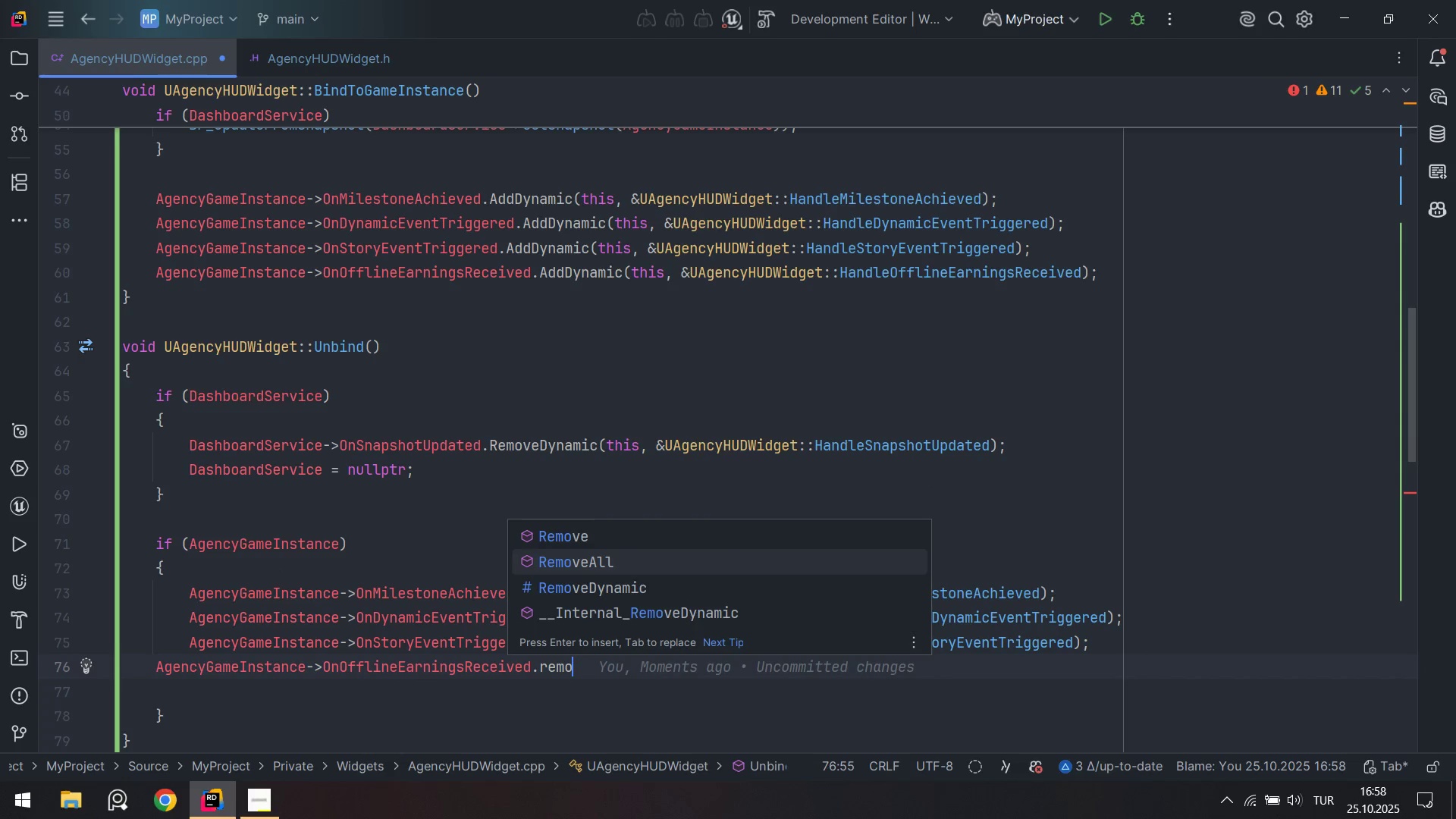 
key(ArrowDown)
 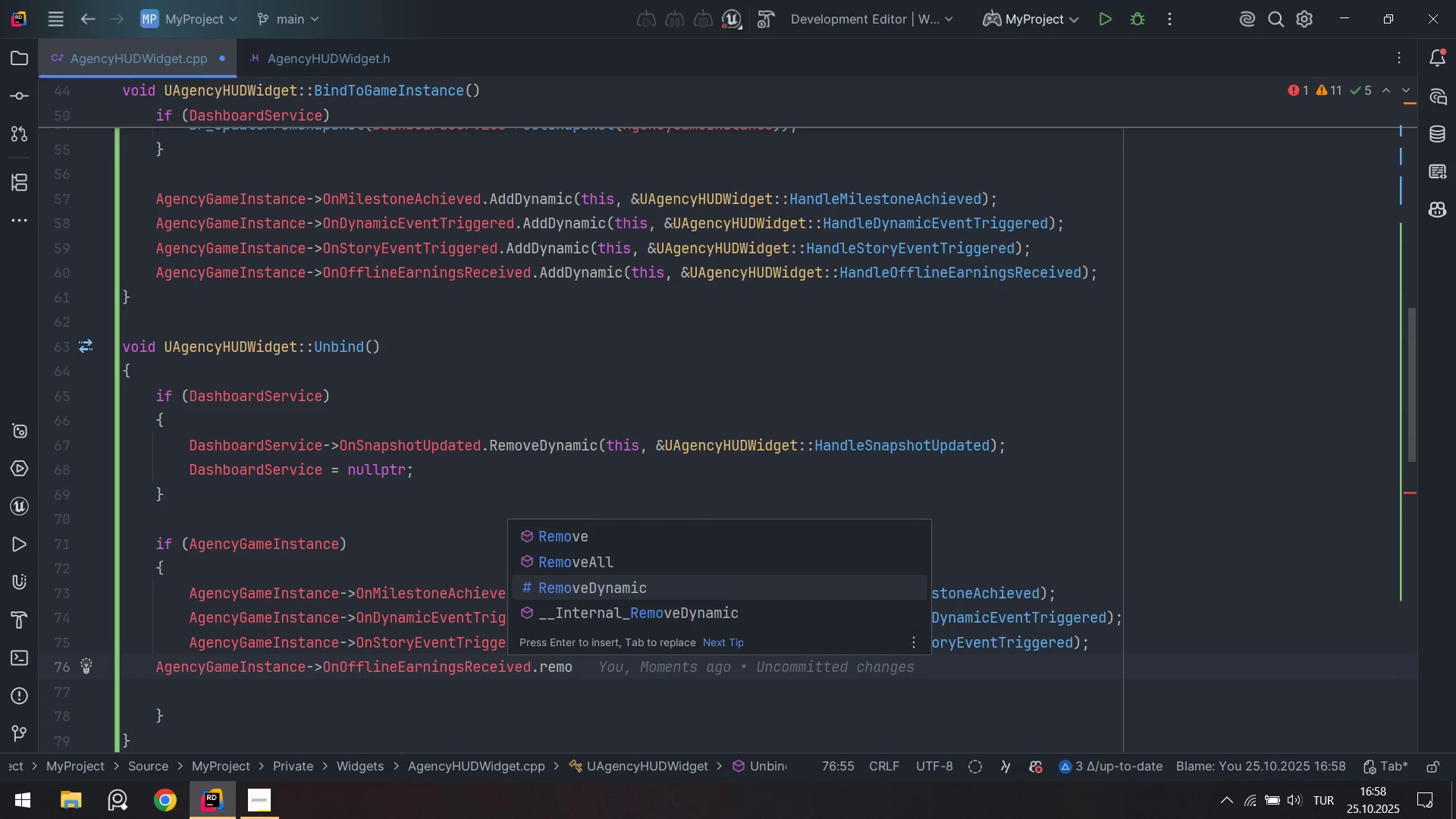 
key(Enter)
 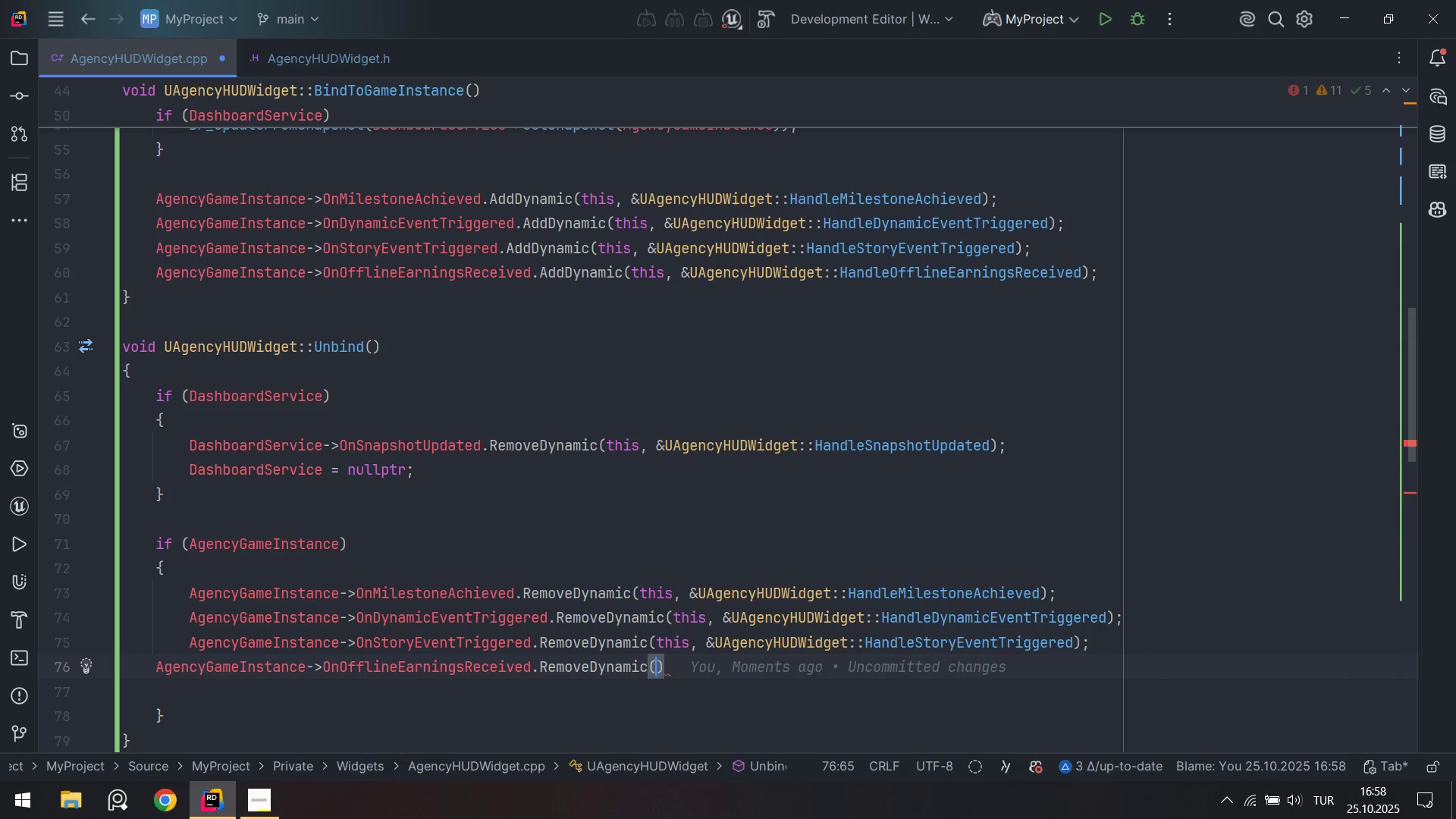 
key(T)
 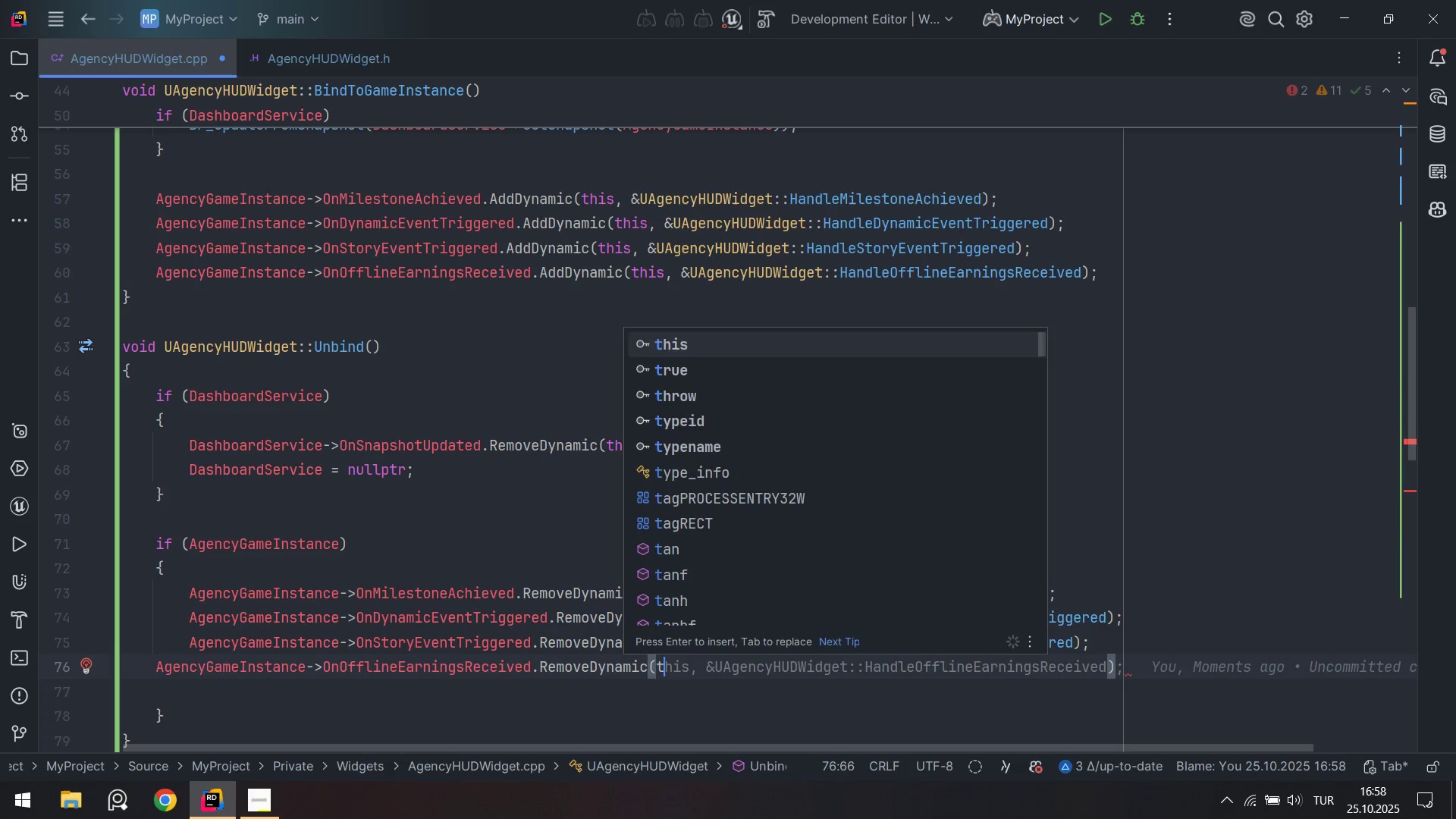 
key(Tab)
 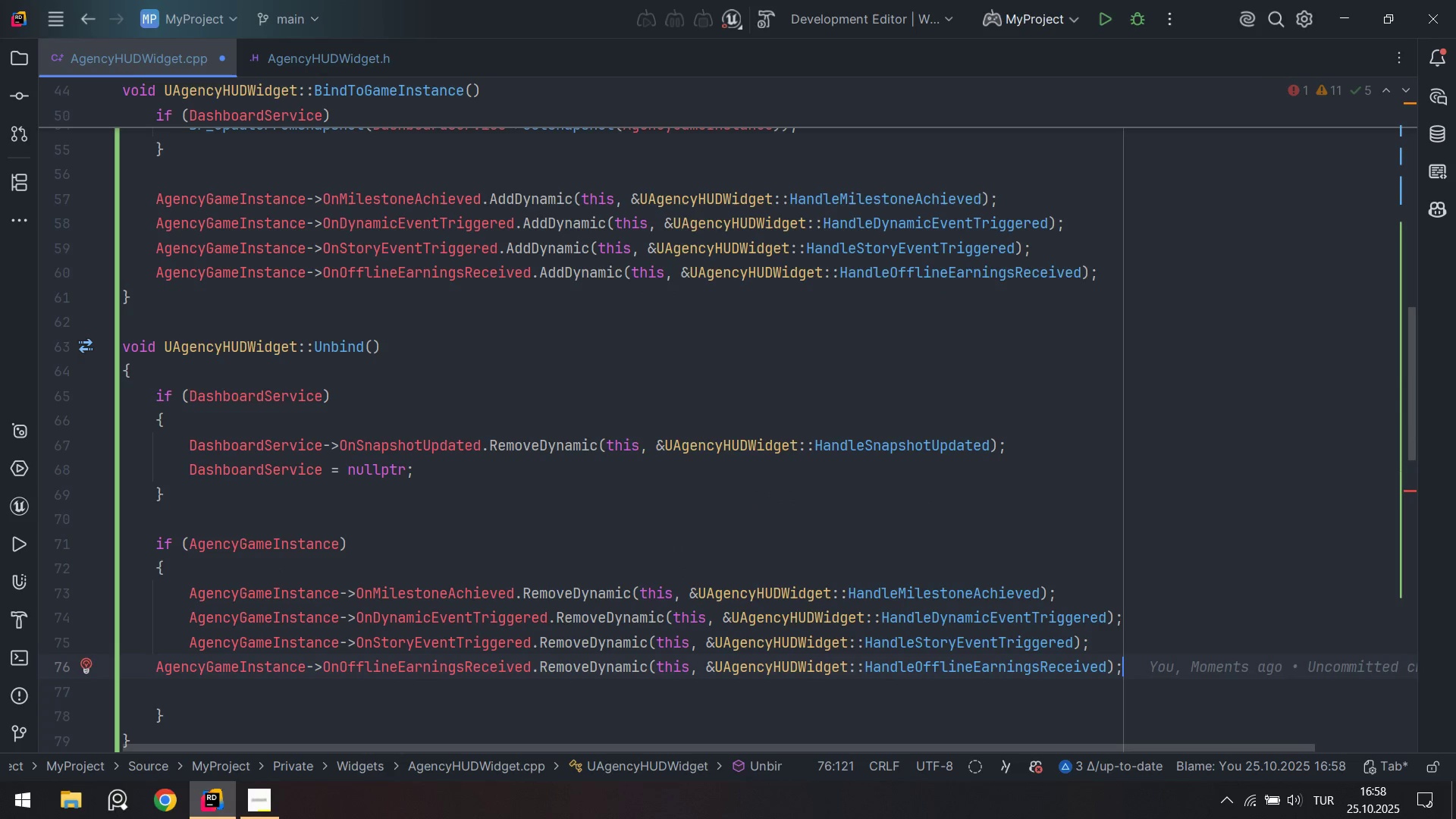 
key(Alt+AltLeft)
 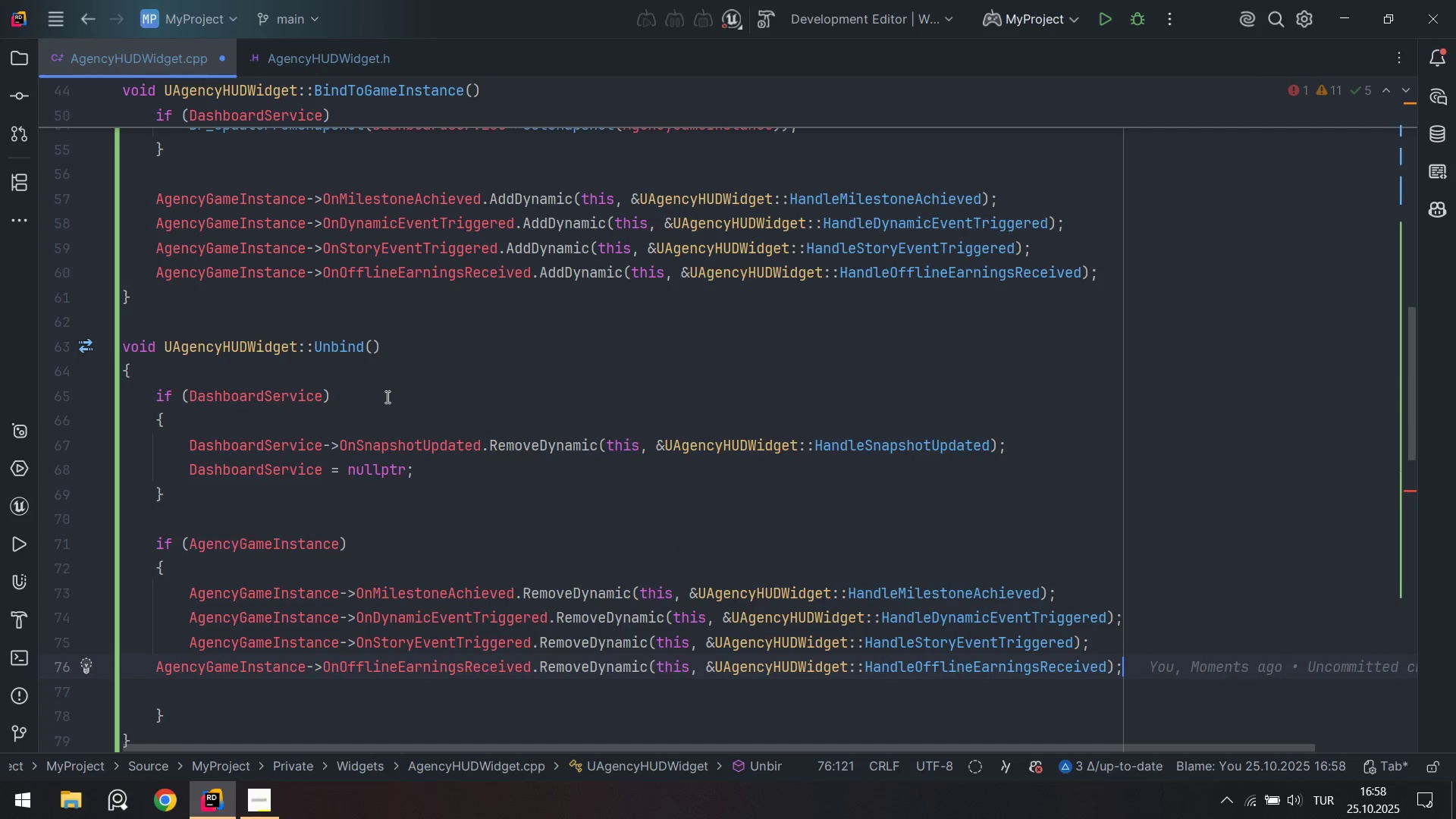 
key(Alt+Shift+ShiftLeft)
 